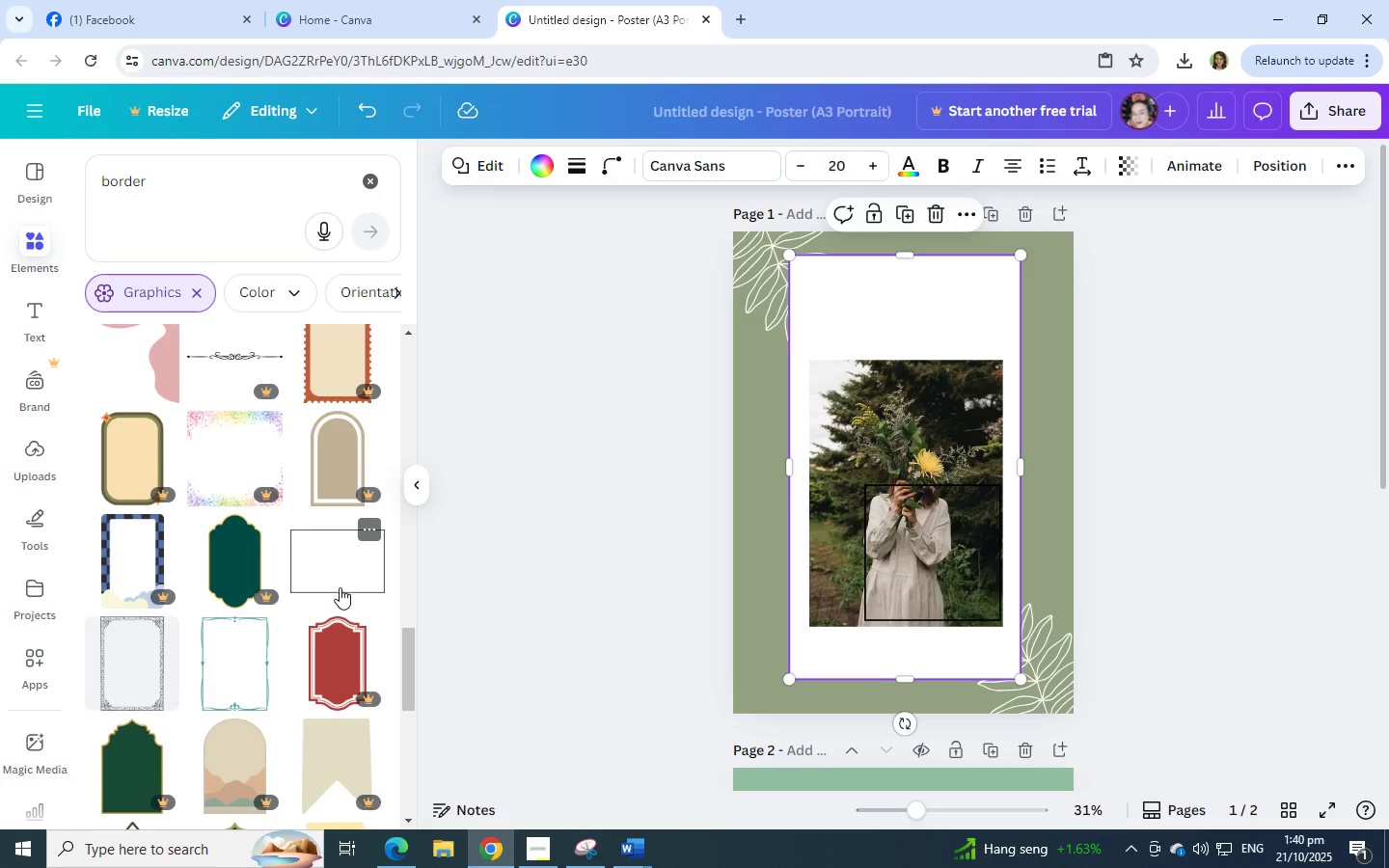 
left_click([334, 580])
 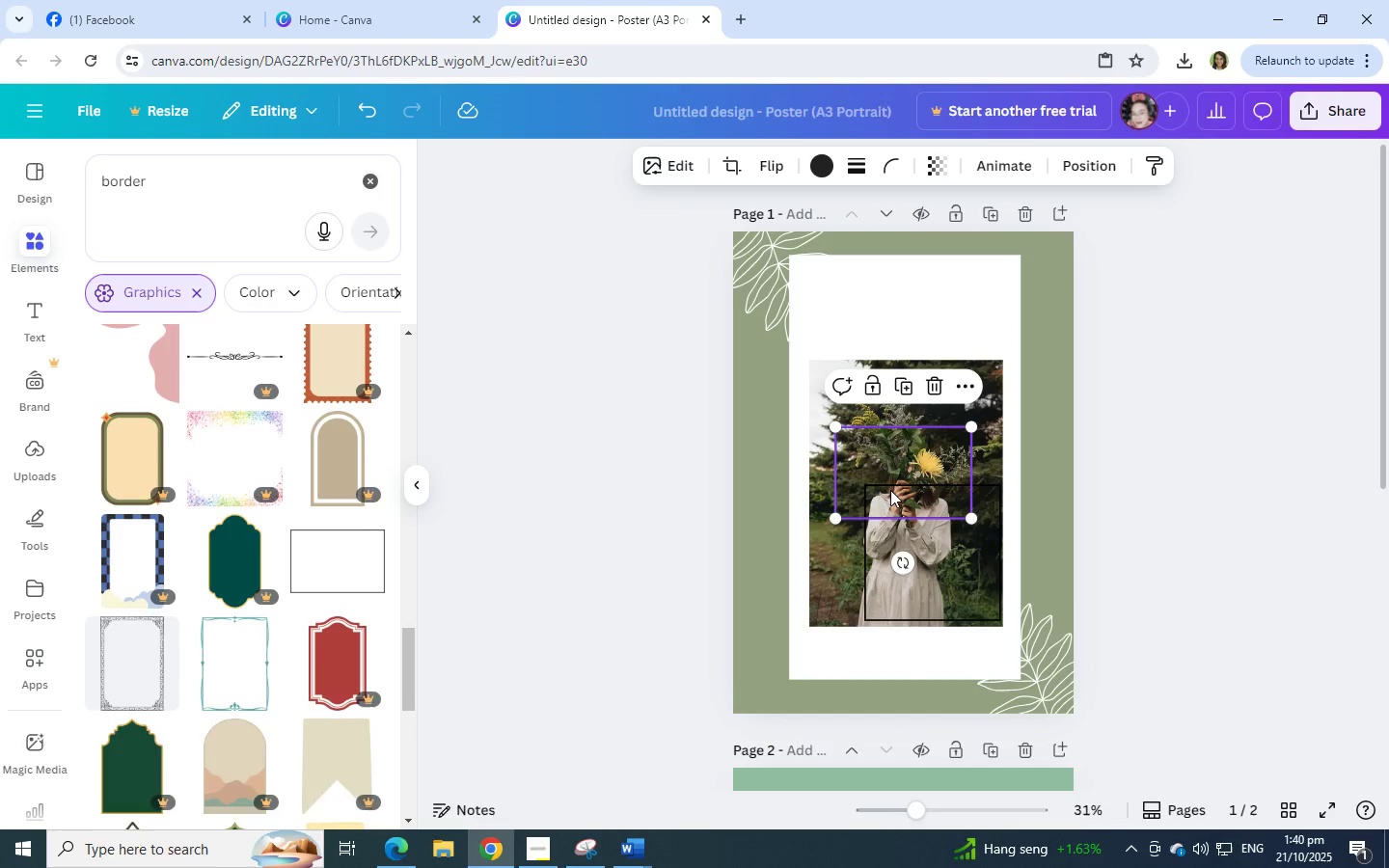 
left_click_drag(start_coordinate=[890, 490], to_coordinate=[858, 335])
 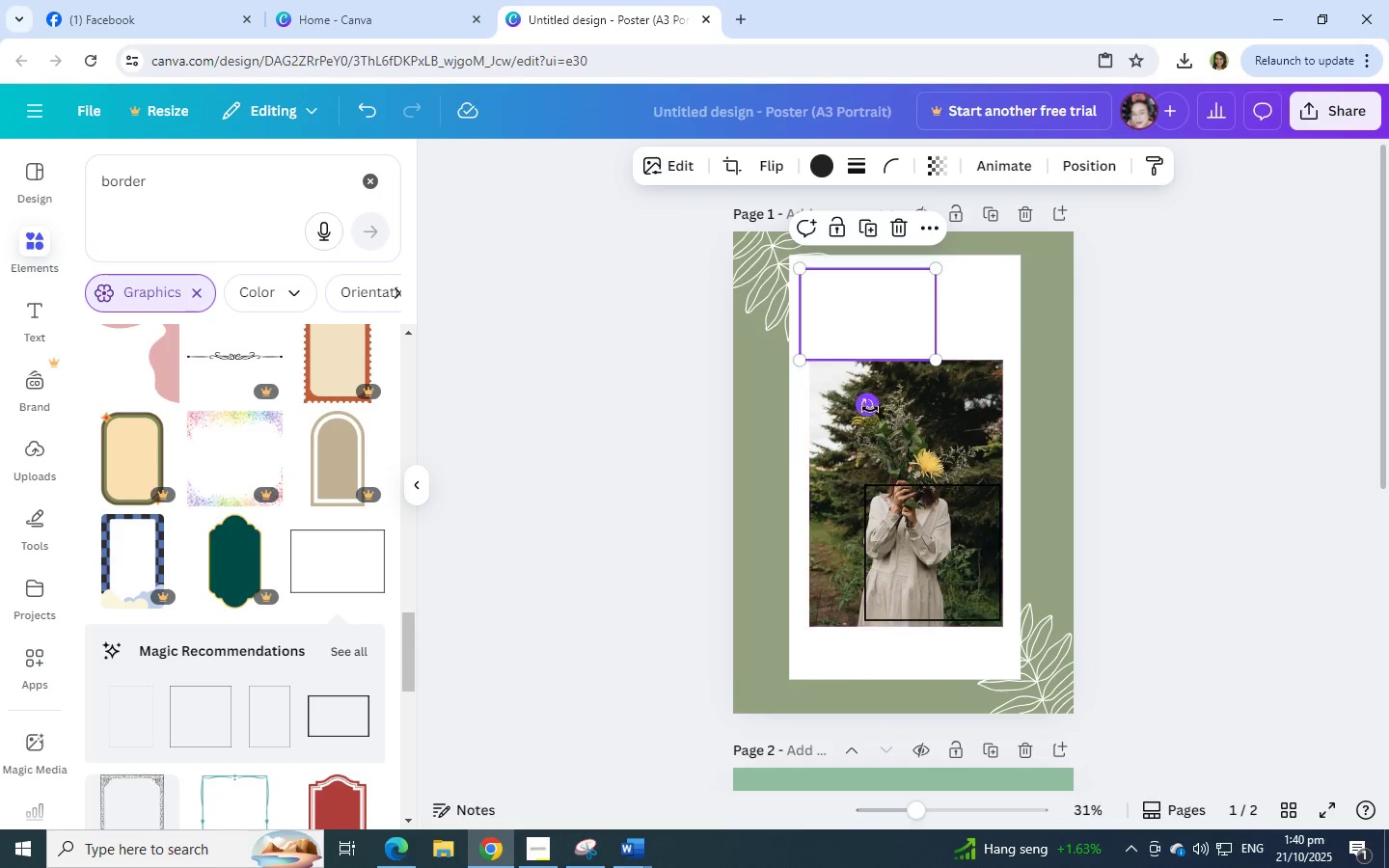 
left_click_drag(start_coordinate=[869, 409], to_coordinate=[761, 314])
 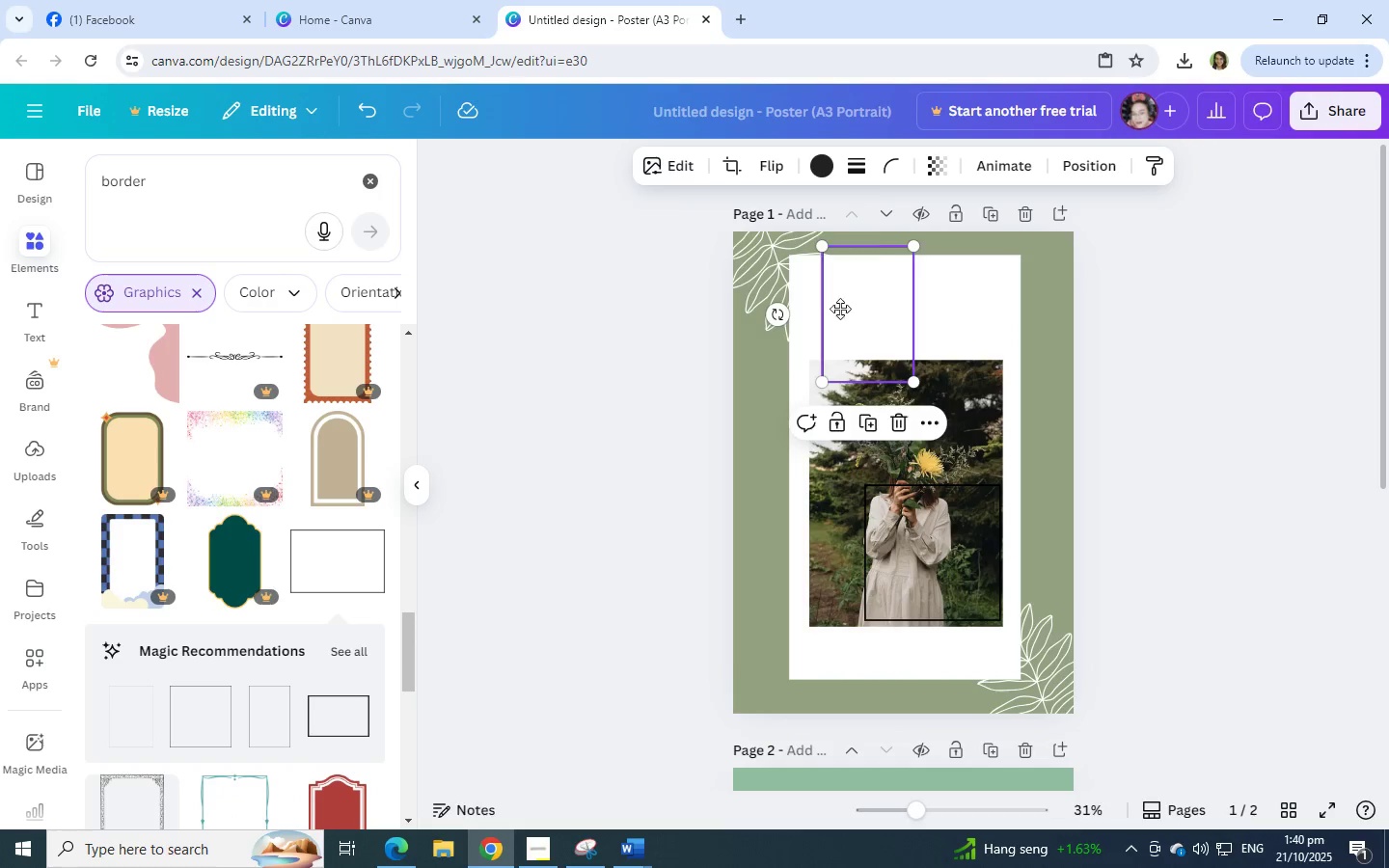 
left_click_drag(start_coordinate=[874, 291], to_coordinate=[855, 310])
 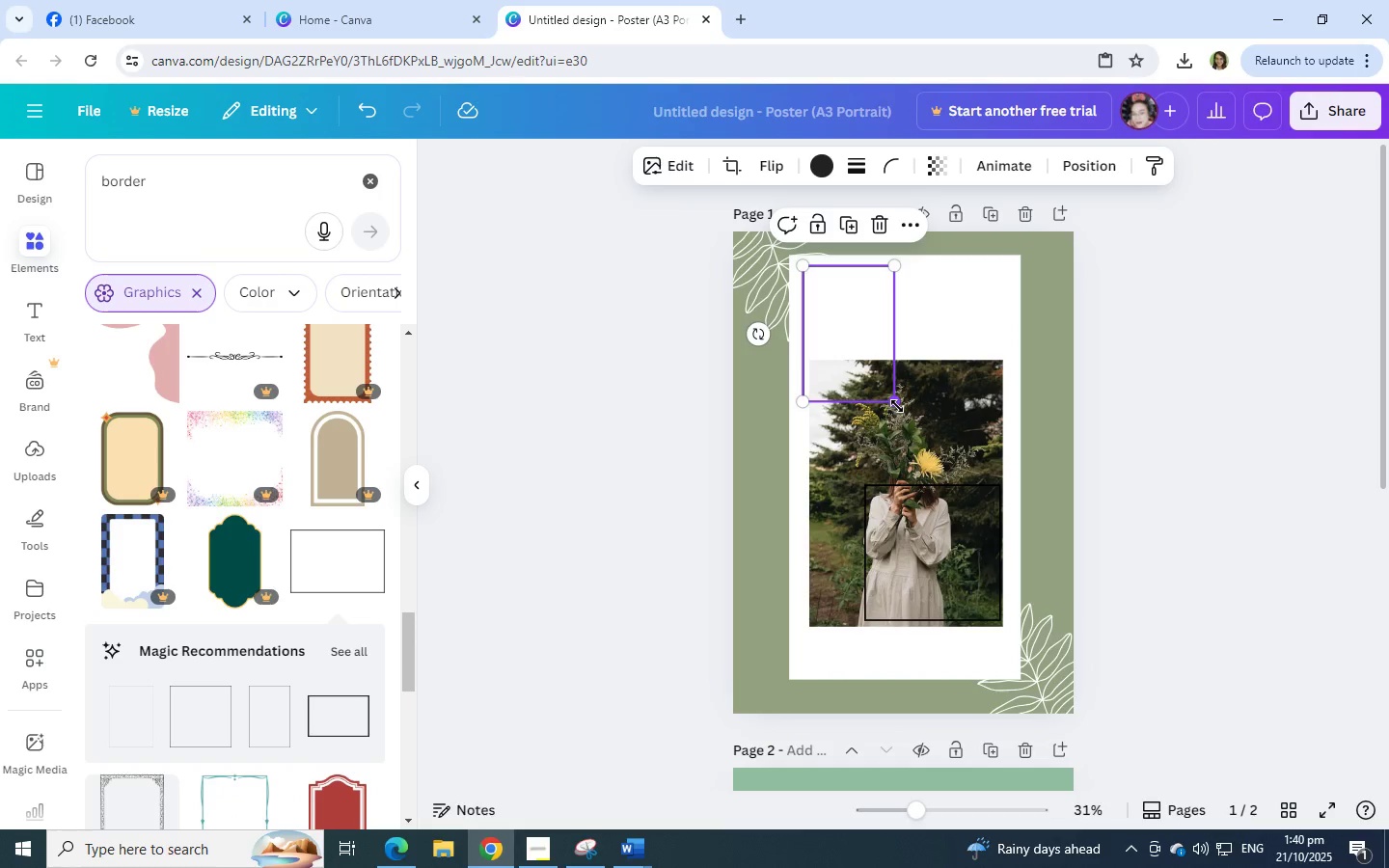 
left_click_drag(start_coordinate=[897, 406], to_coordinate=[924, 685])
 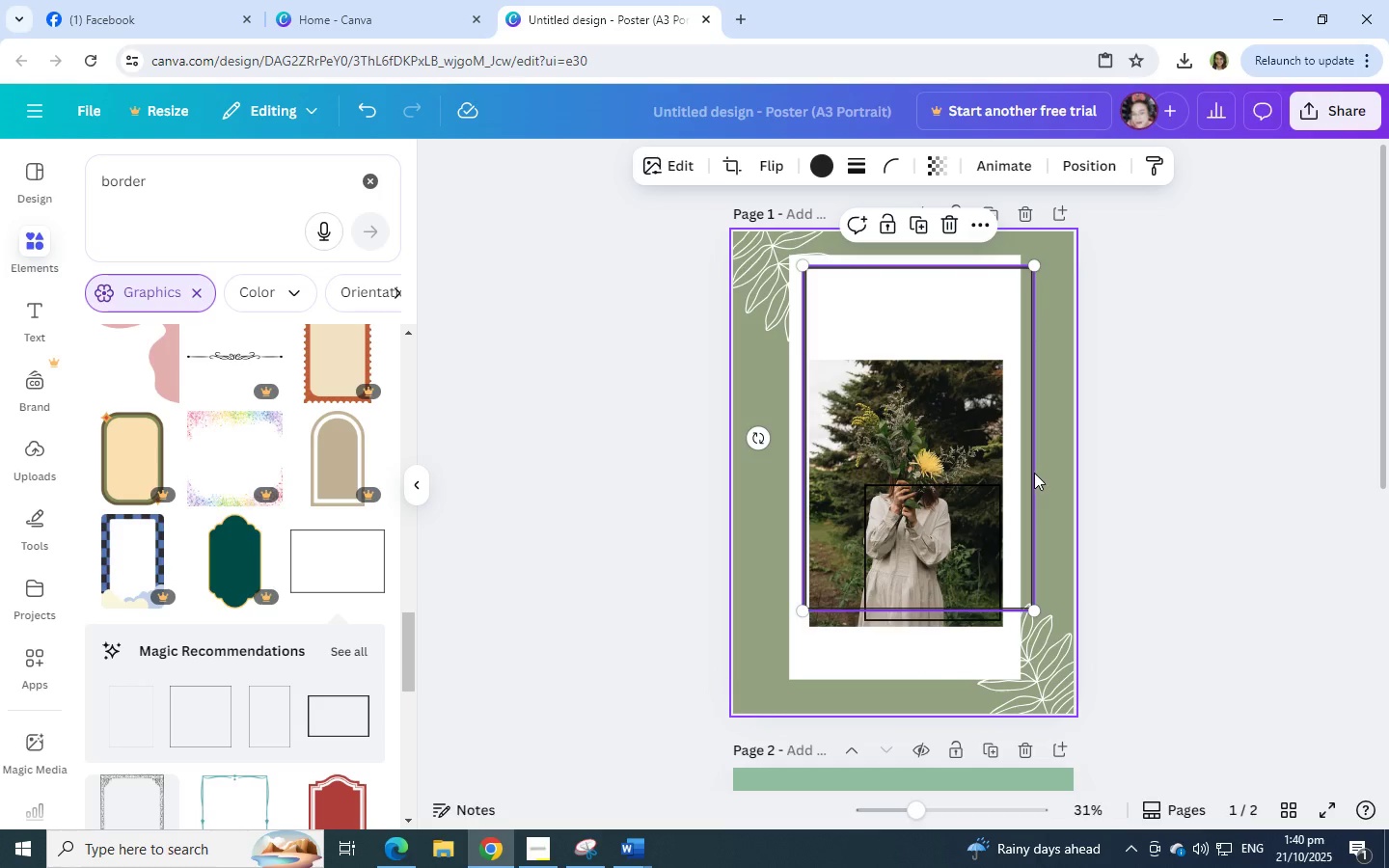 
left_click_drag(start_coordinate=[1035, 473], to_coordinate=[1021, 481])
 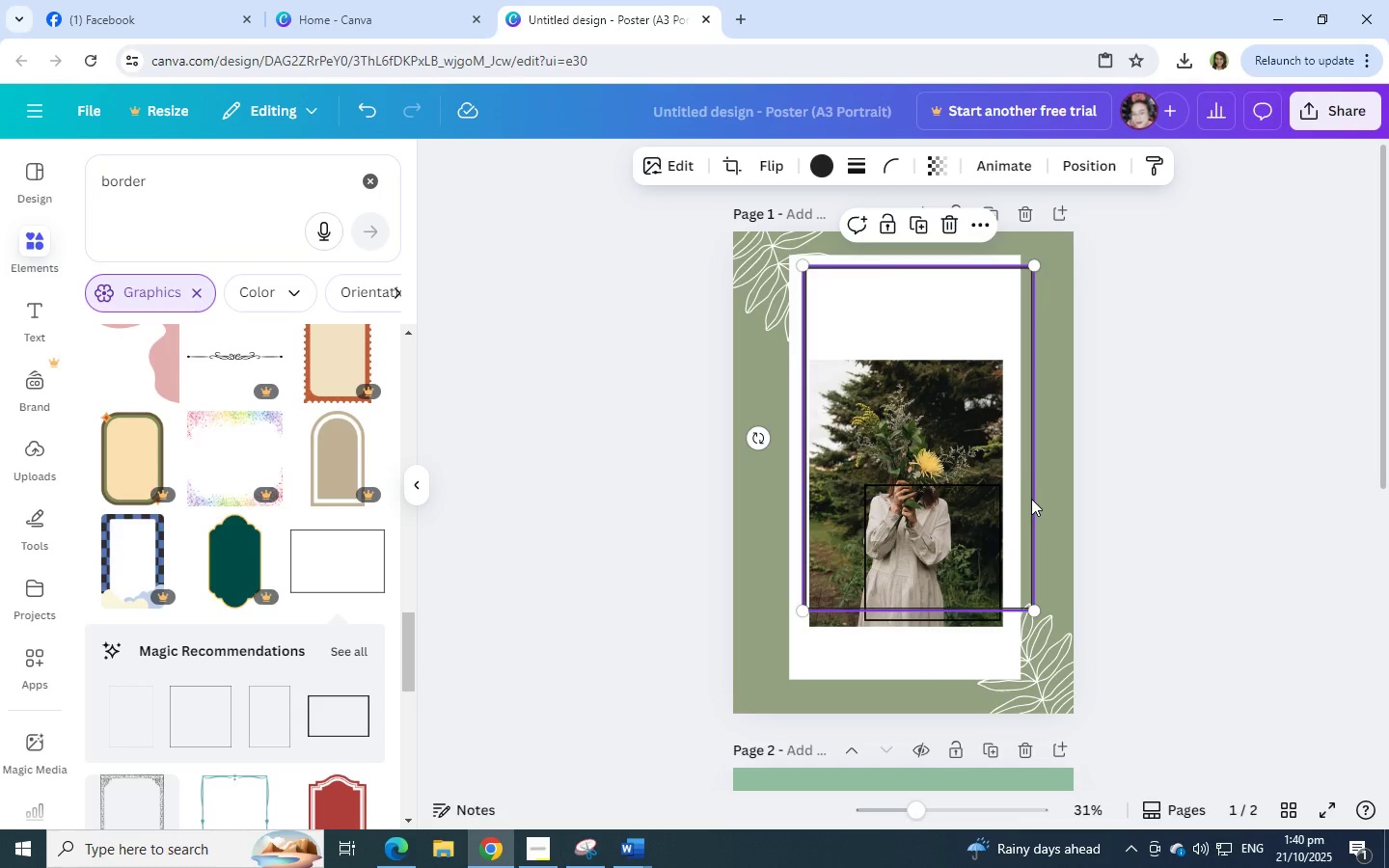 
left_click_drag(start_coordinate=[1031, 499], to_coordinate=[1019, 510])
 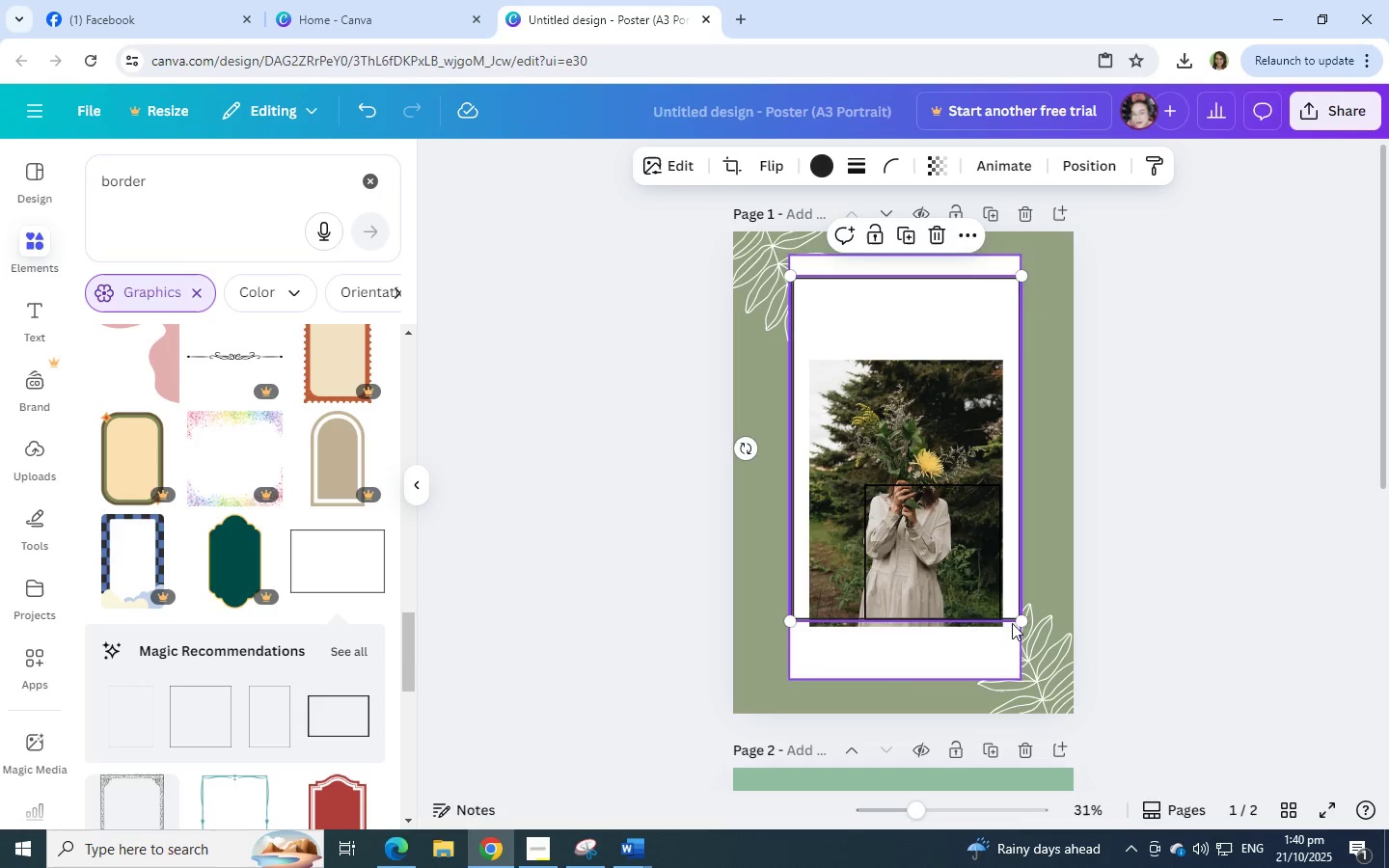 
left_click_drag(start_coordinate=[1016, 621], to_coordinate=[1015, 670])
 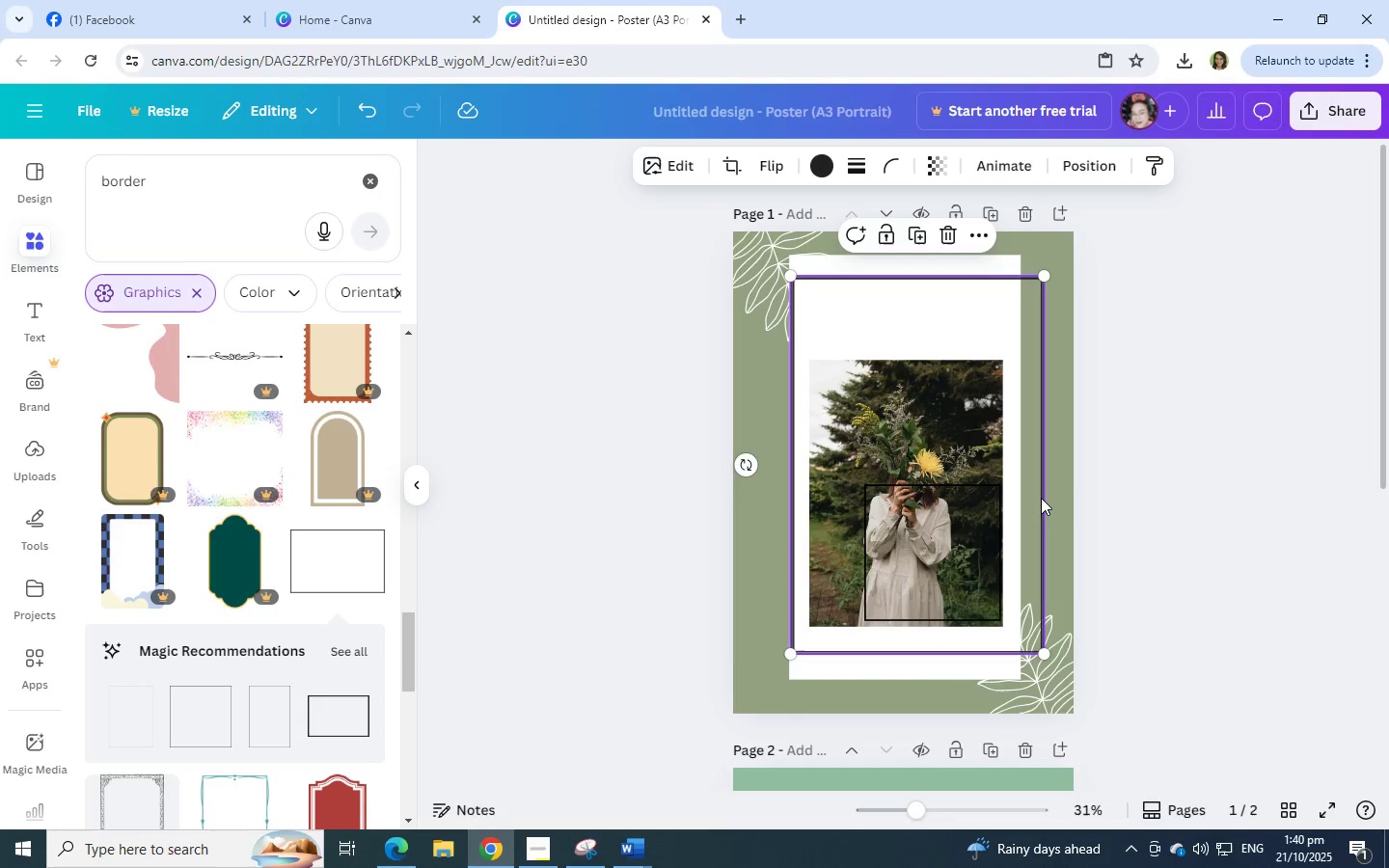 
left_click([1041, 498])
 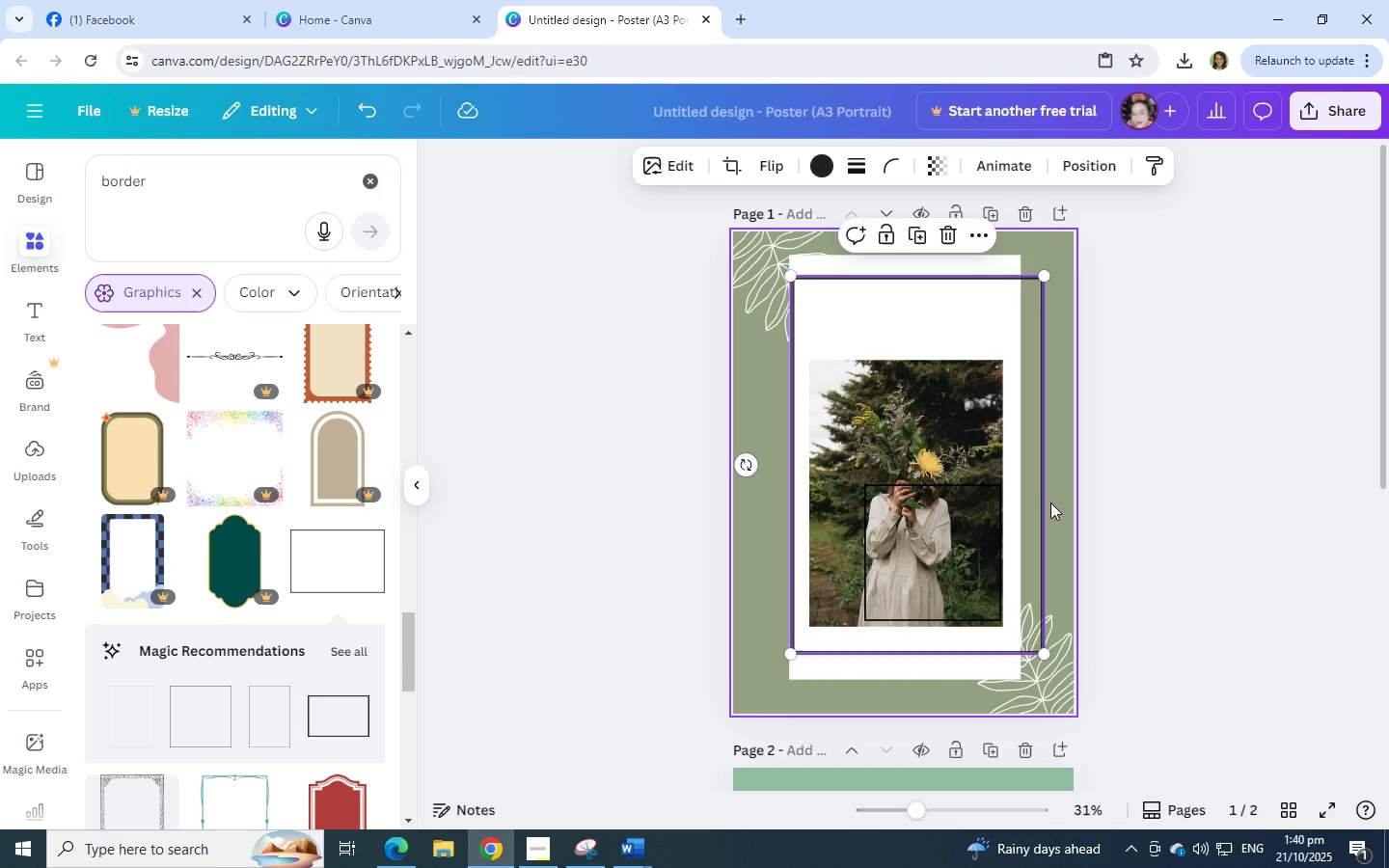 
left_click([1052, 503])
 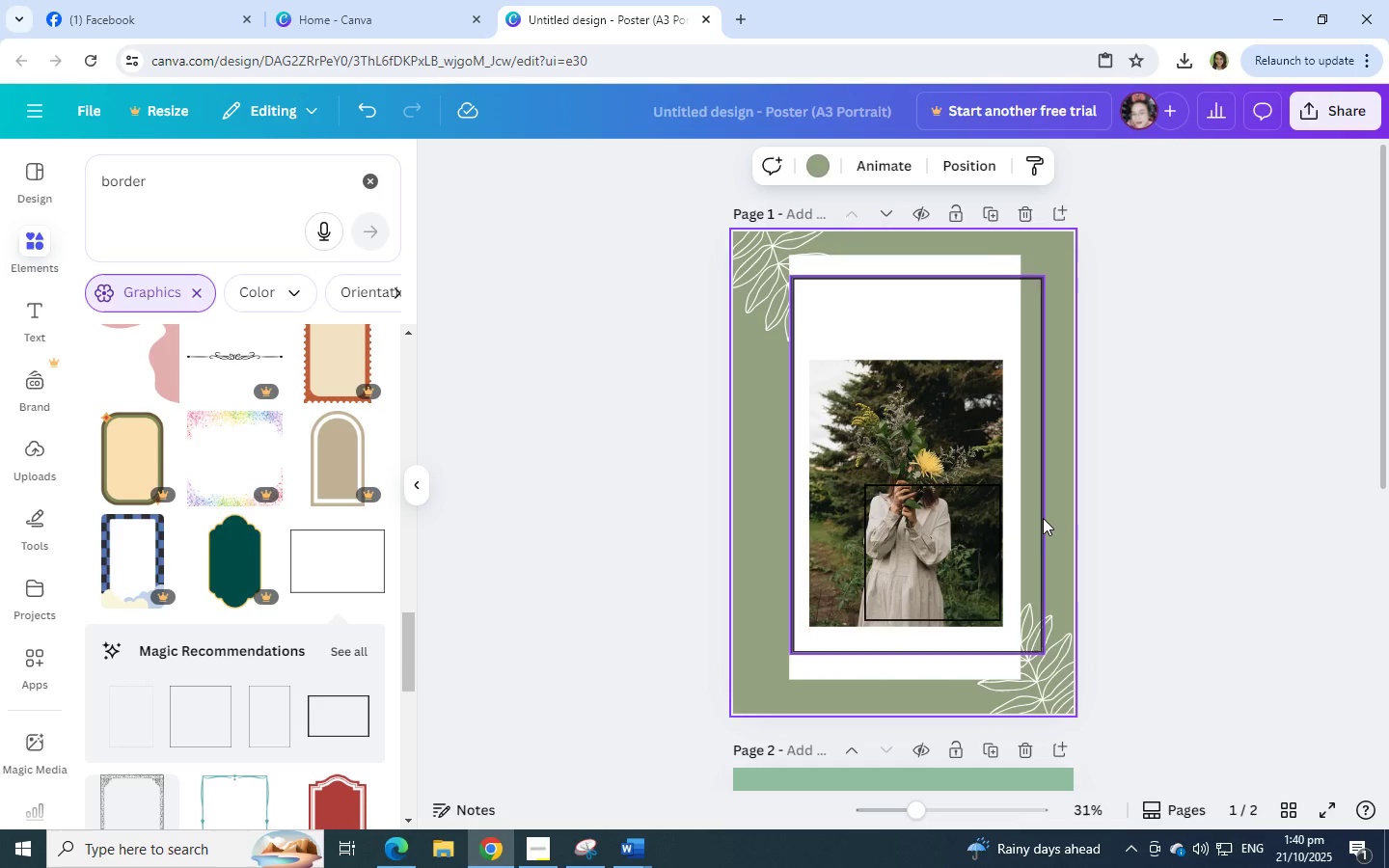 
left_click_drag(start_coordinate=[1043, 518], to_coordinate=[1021, 518])
 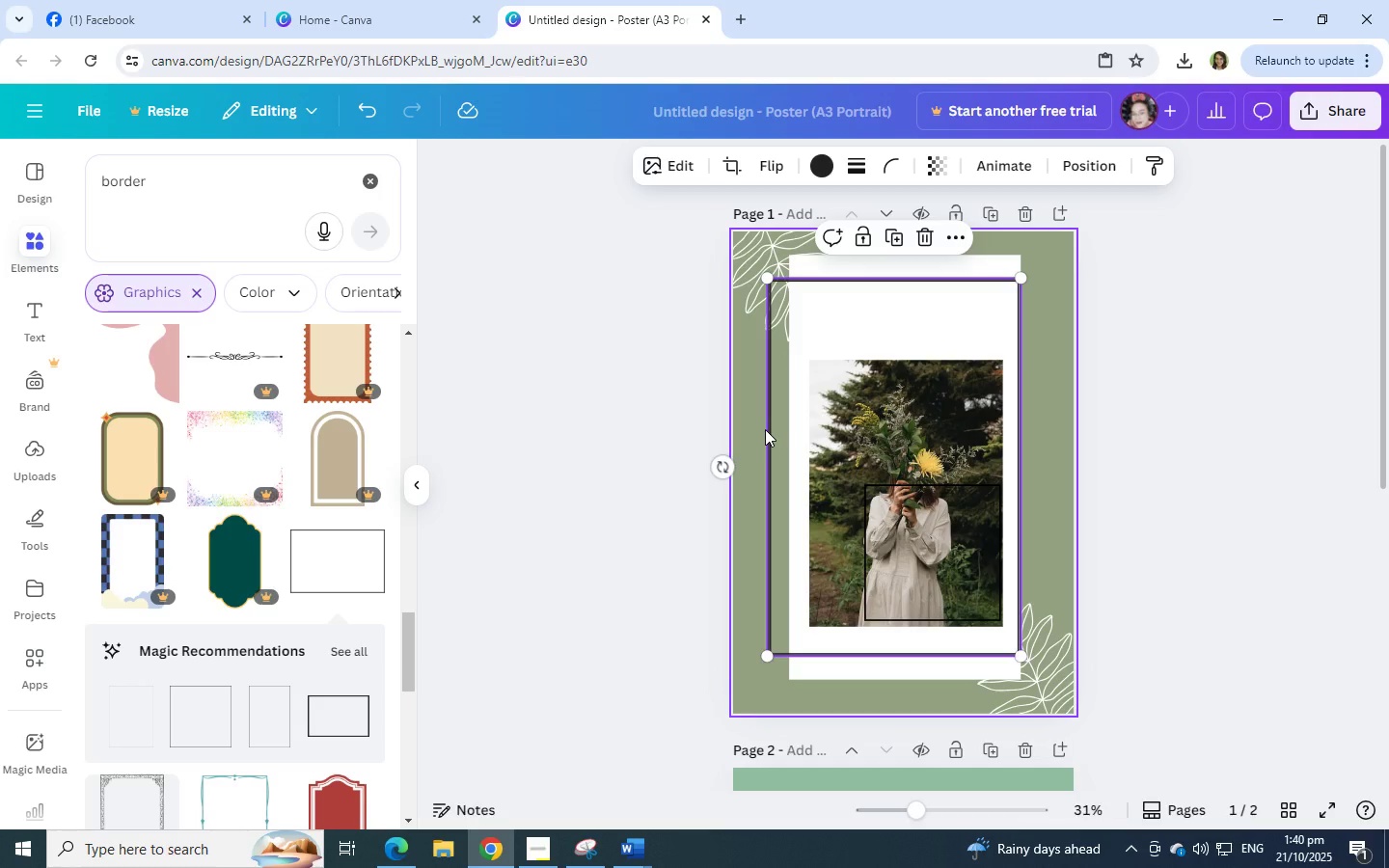 
left_click_drag(start_coordinate=[765, 429], to_coordinate=[779, 427])
 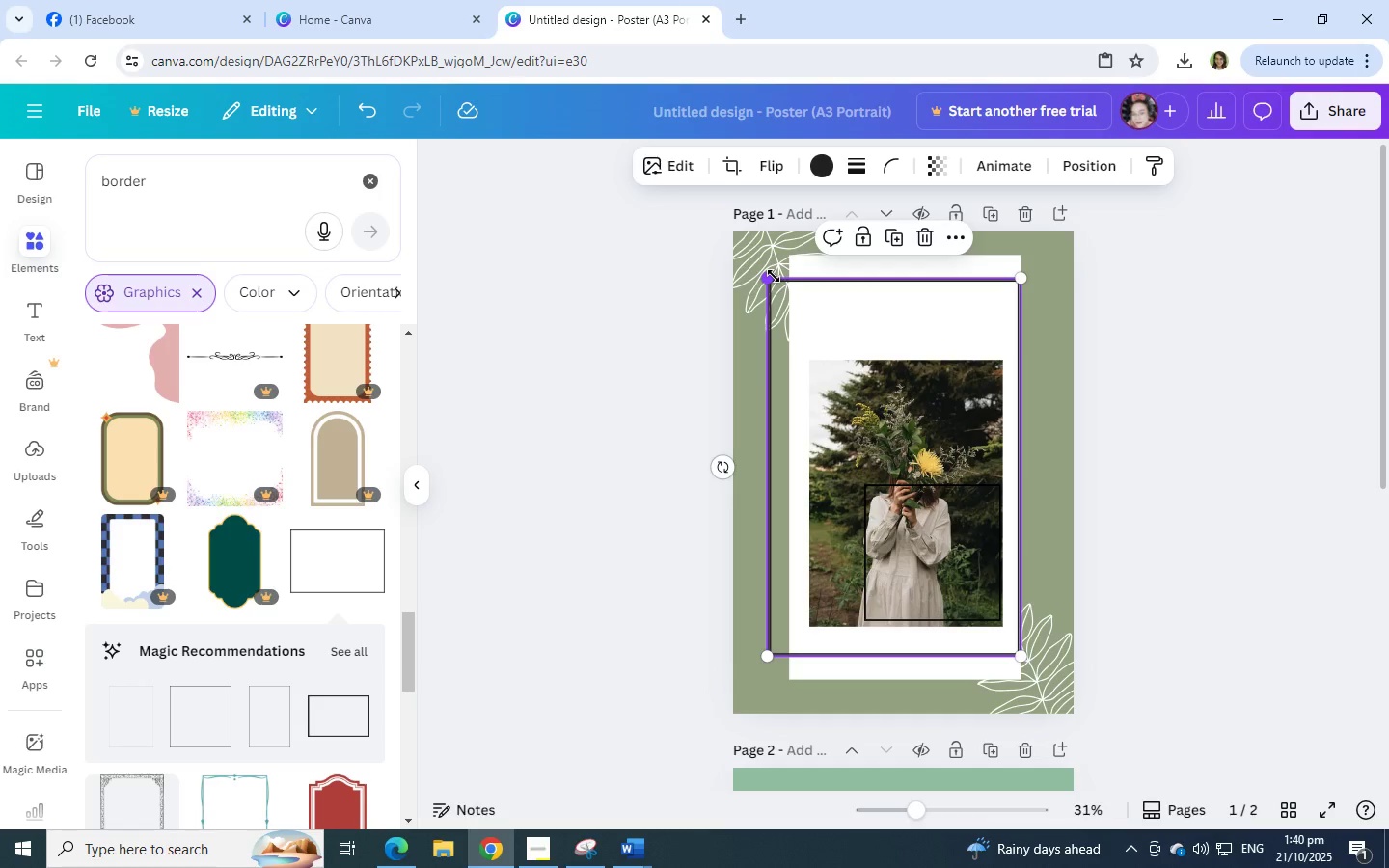 
left_click_drag(start_coordinate=[774, 277], to_coordinate=[816, 271])
 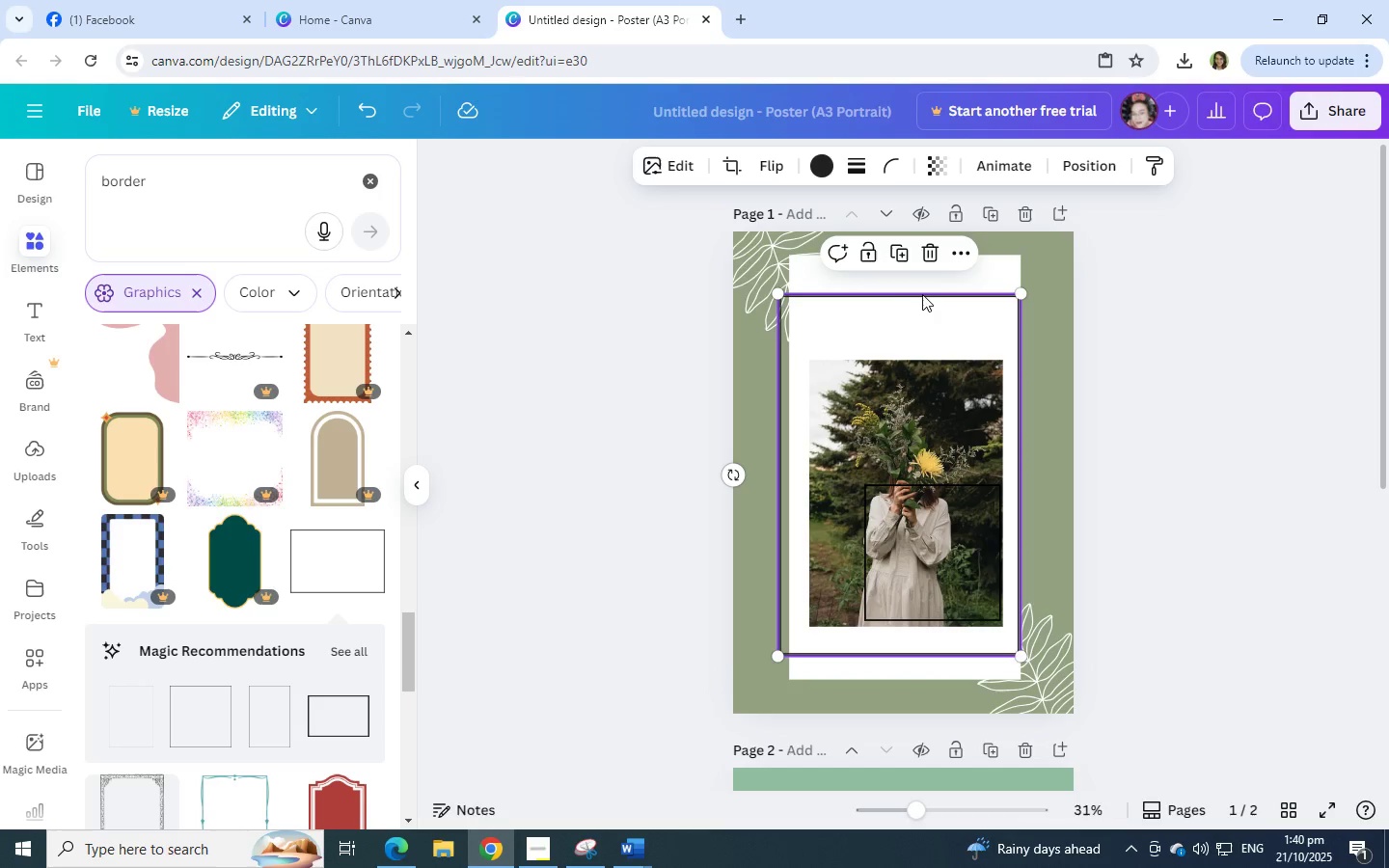 
left_click_drag(start_coordinate=[922, 293], to_coordinate=[941, 279])
 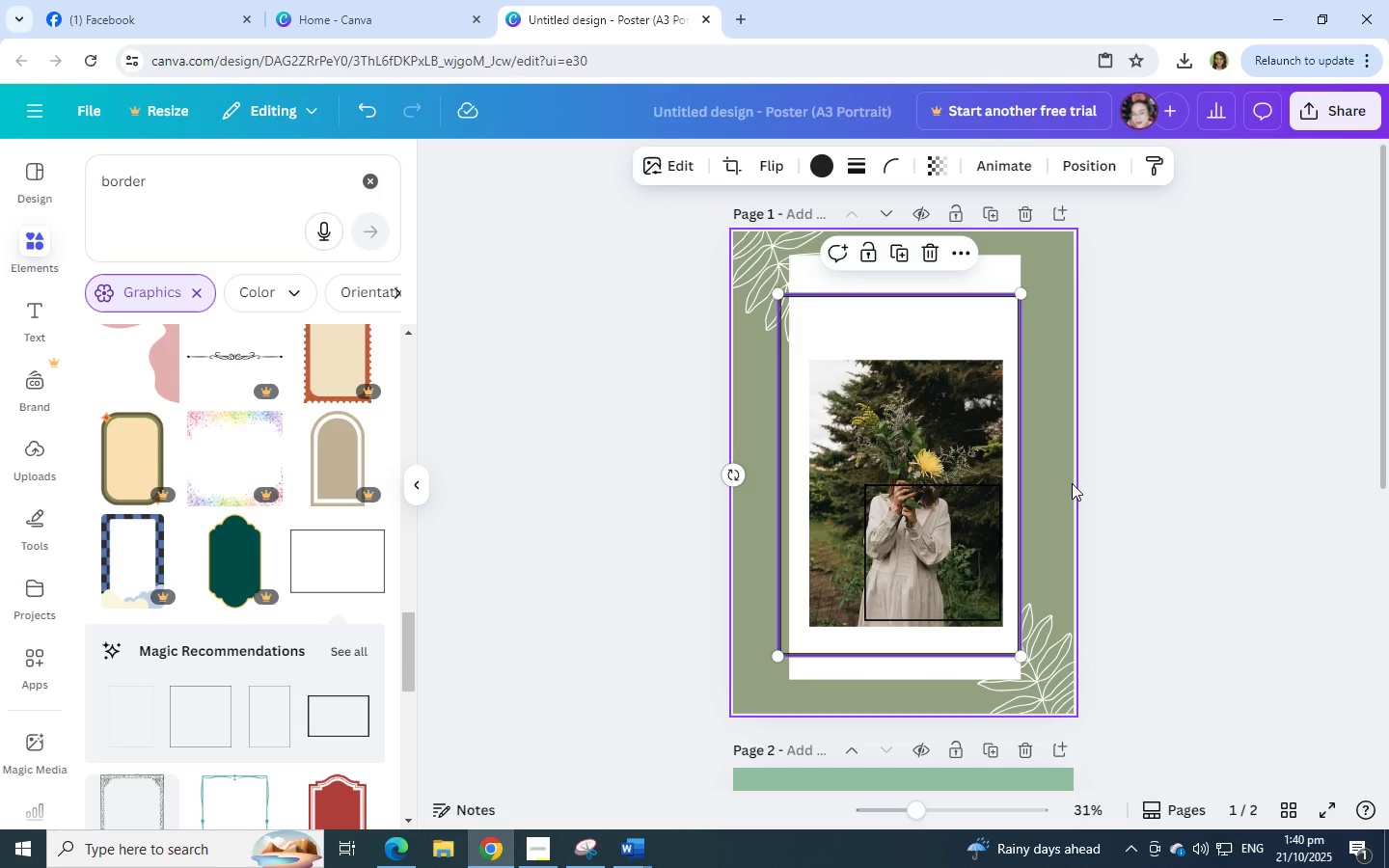 
left_click([1072, 483])
 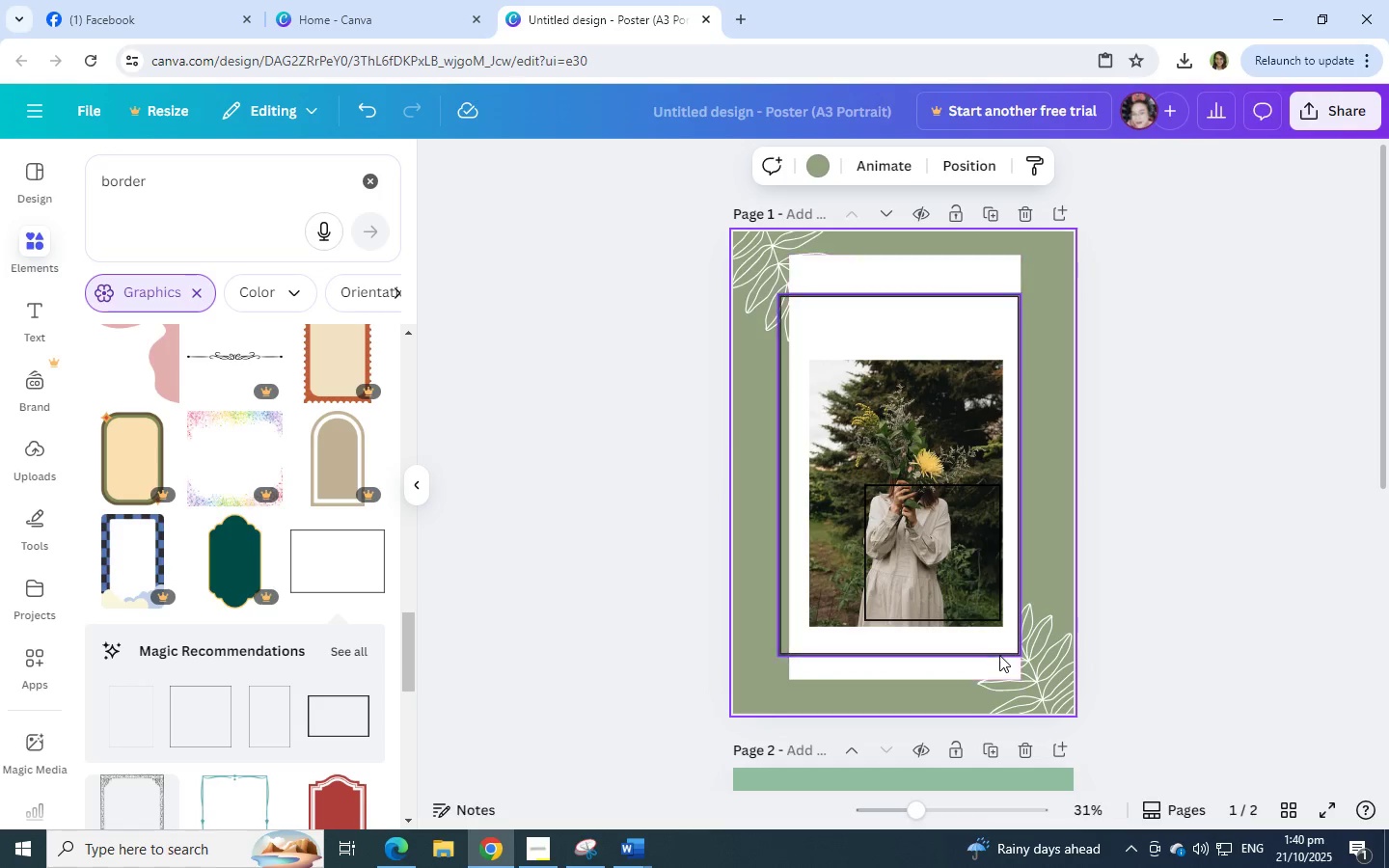 
left_click([999, 655])
 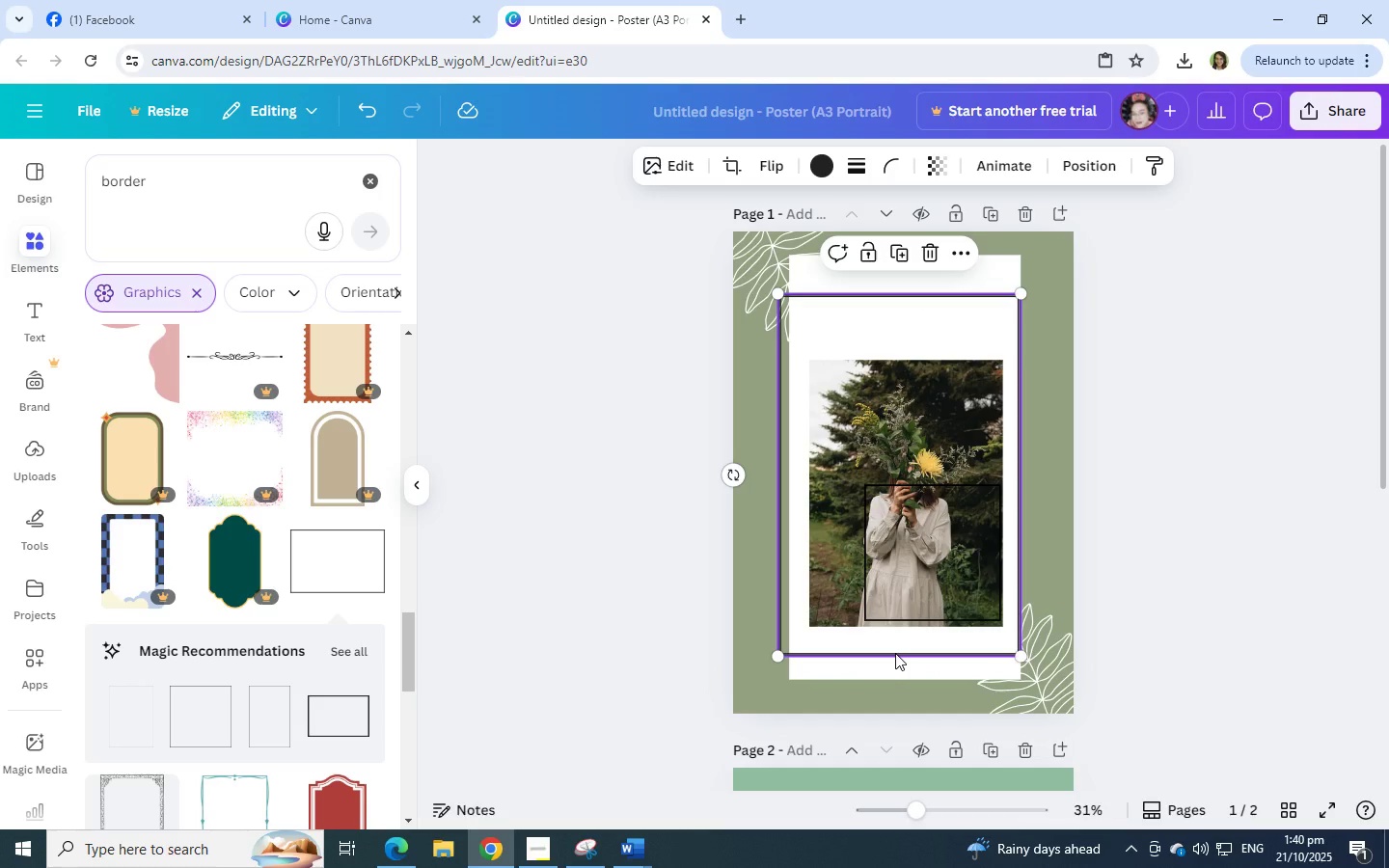 
left_click_drag(start_coordinate=[895, 653], to_coordinate=[913, 639])
 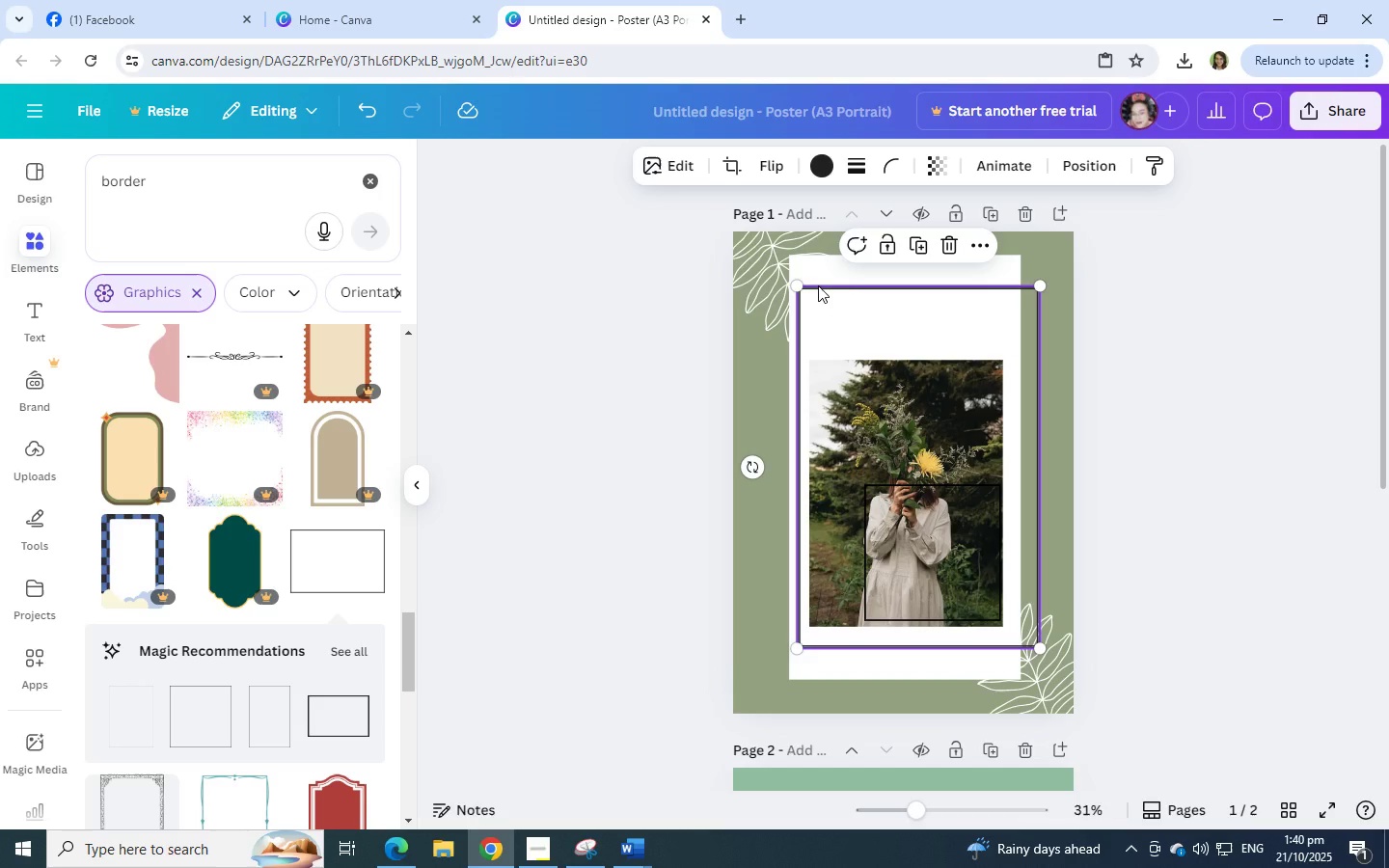 
left_click([818, 285])
 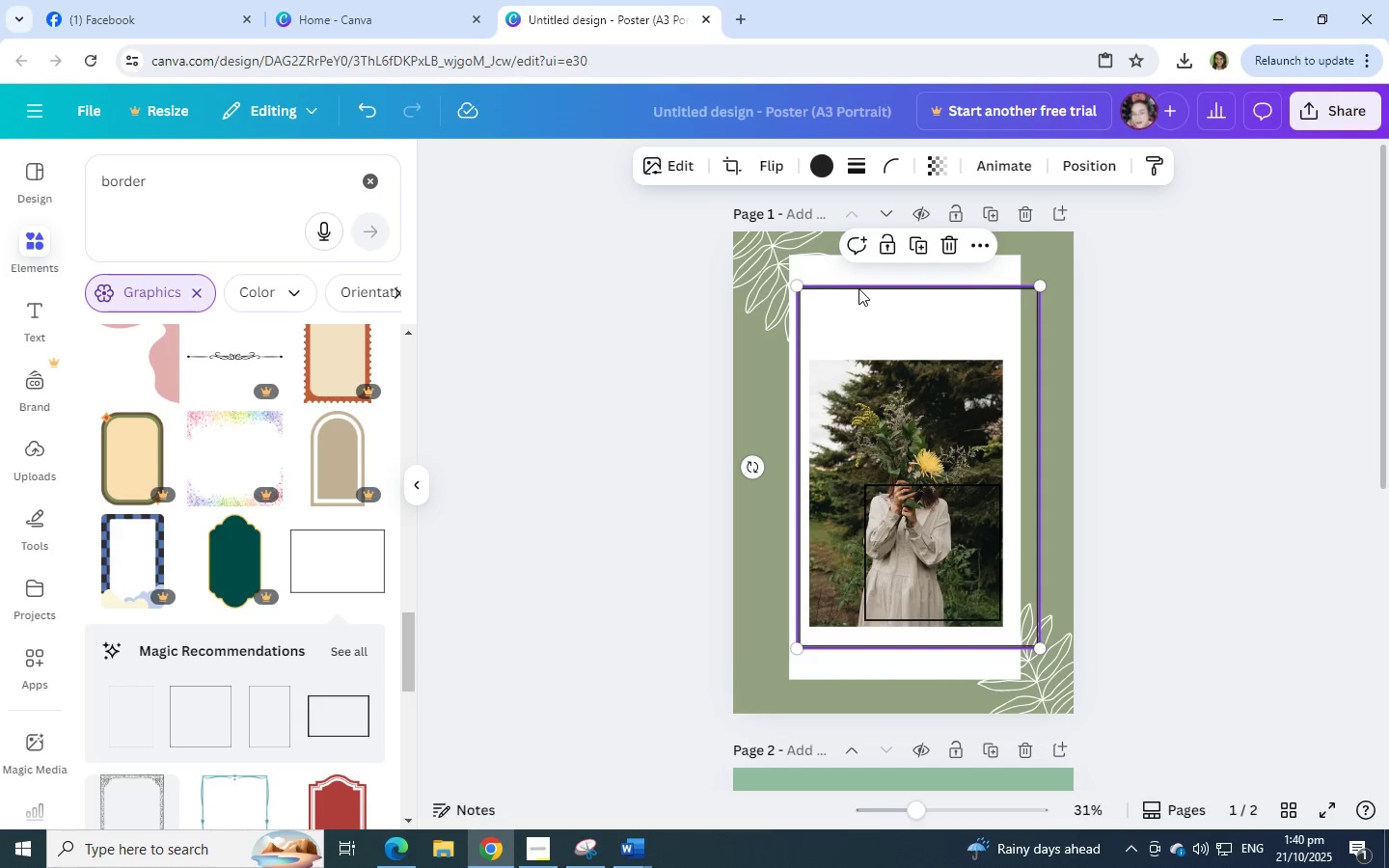 
left_click_drag(start_coordinate=[858, 288], to_coordinate=[858, 267])
 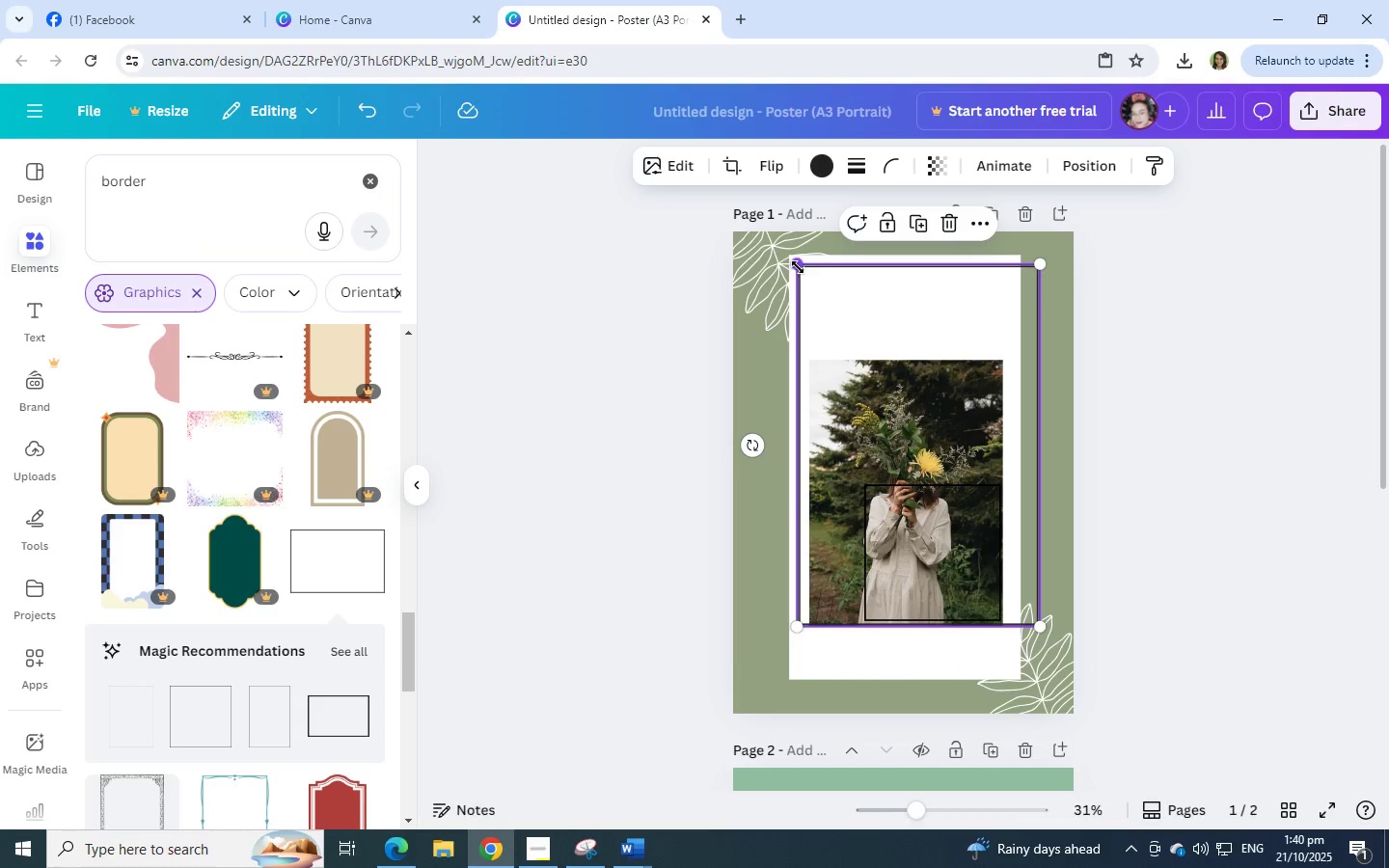 
left_click_drag(start_coordinate=[798, 267], to_coordinate=[807, 275])
 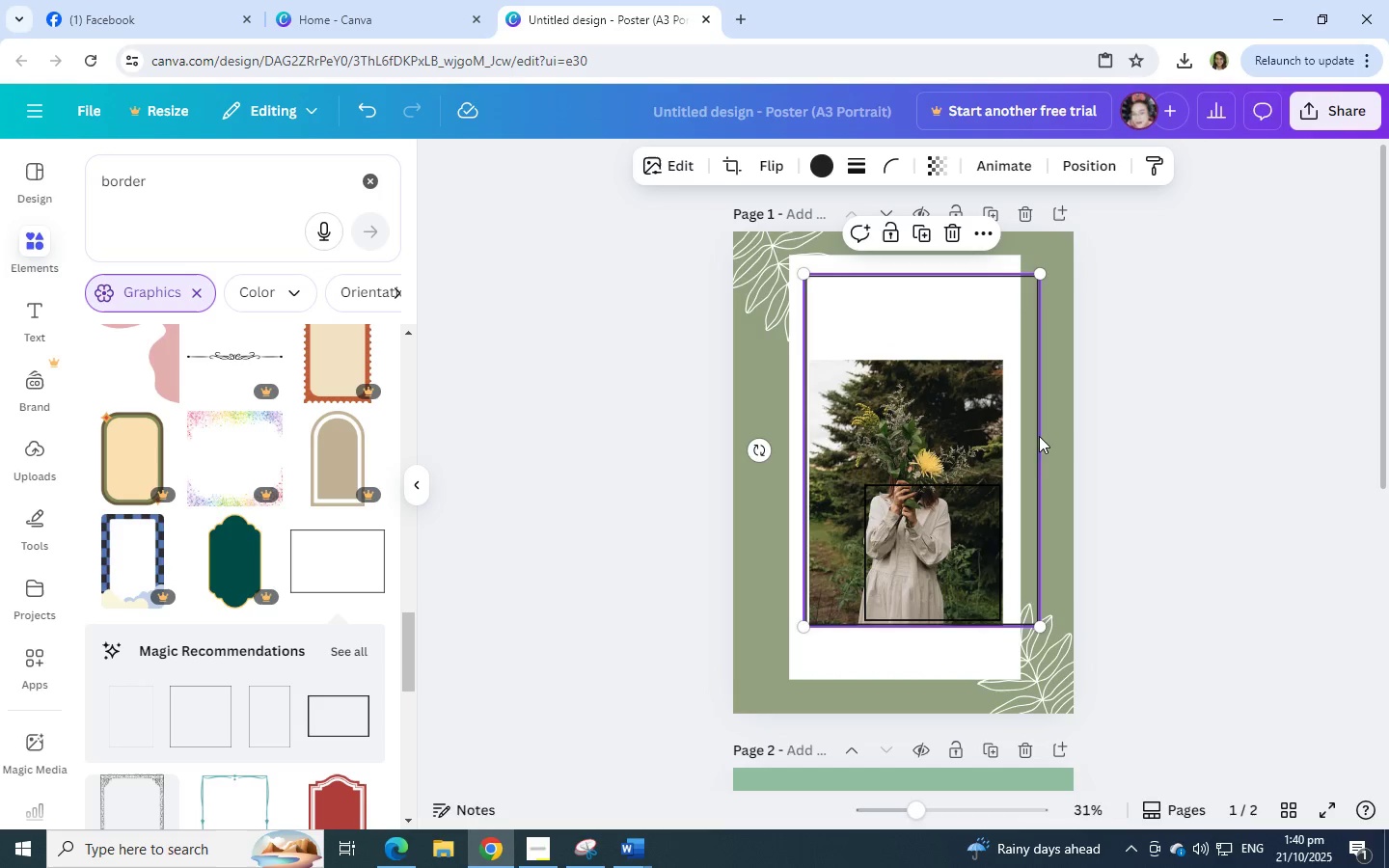 
left_click([1039, 436])
 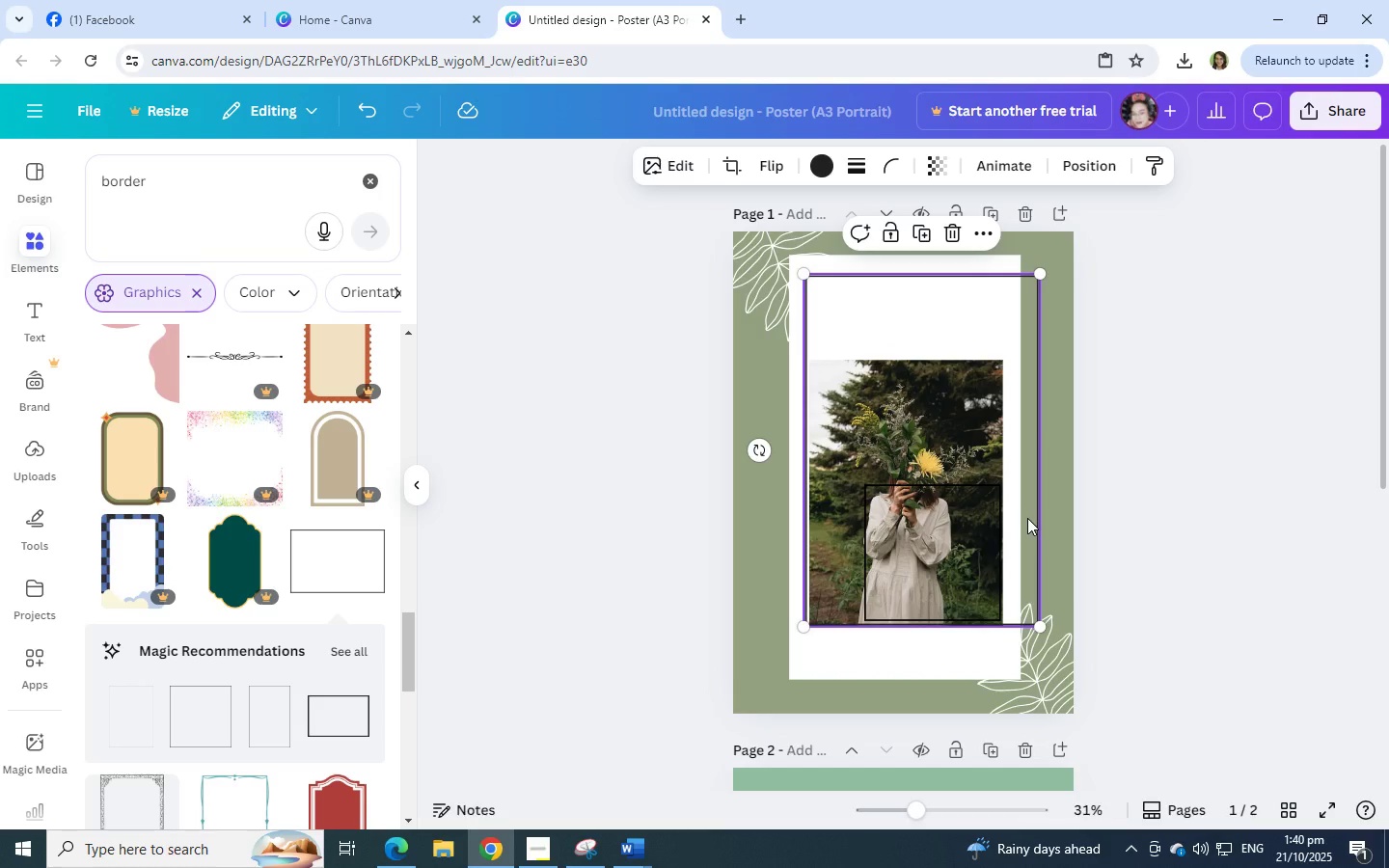 
wait(6.69)
 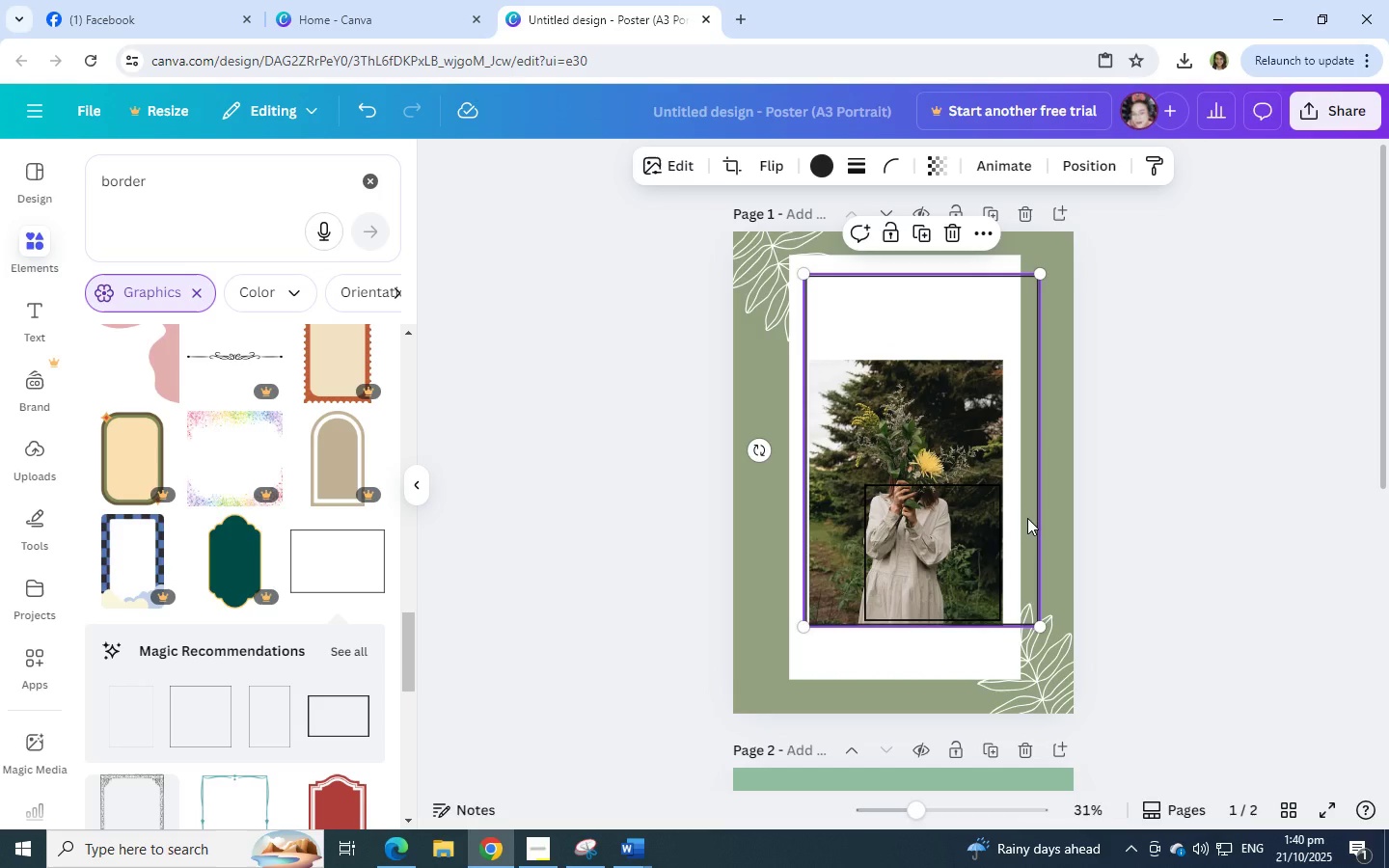 
left_click_drag(start_coordinate=[1040, 511], to_coordinate=[1021, 511])
 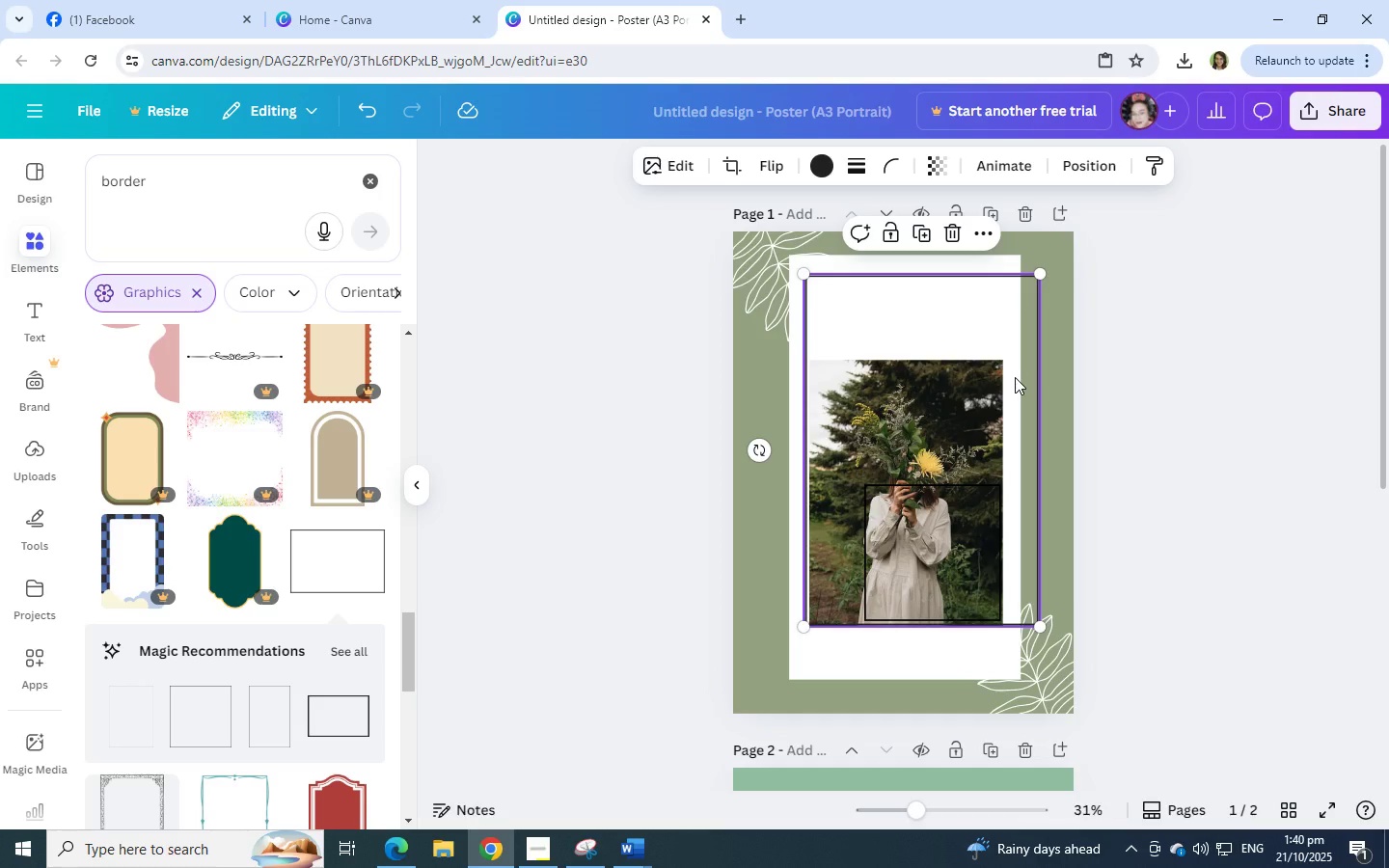 
key(F12)
 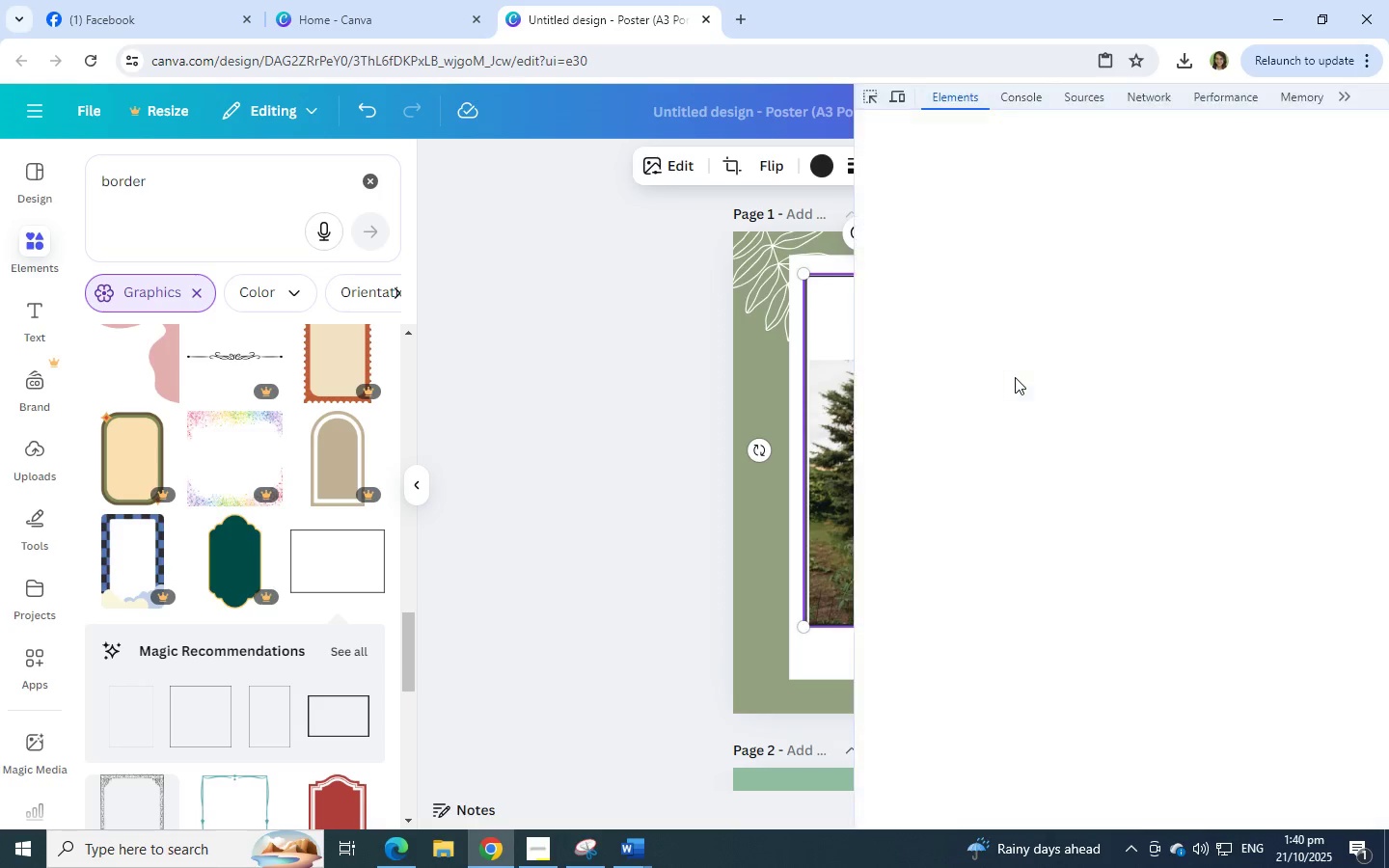 
key(Backspace)
 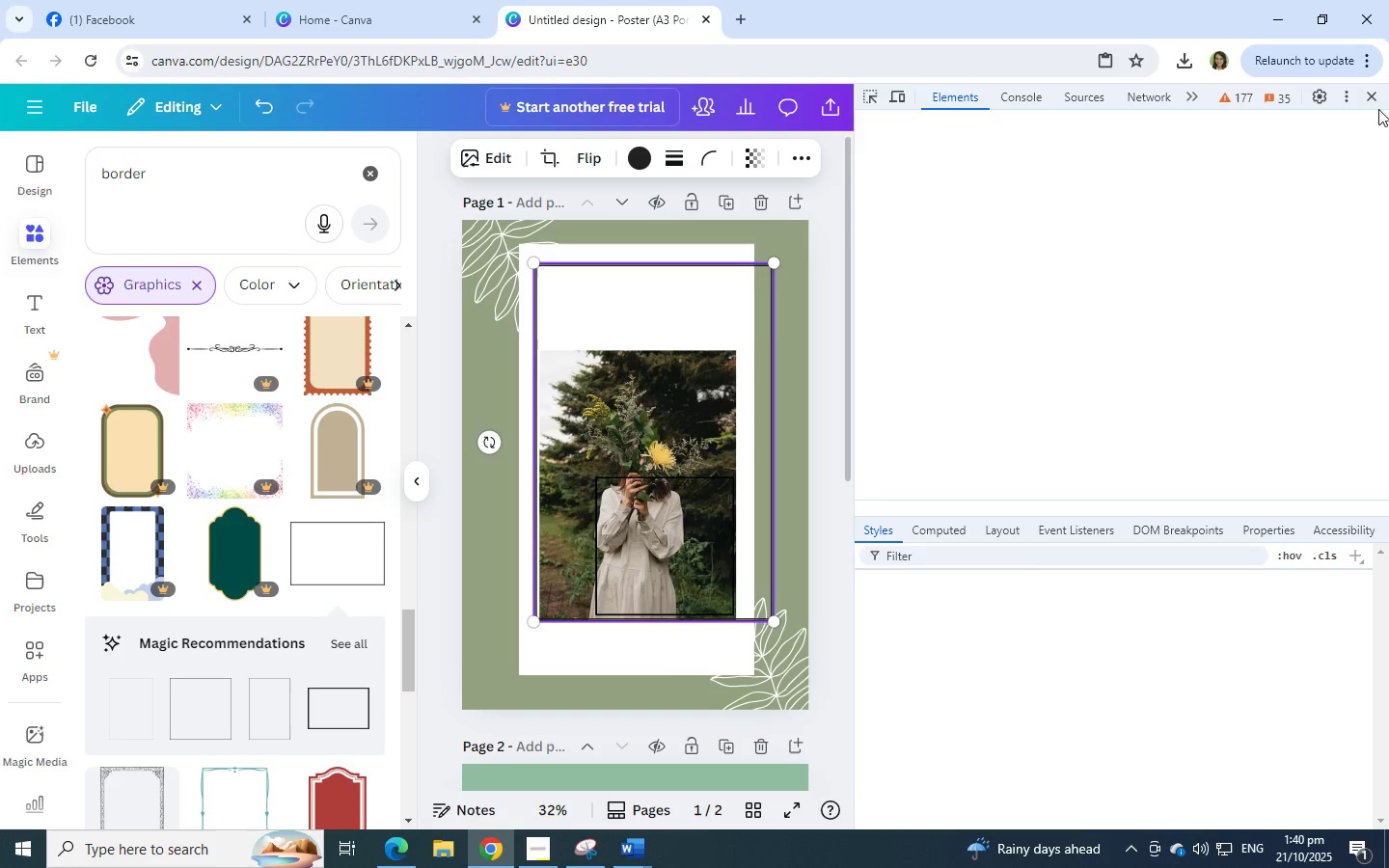 
left_click([1379, 96])
 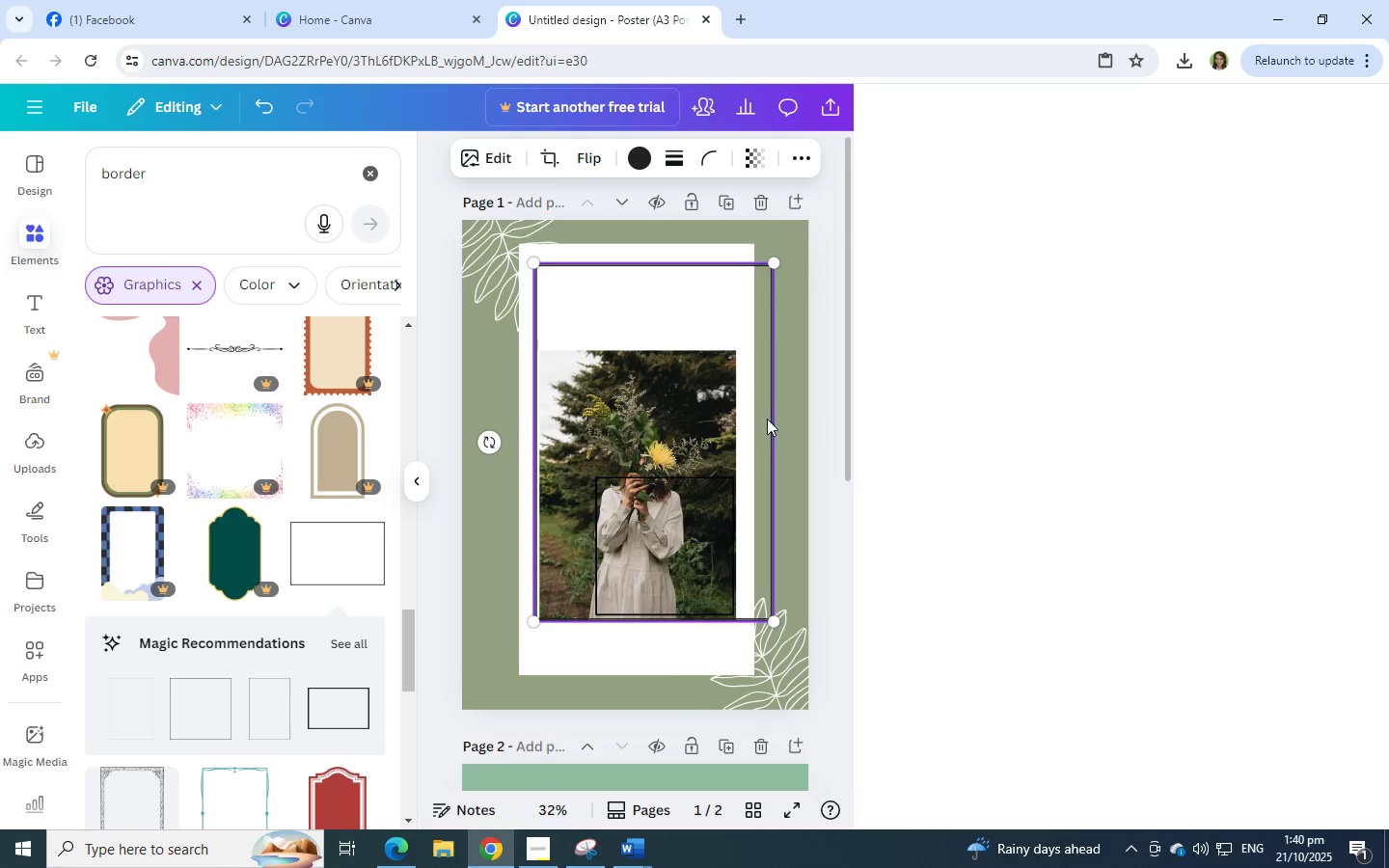 
left_click([764, 386])
 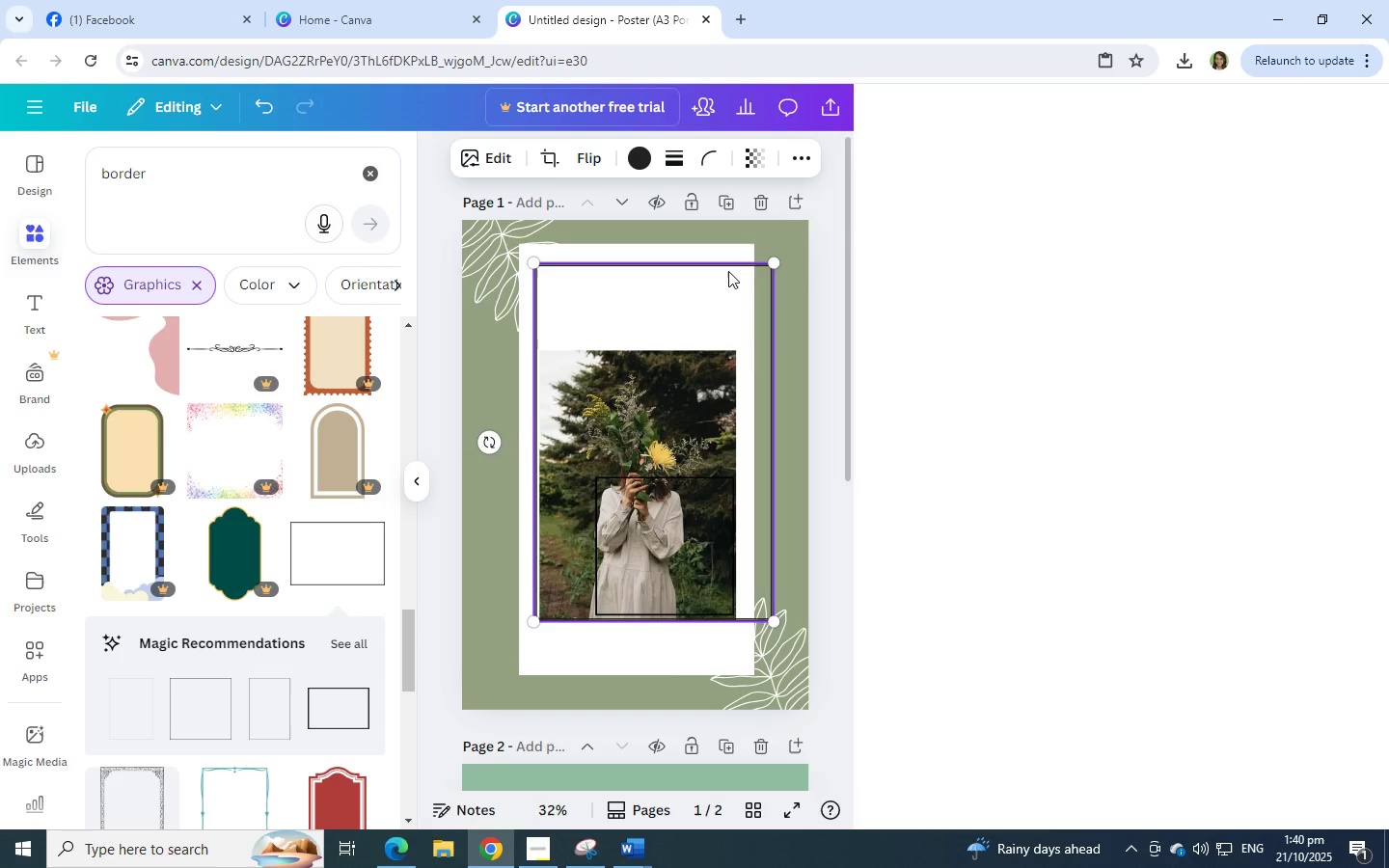 
left_click([728, 271])
 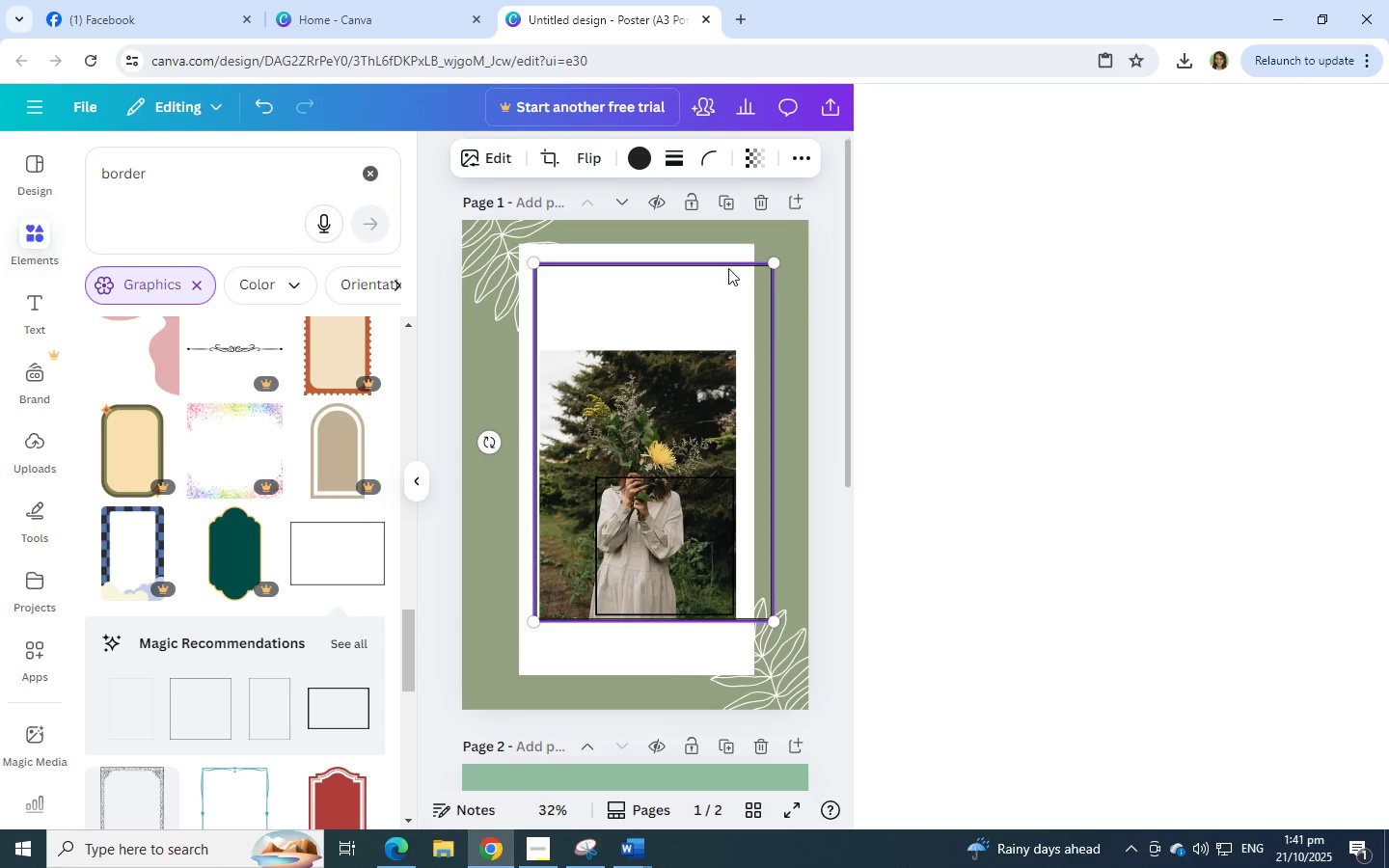 
key(Backspace)
 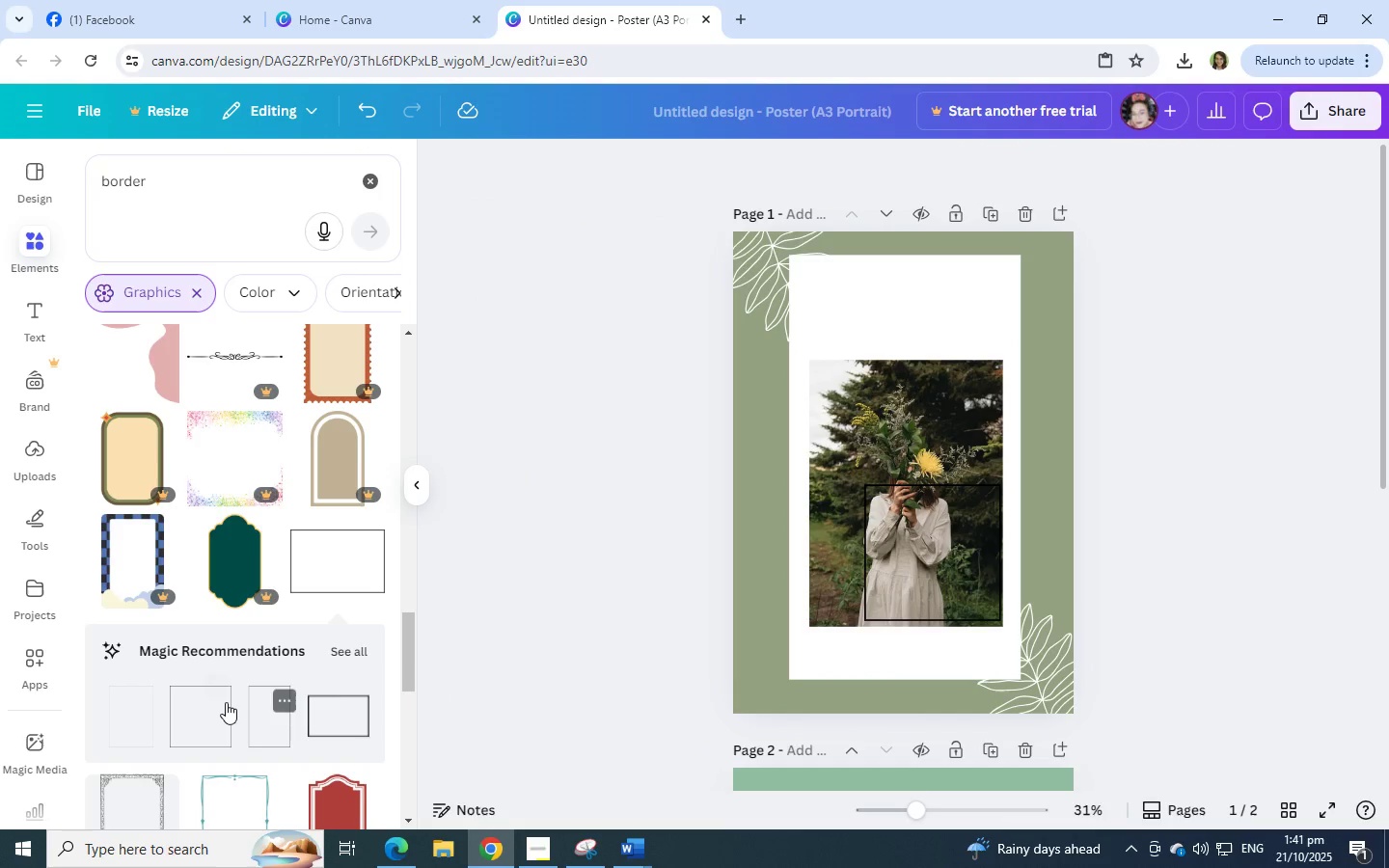 
left_click([263, 731])
 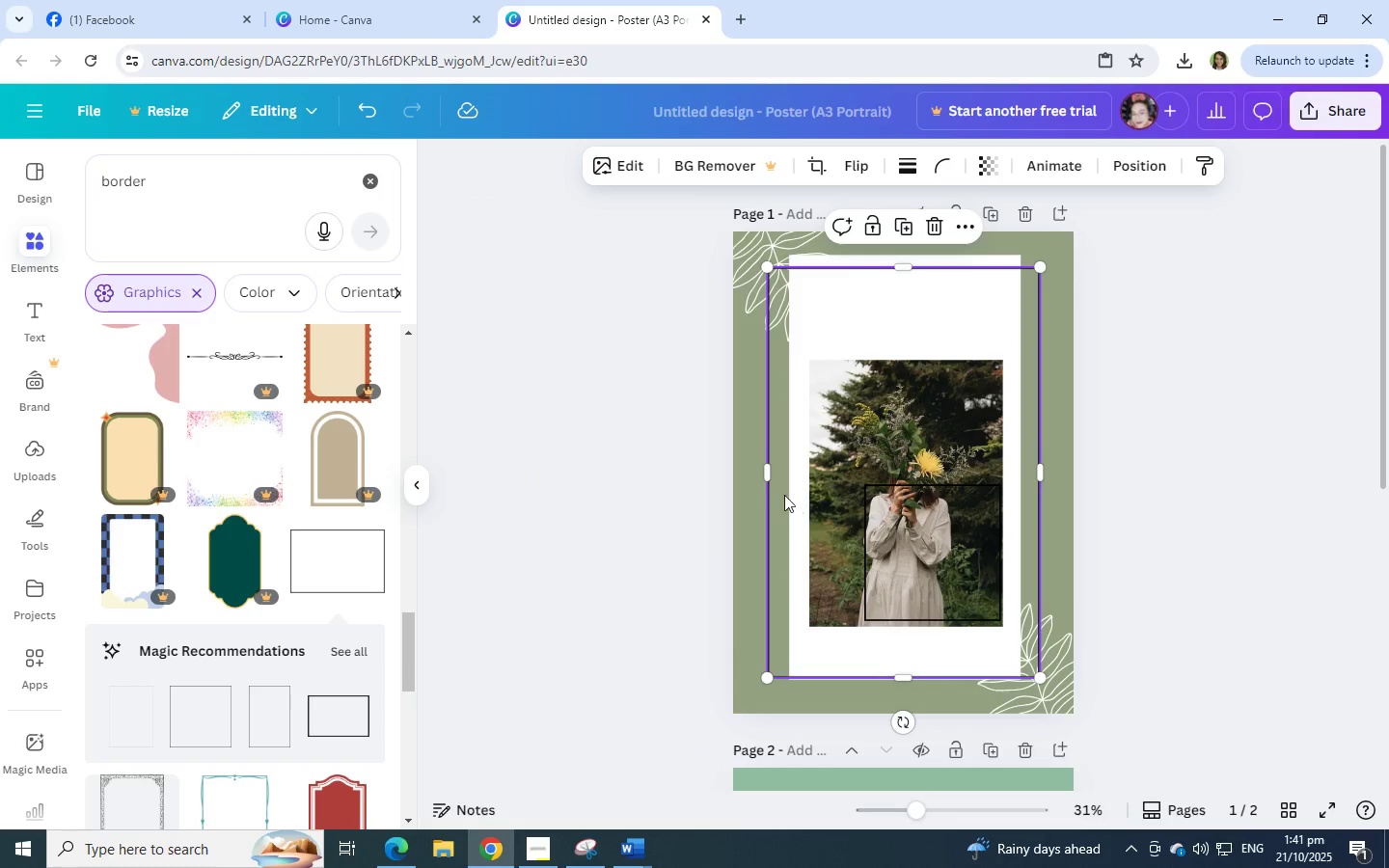 
left_click_drag(start_coordinate=[769, 463], to_coordinate=[801, 456])
 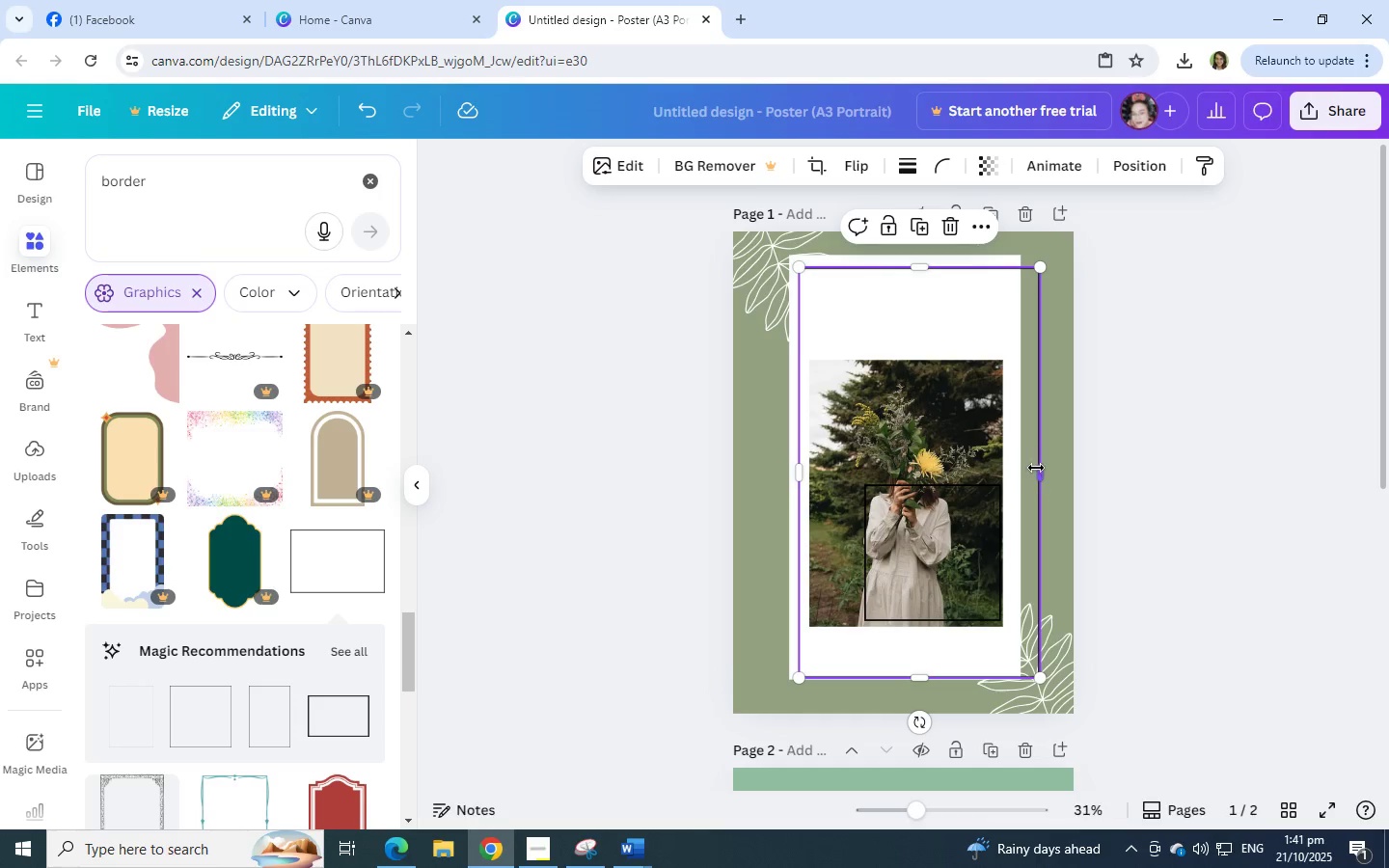 
left_click_drag(start_coordinate=[1038, 468], to_coordinate=[1011, 464])
 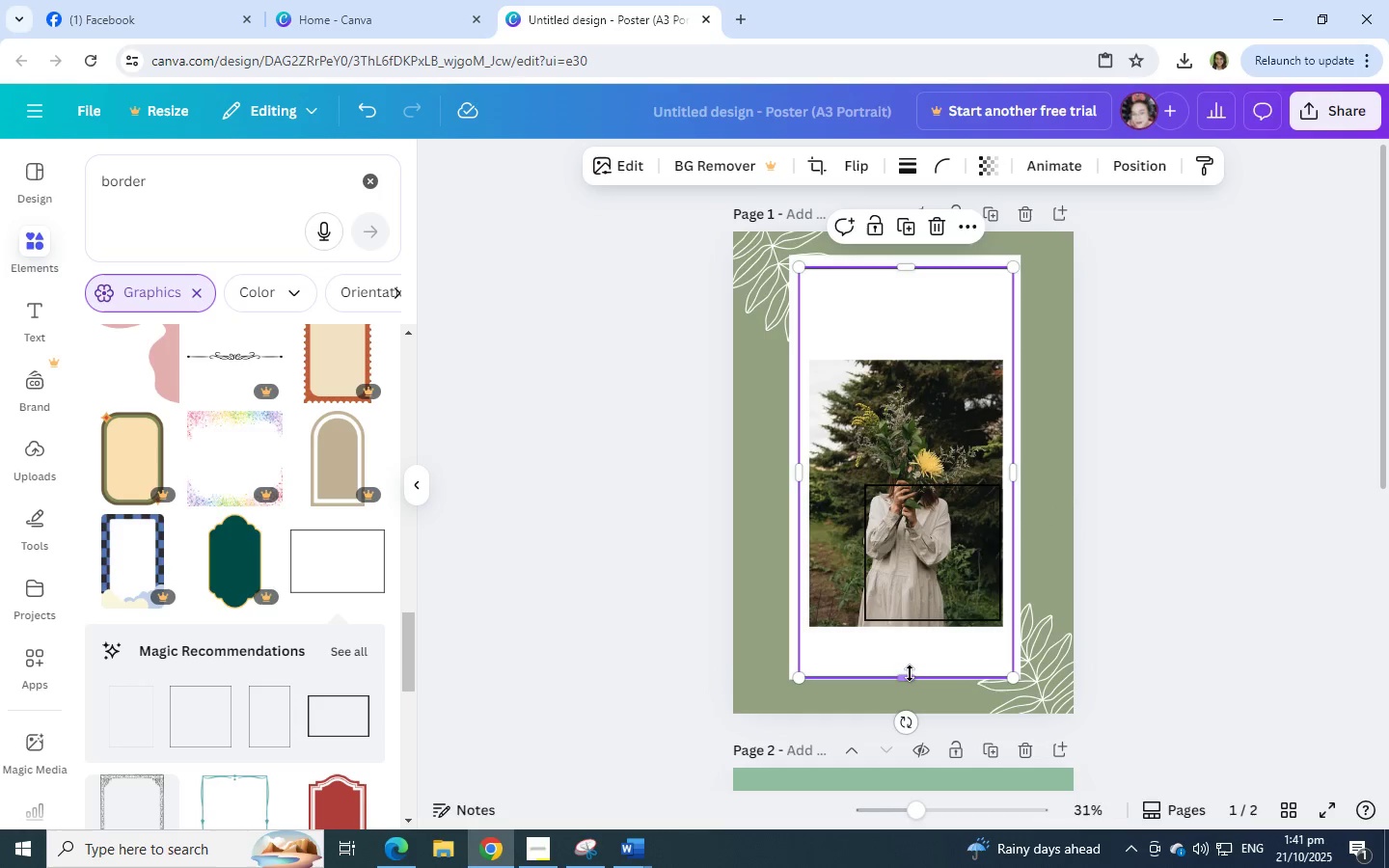 
left_click_drag(start_coordinate=[909, 673], to_coordinate=[906, 662])
 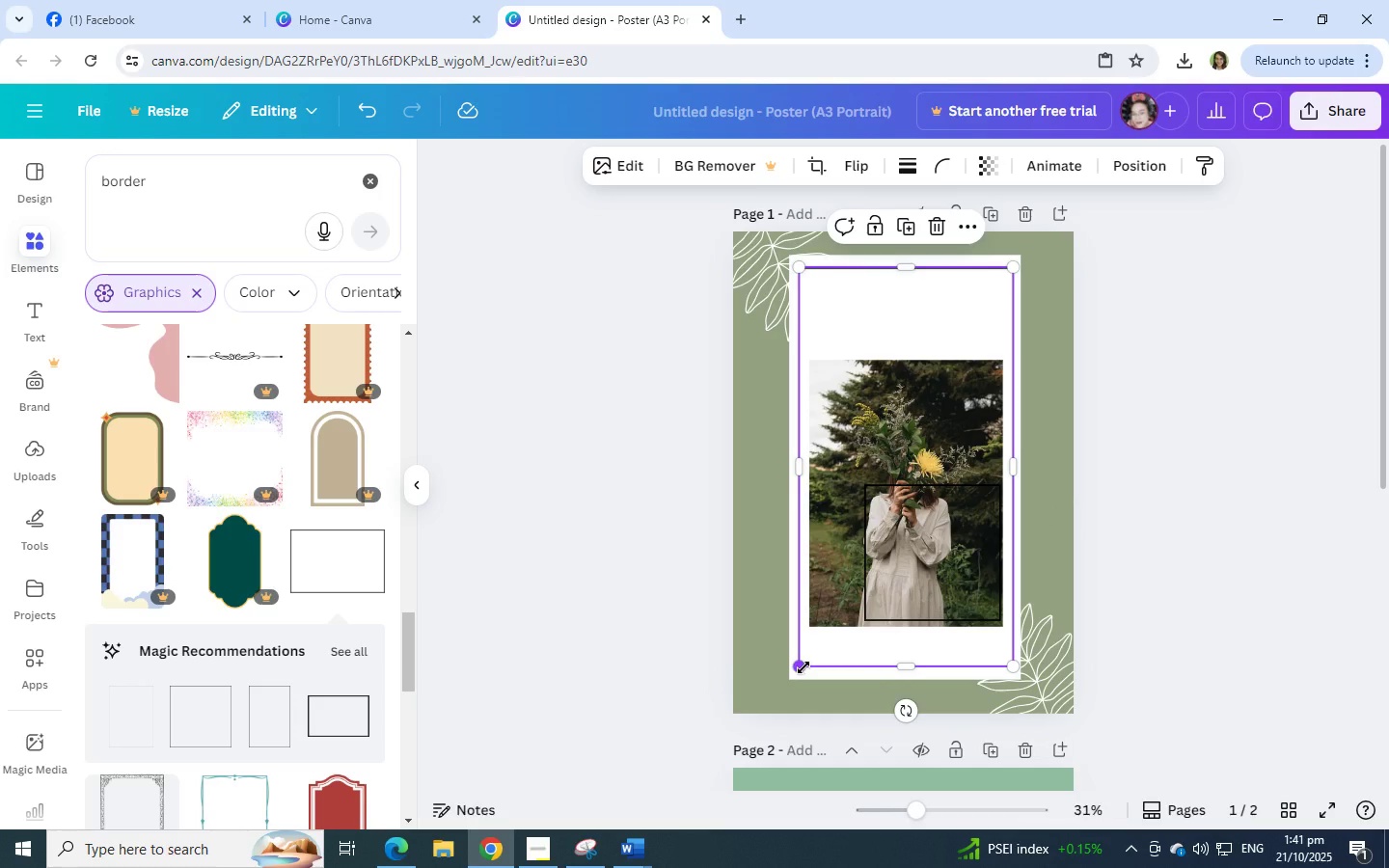 
key(ArrowLeft)
 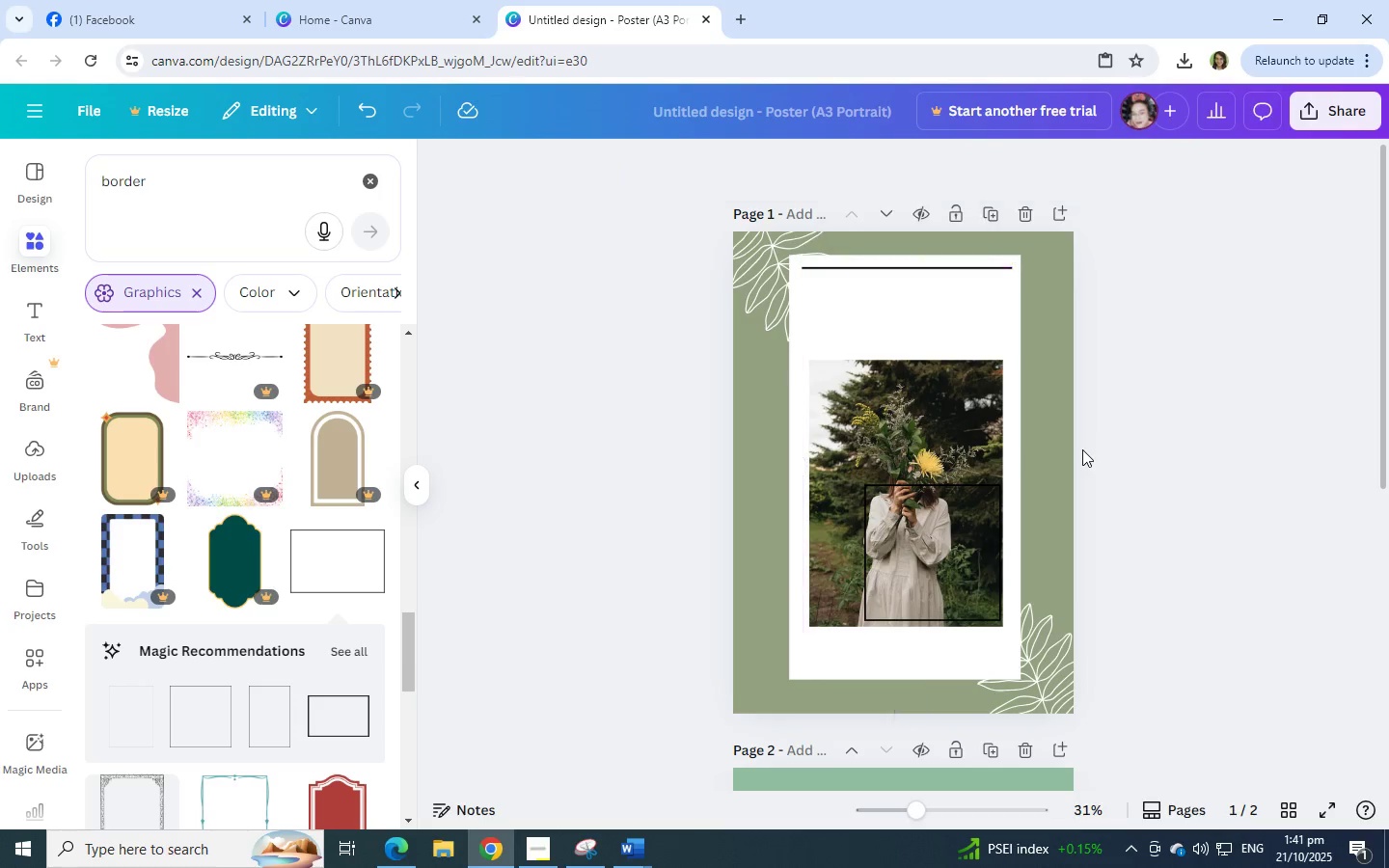 
wait(7.17)
 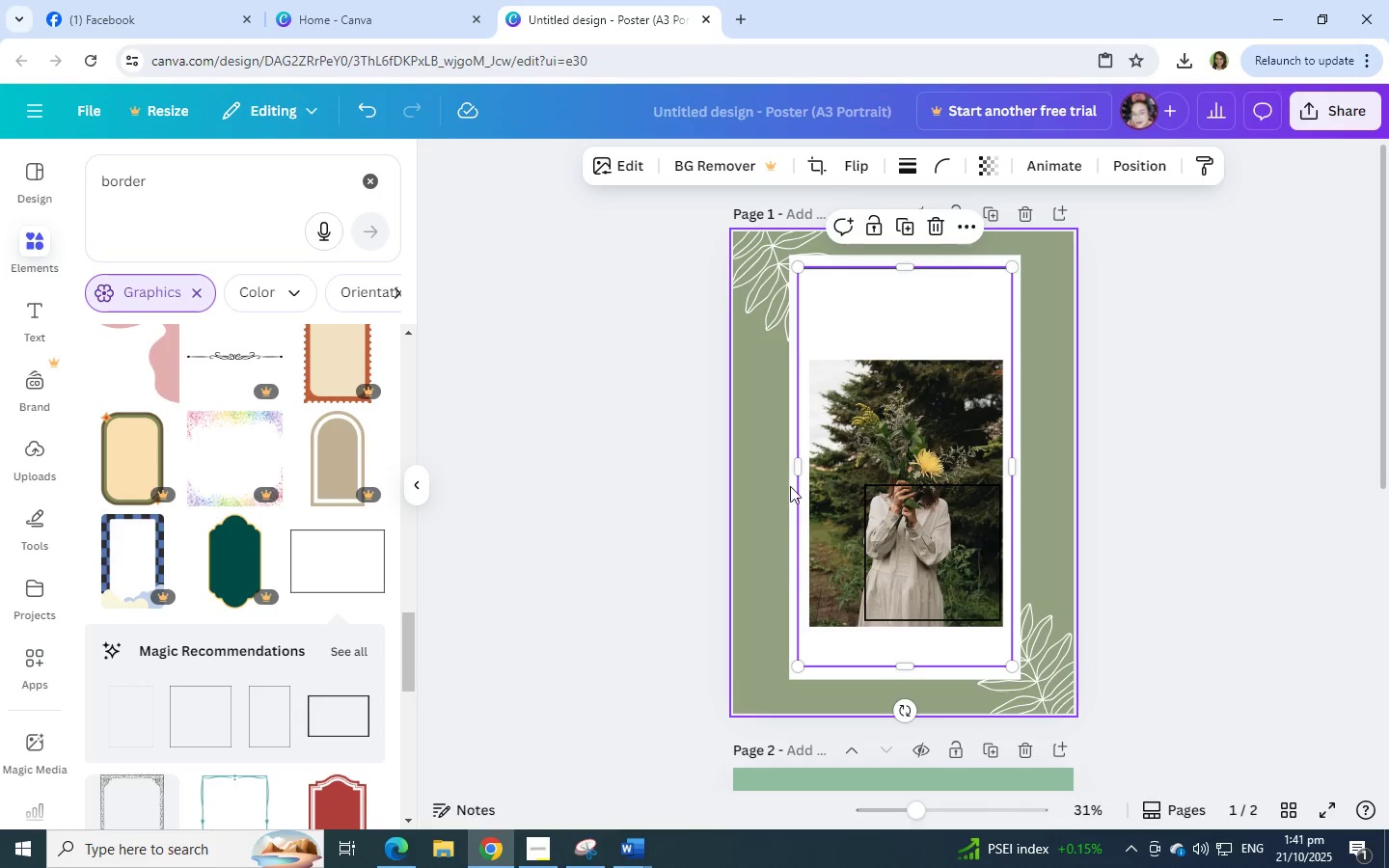 
left_click([979, 300])
 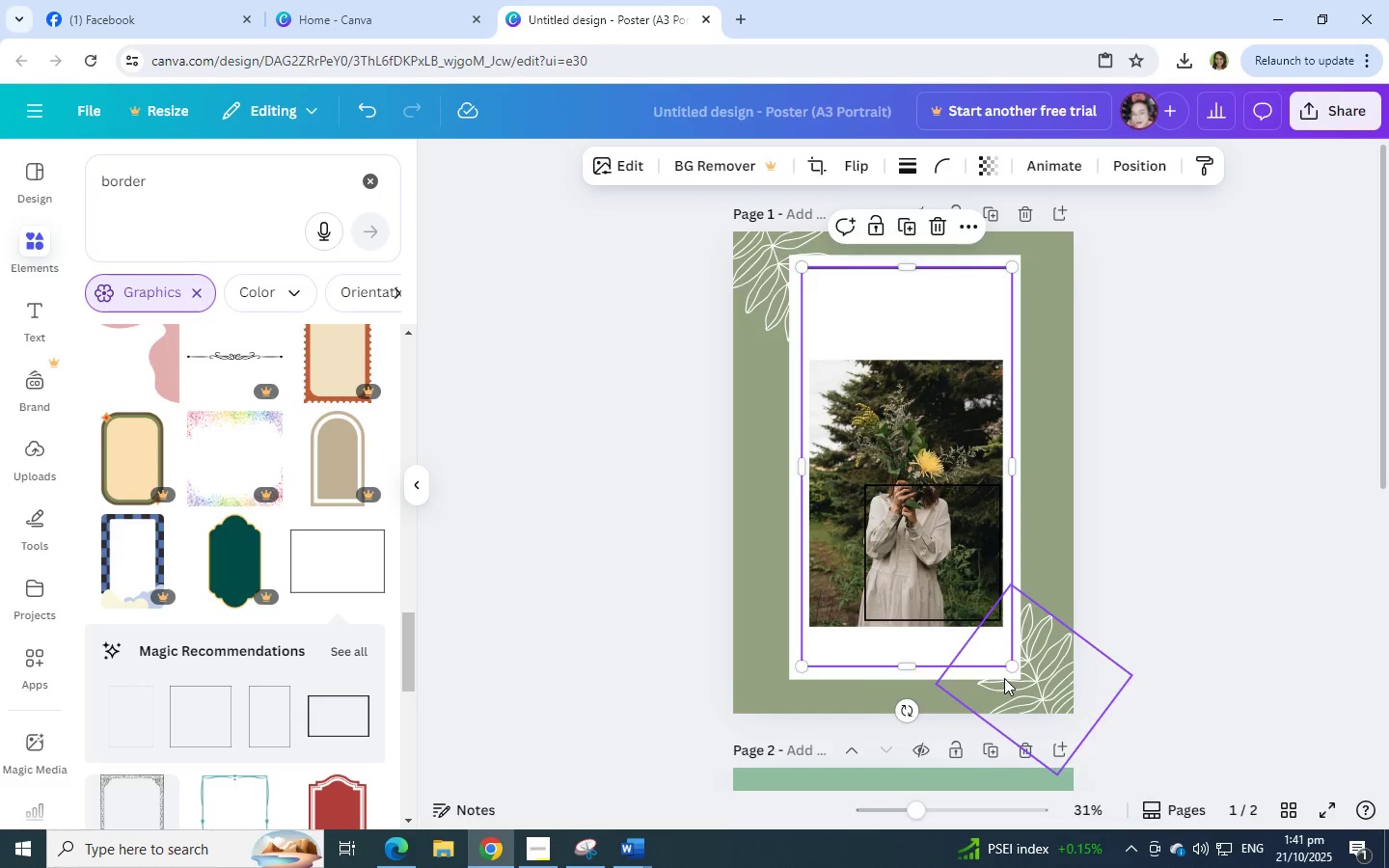 
left_click_drag(start_coordinate=[1007, 668], to_coordinate=[1004, 656])
 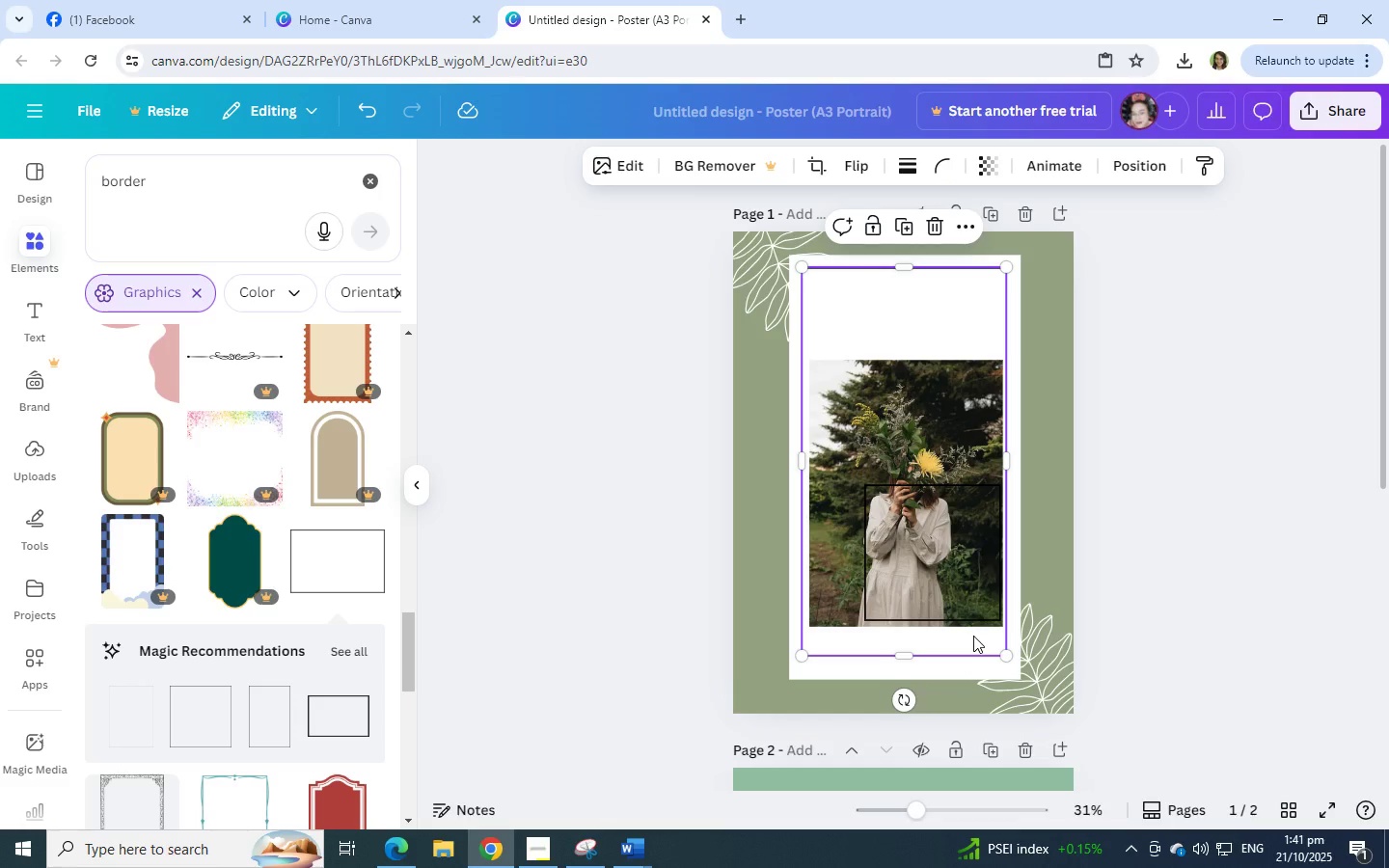 
key(ArrowRight)
 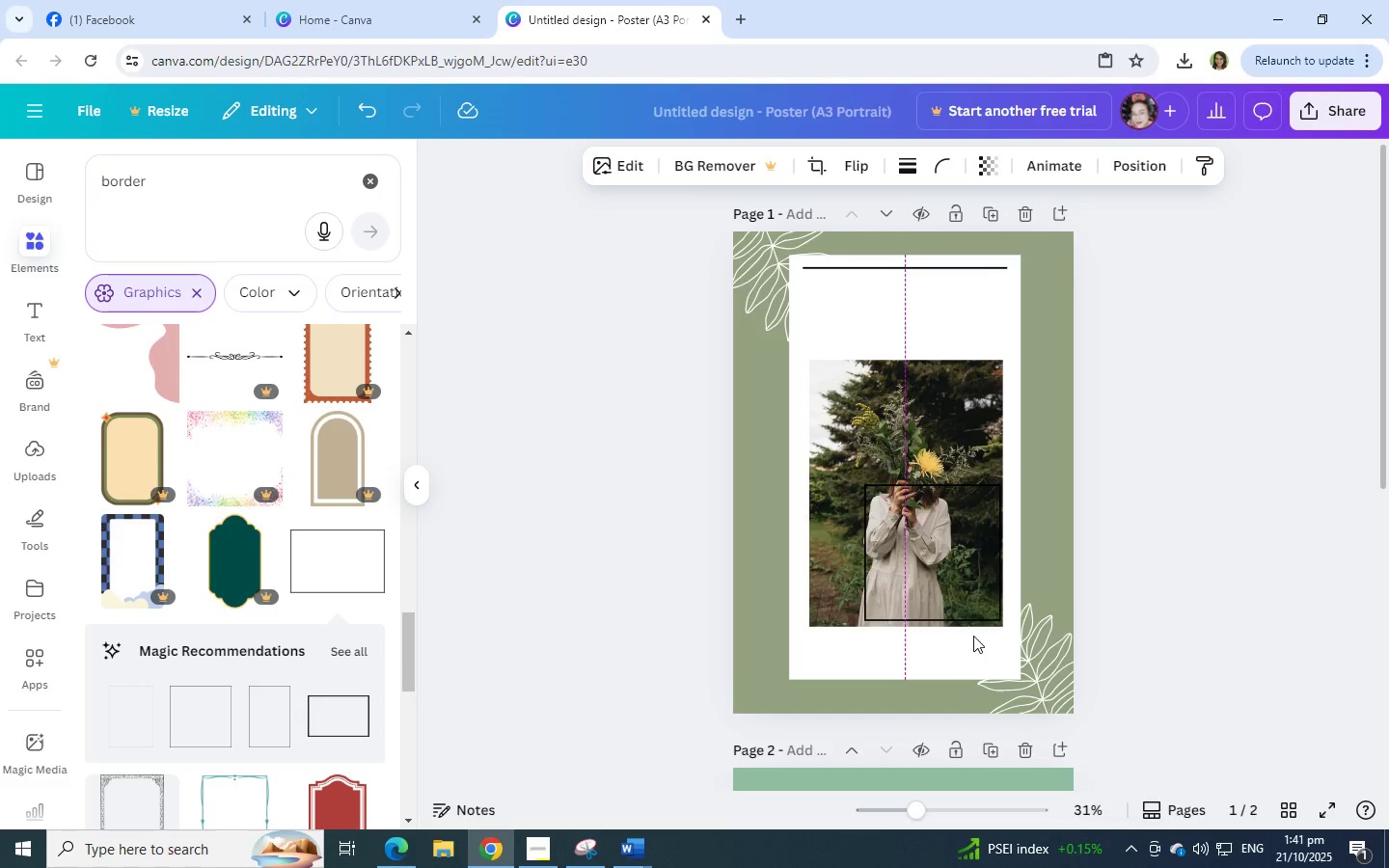 
key(ArrowRight)
 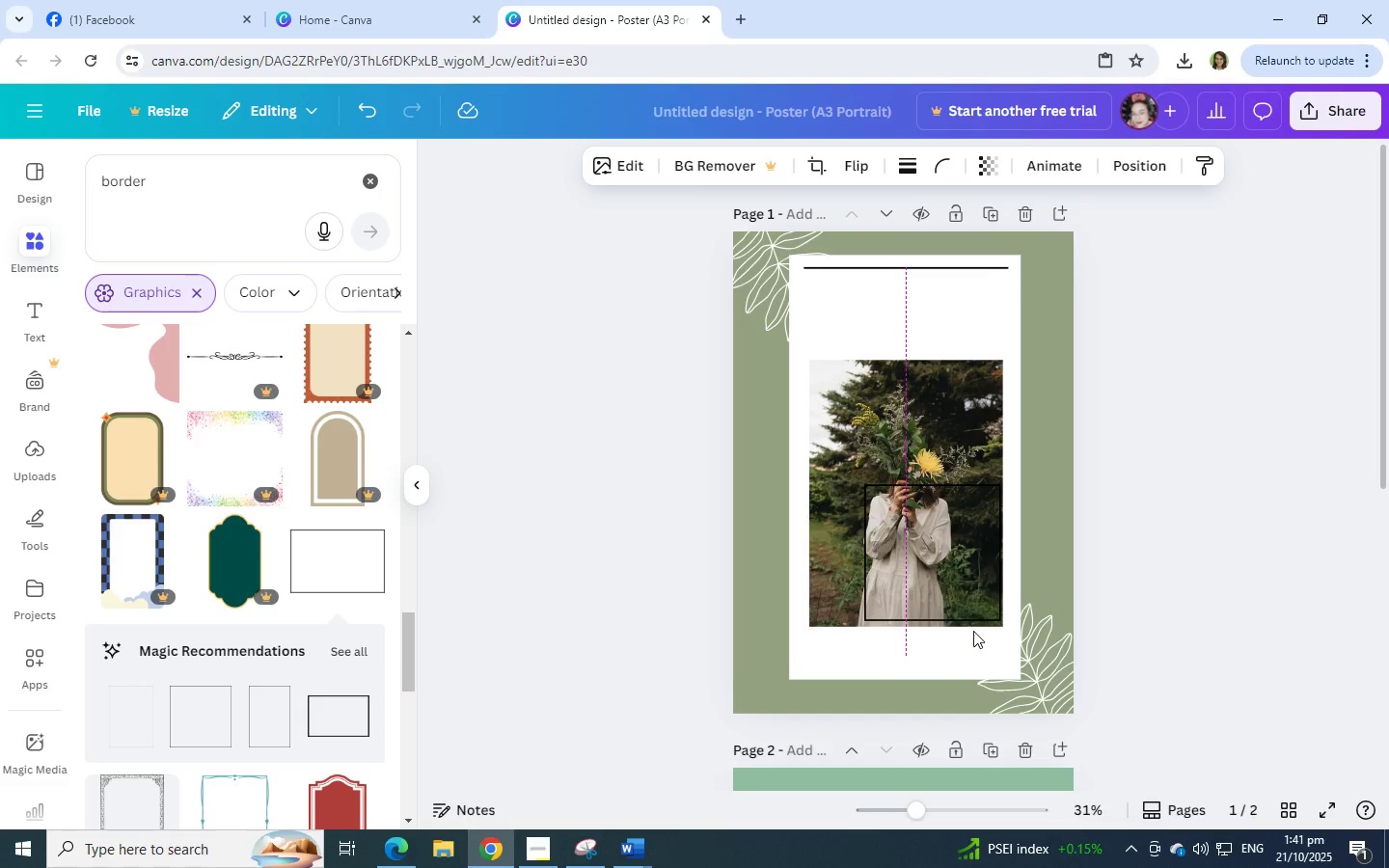 
left_click([973, 631])
 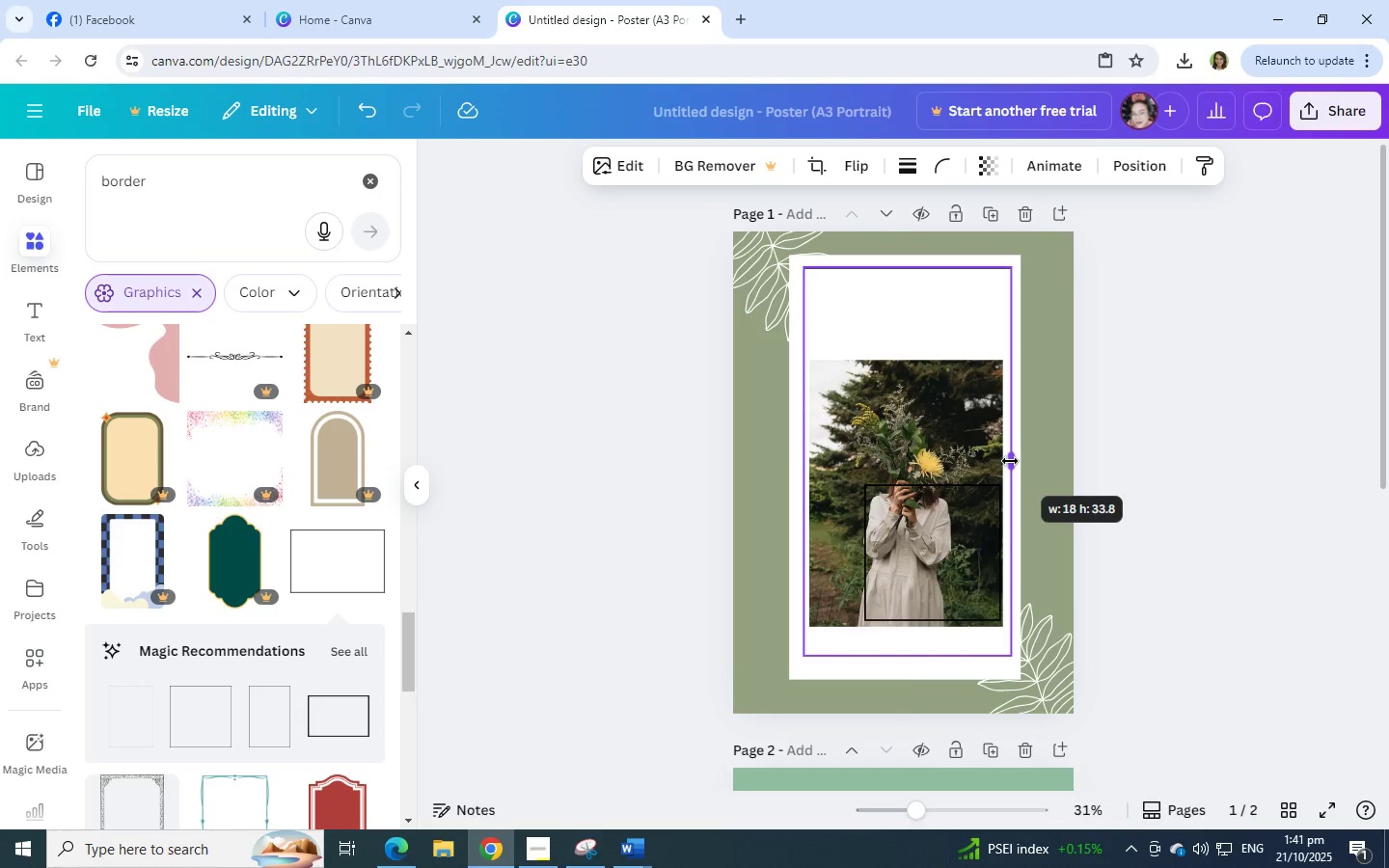 
left_click_drag(start_coordinate=[805, 462], to_coordinate=[798, 461])
 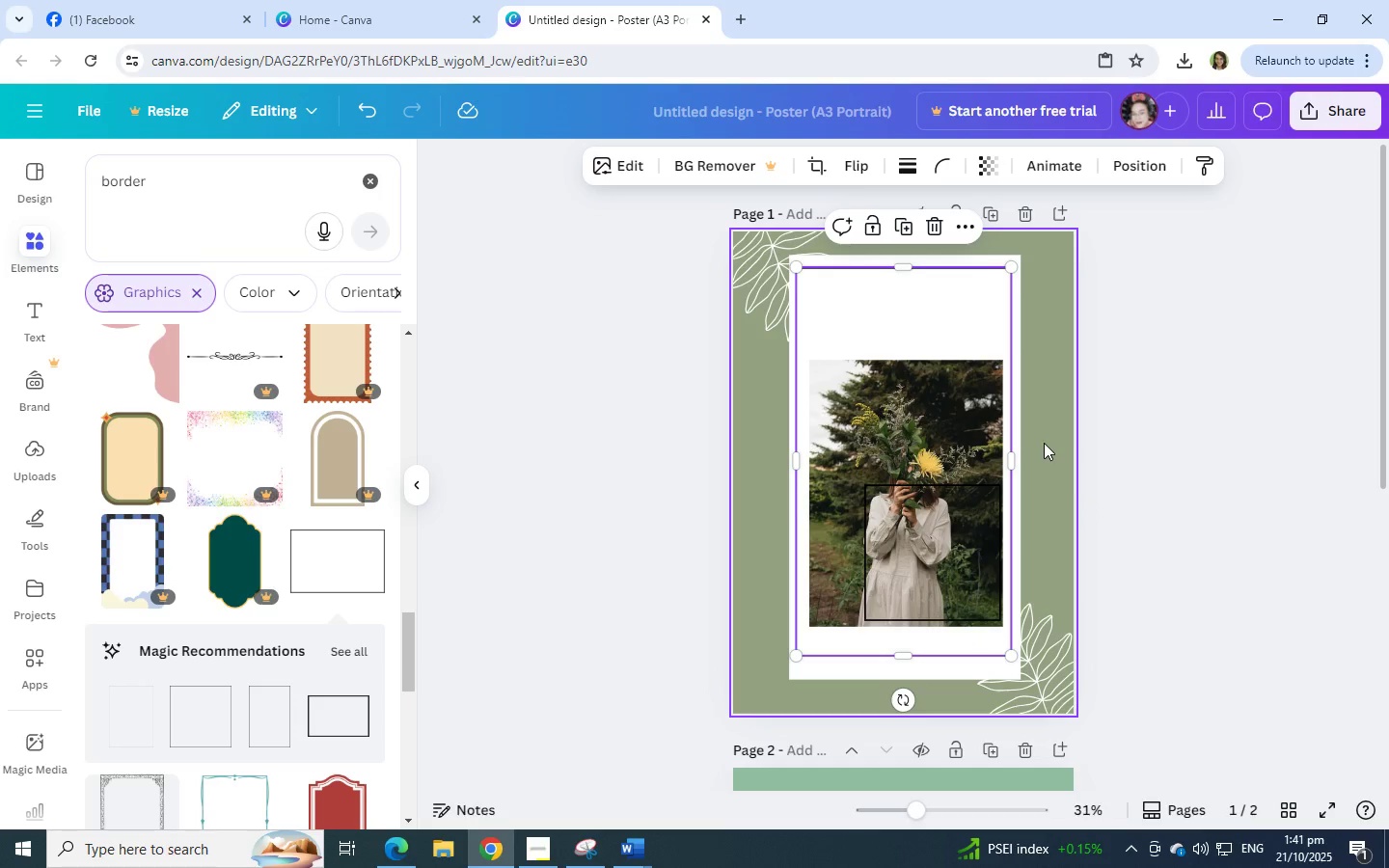 
left_click([1044, 443])
 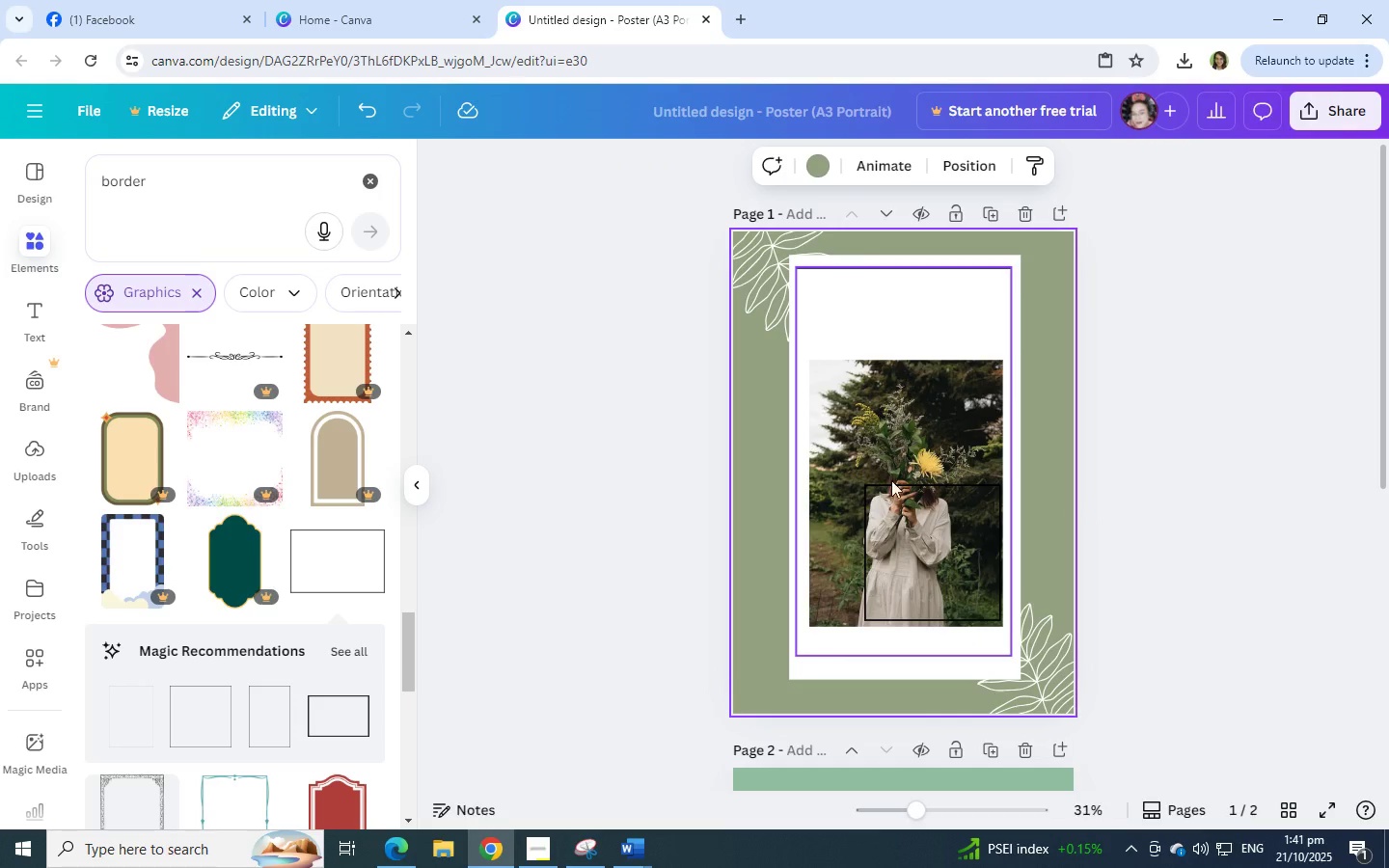 
left_click([891, 480])
 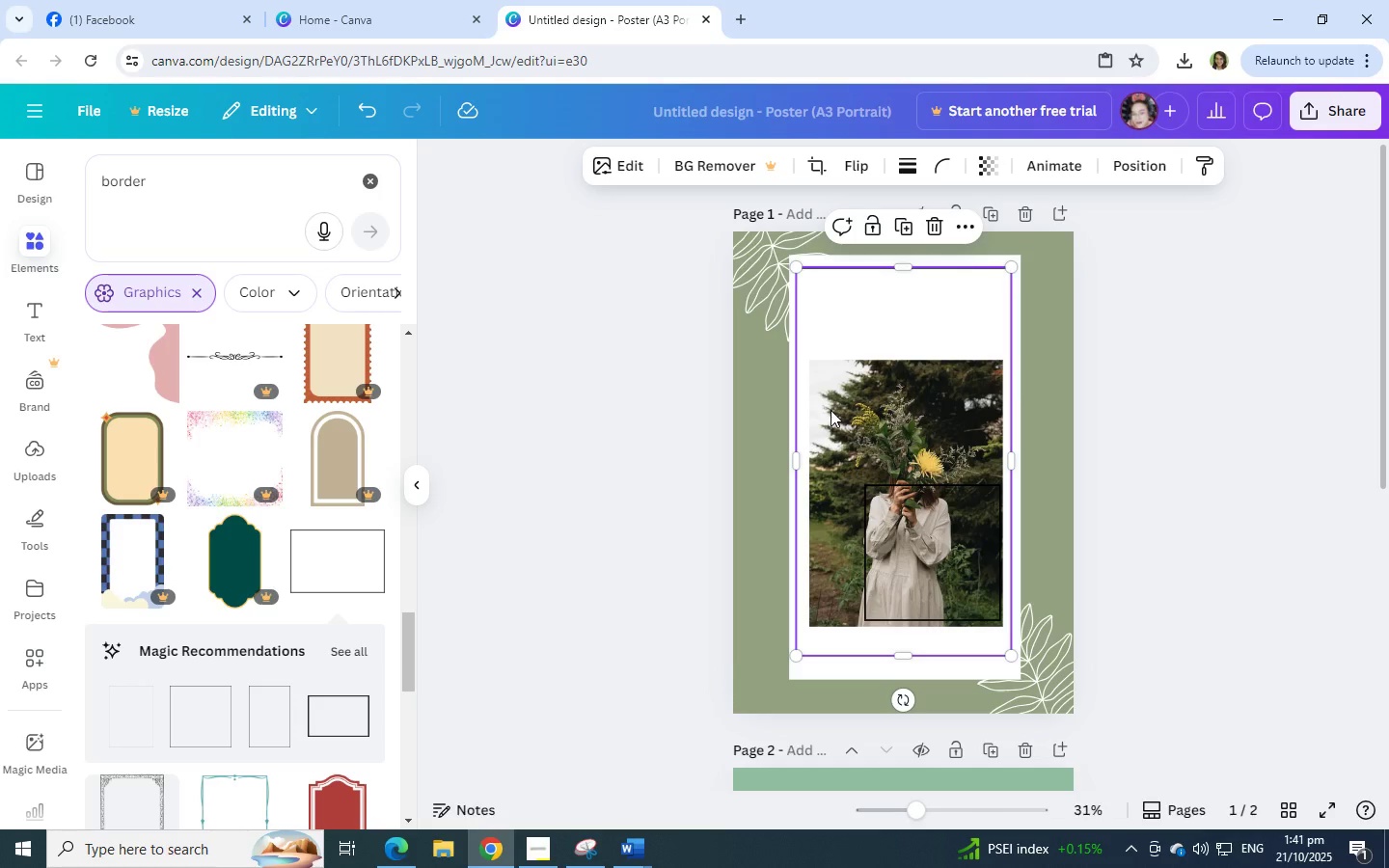 
left_click([831, 410])
 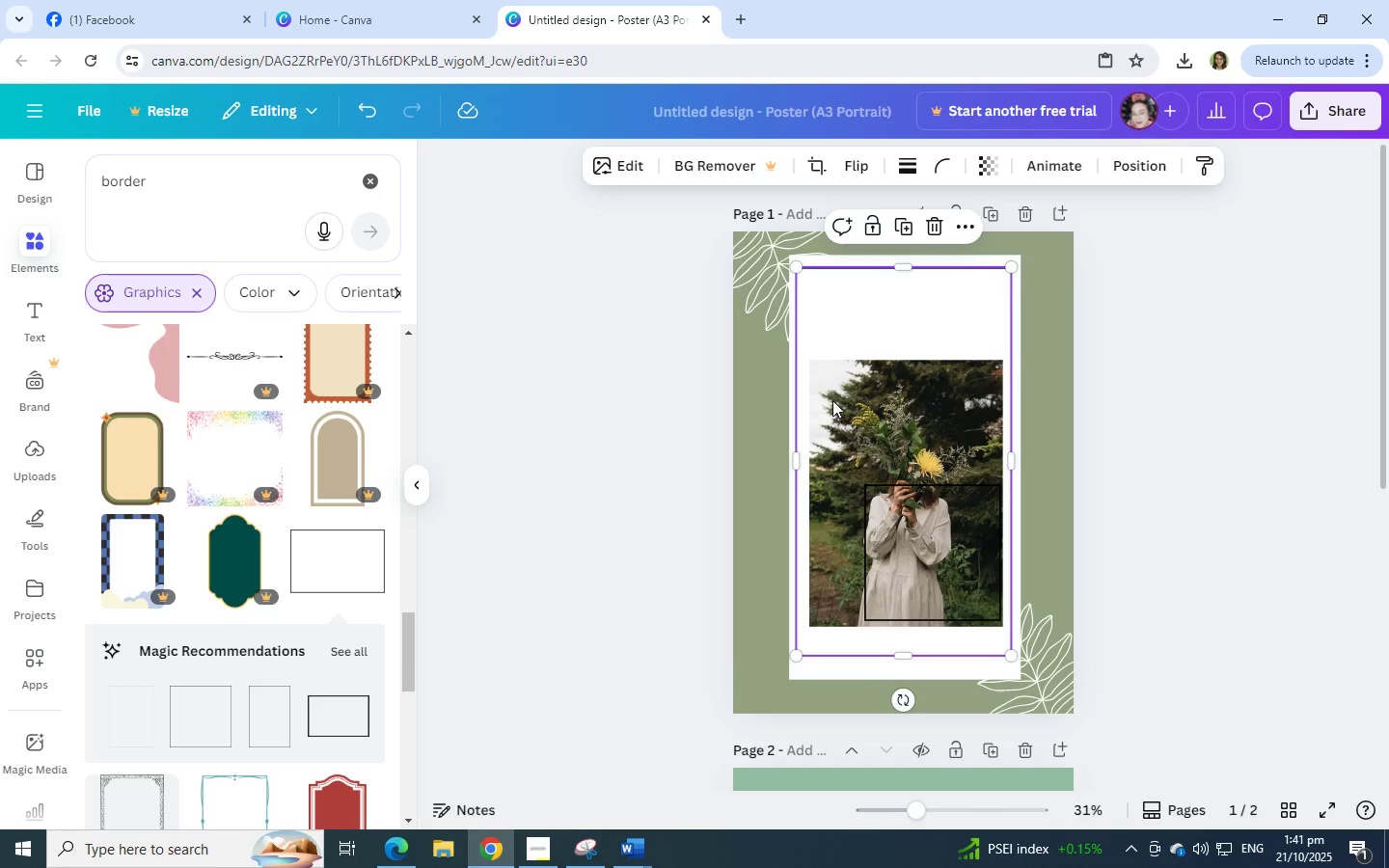 
left_click([832, 395])
 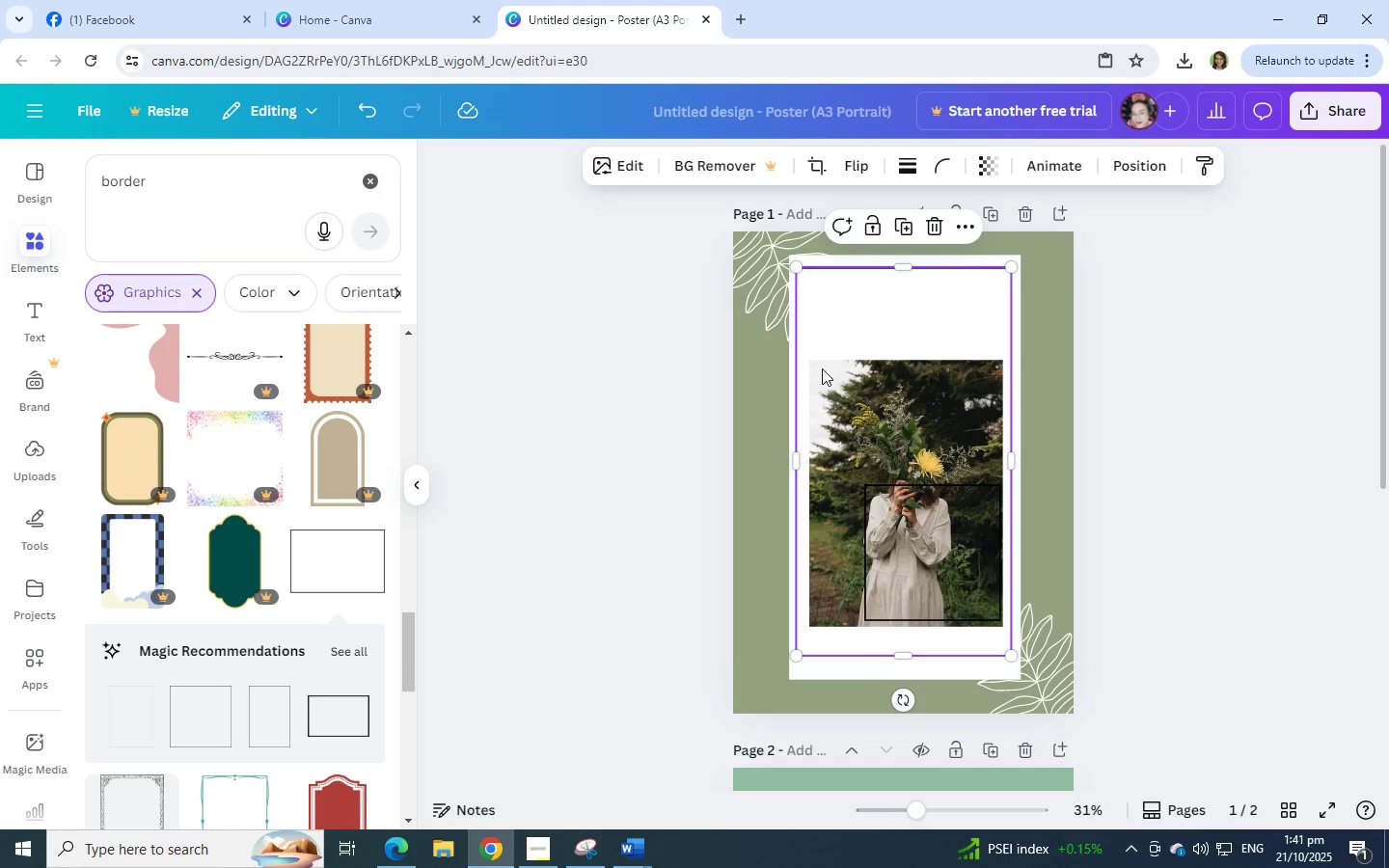 
left_click([822, 368])
 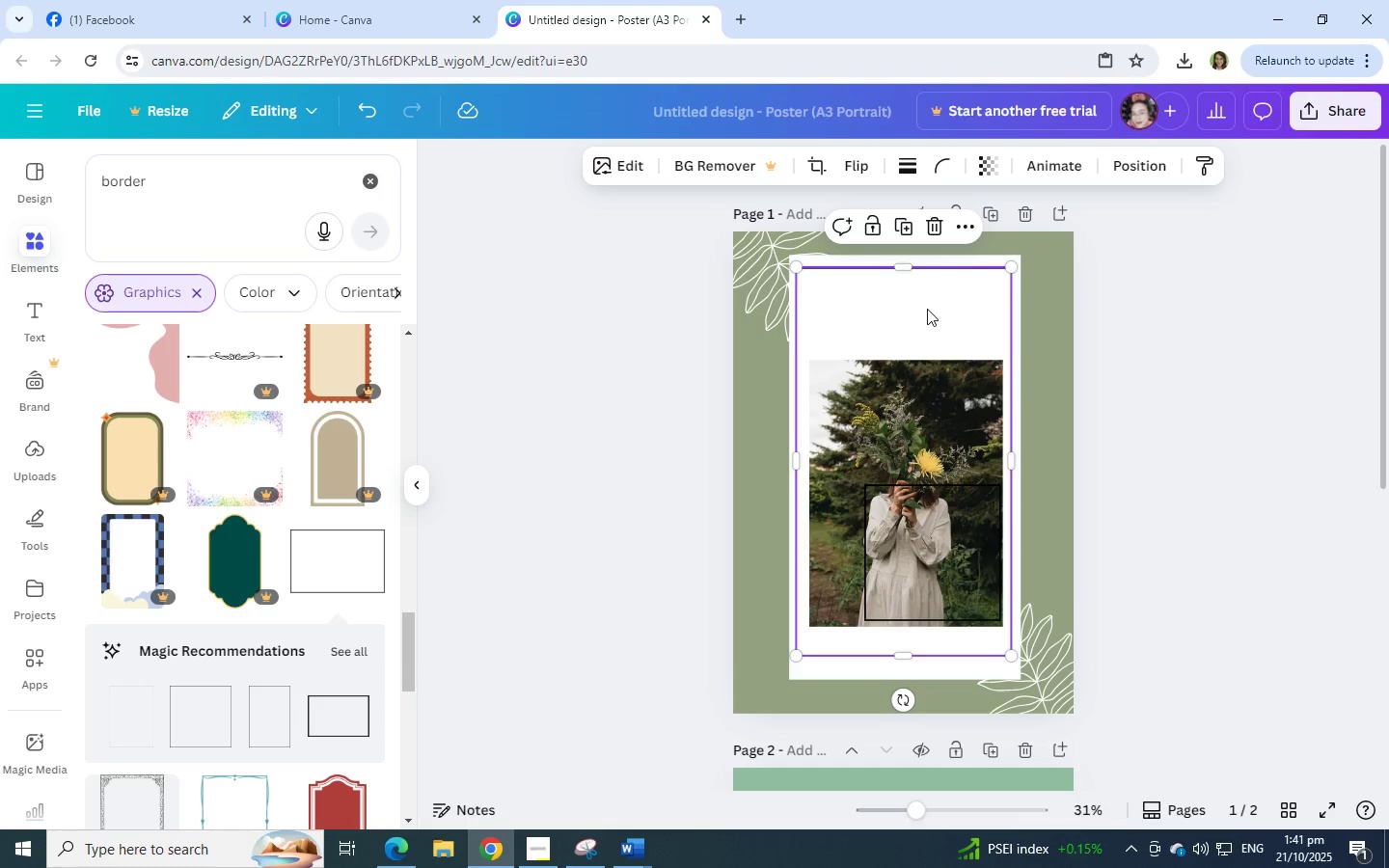 
left_click([926, 309])
 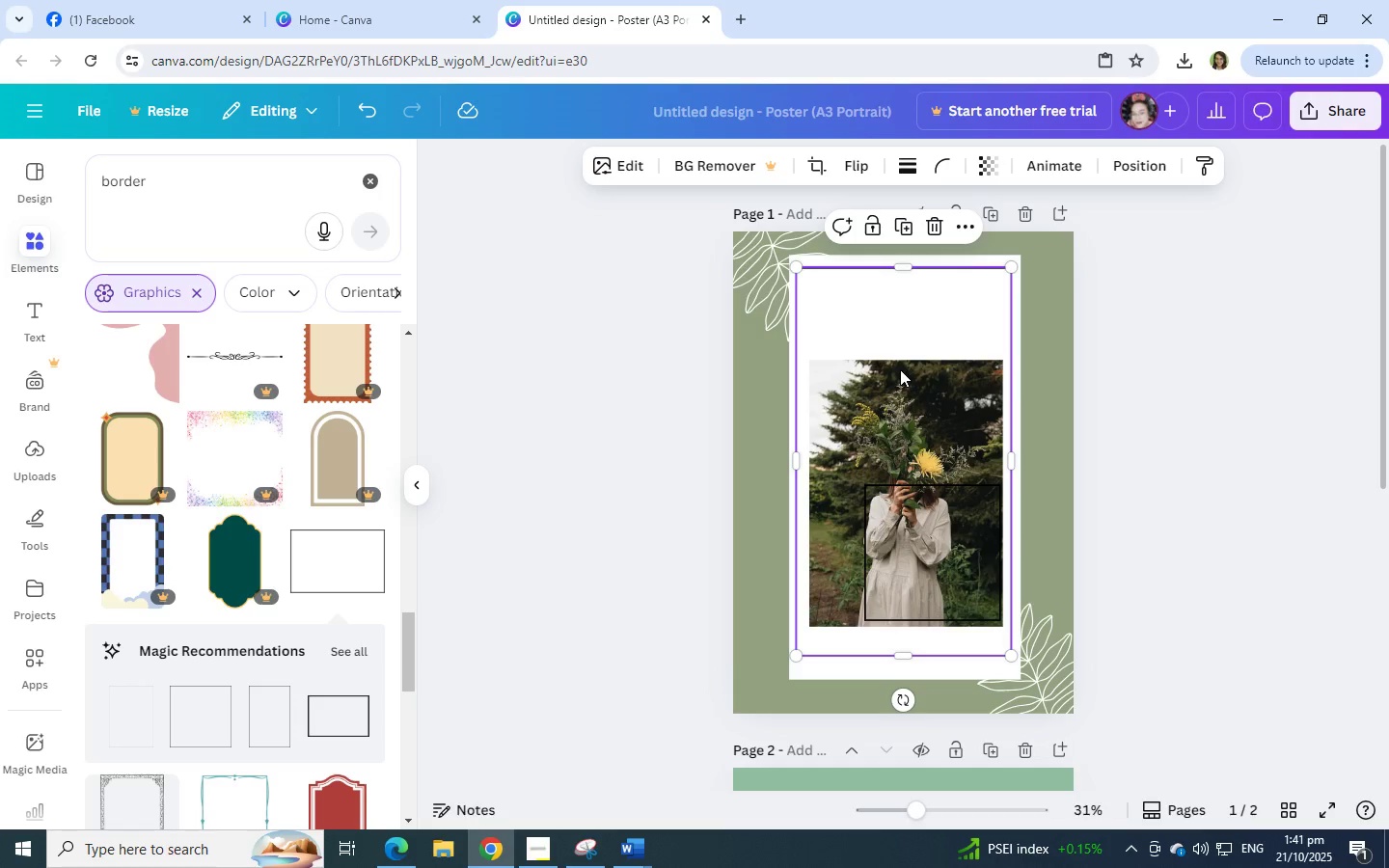 
left_click([900, 369])
 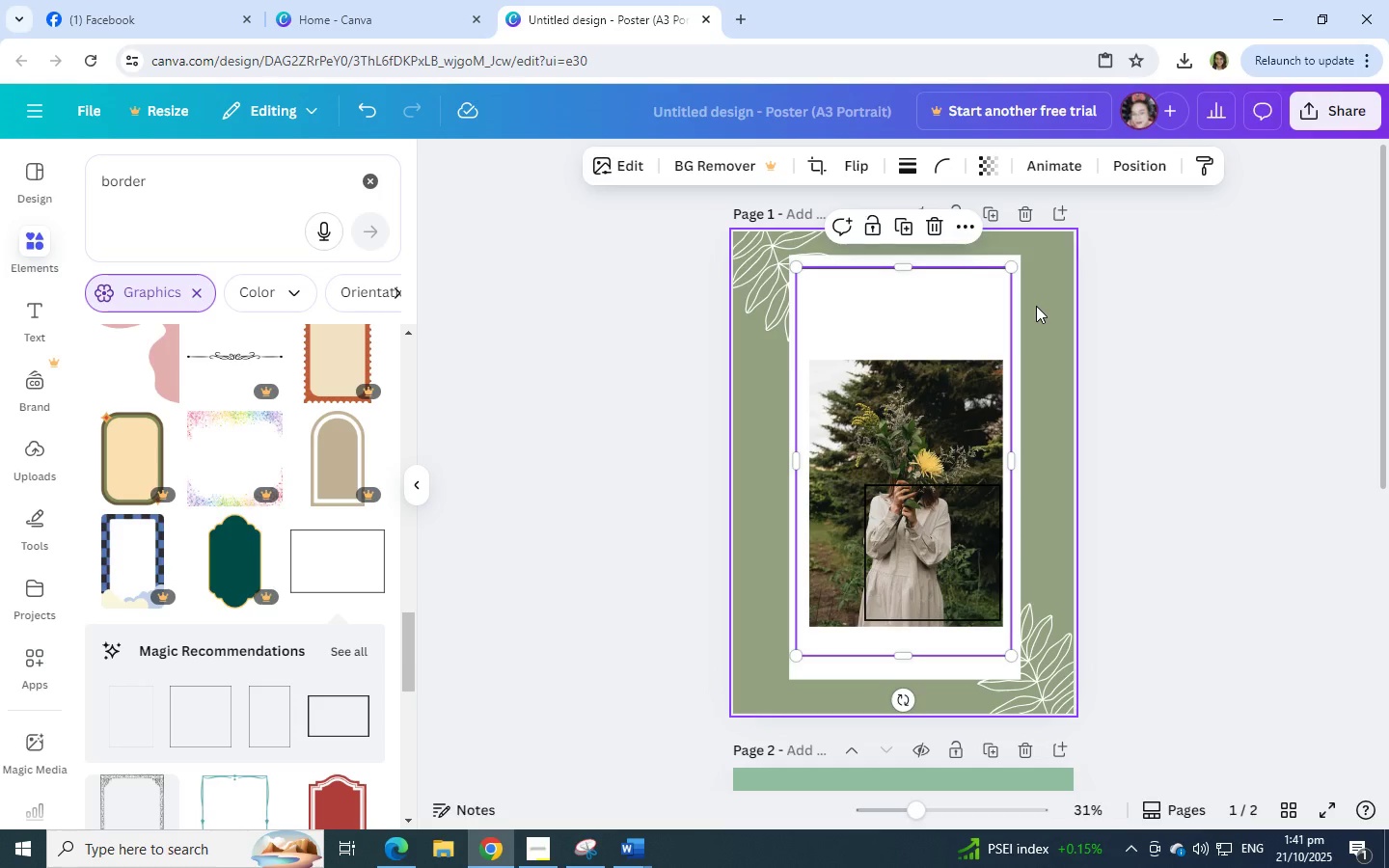 
left_click([1036, 306])
 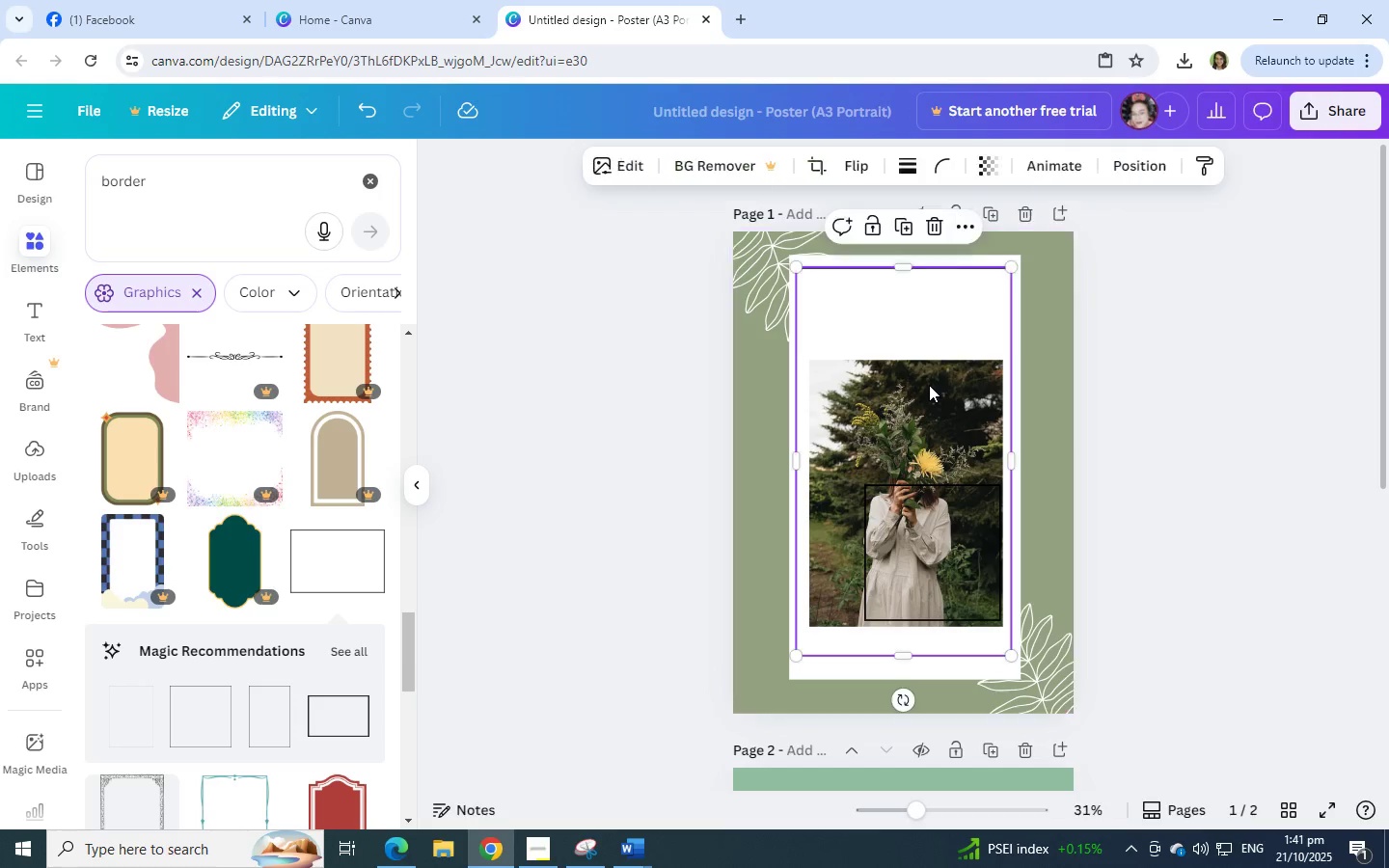 
left_click([929, 385])
 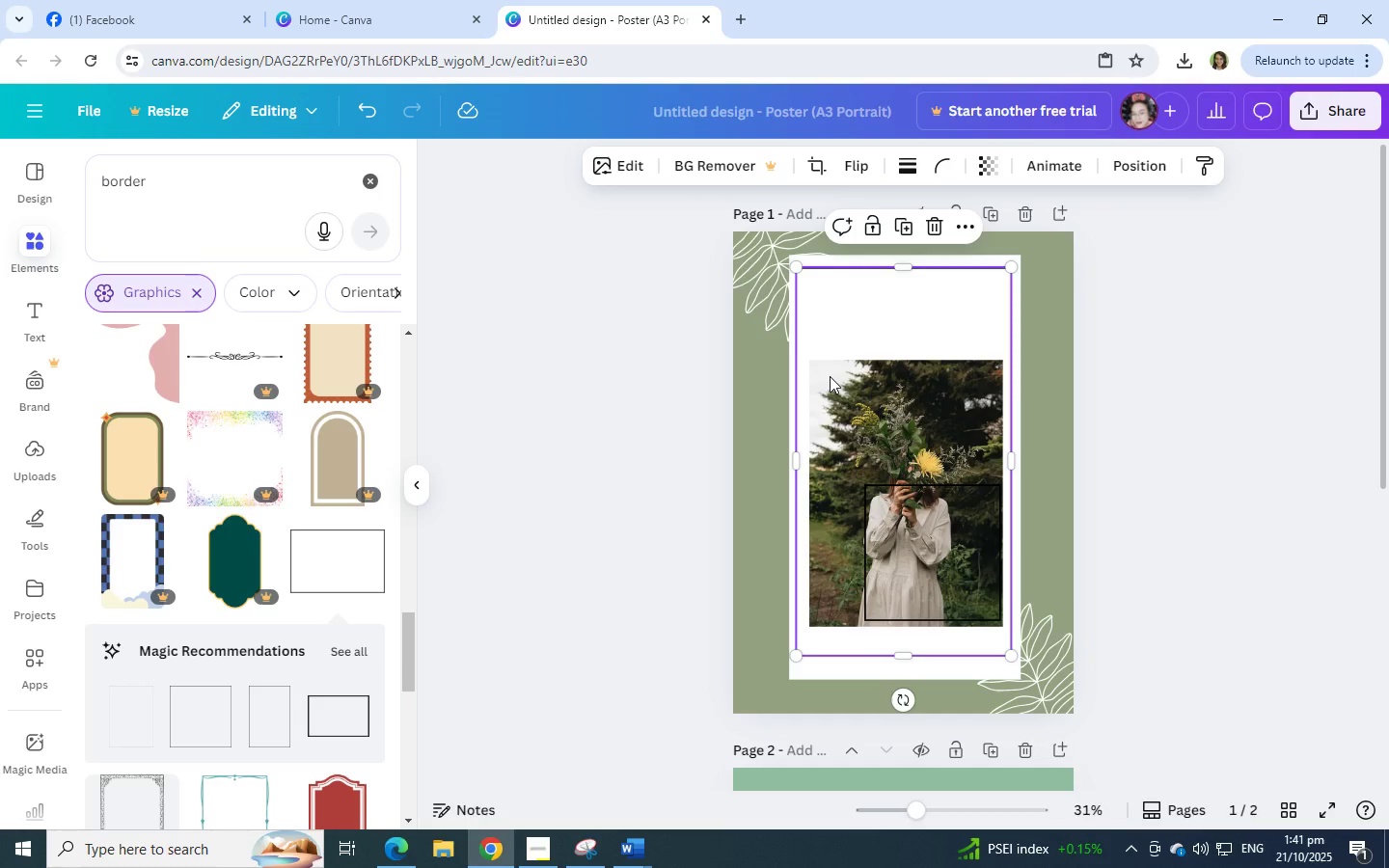 
left_click([830, 376])
 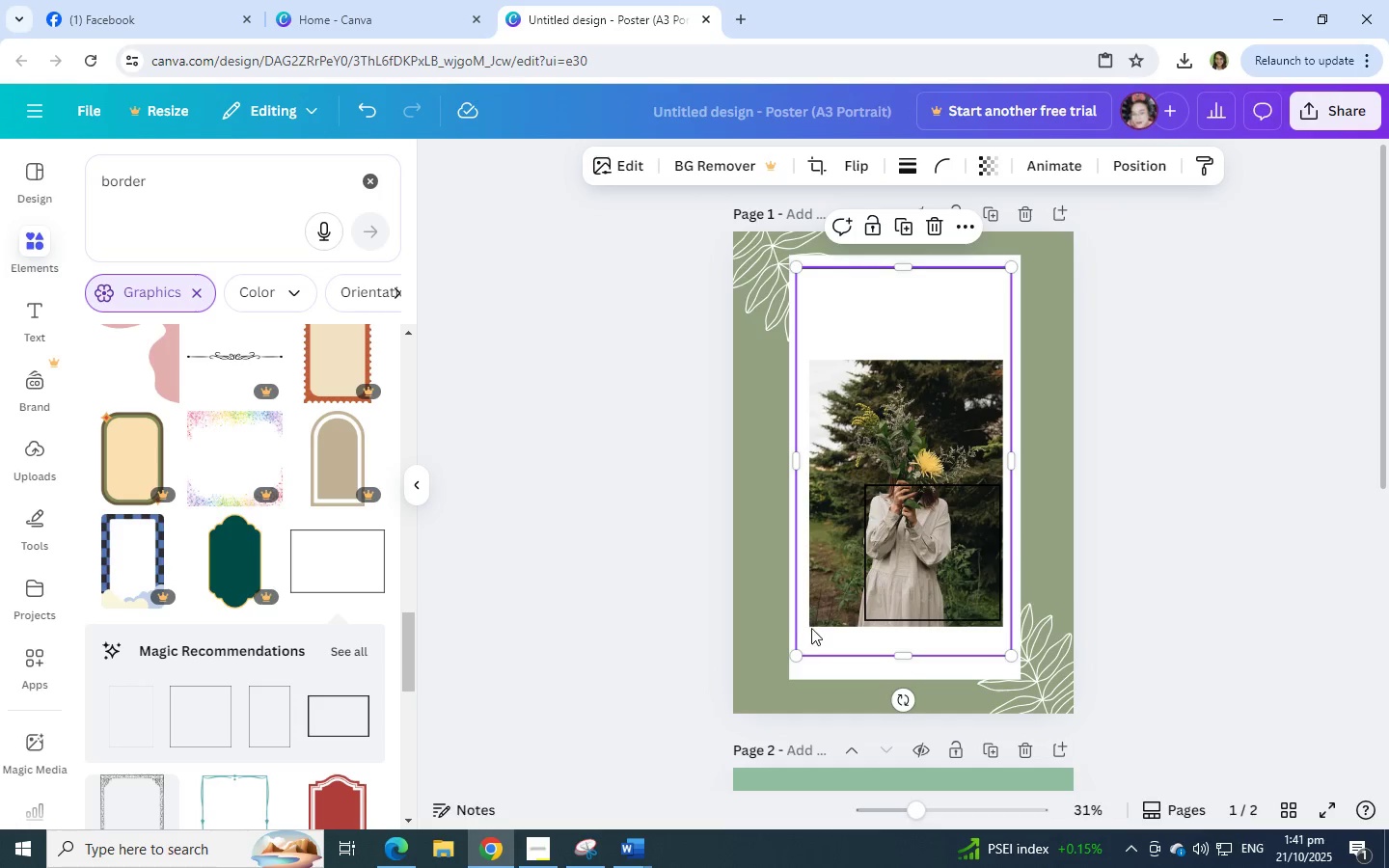 
left_click([818, 622])
 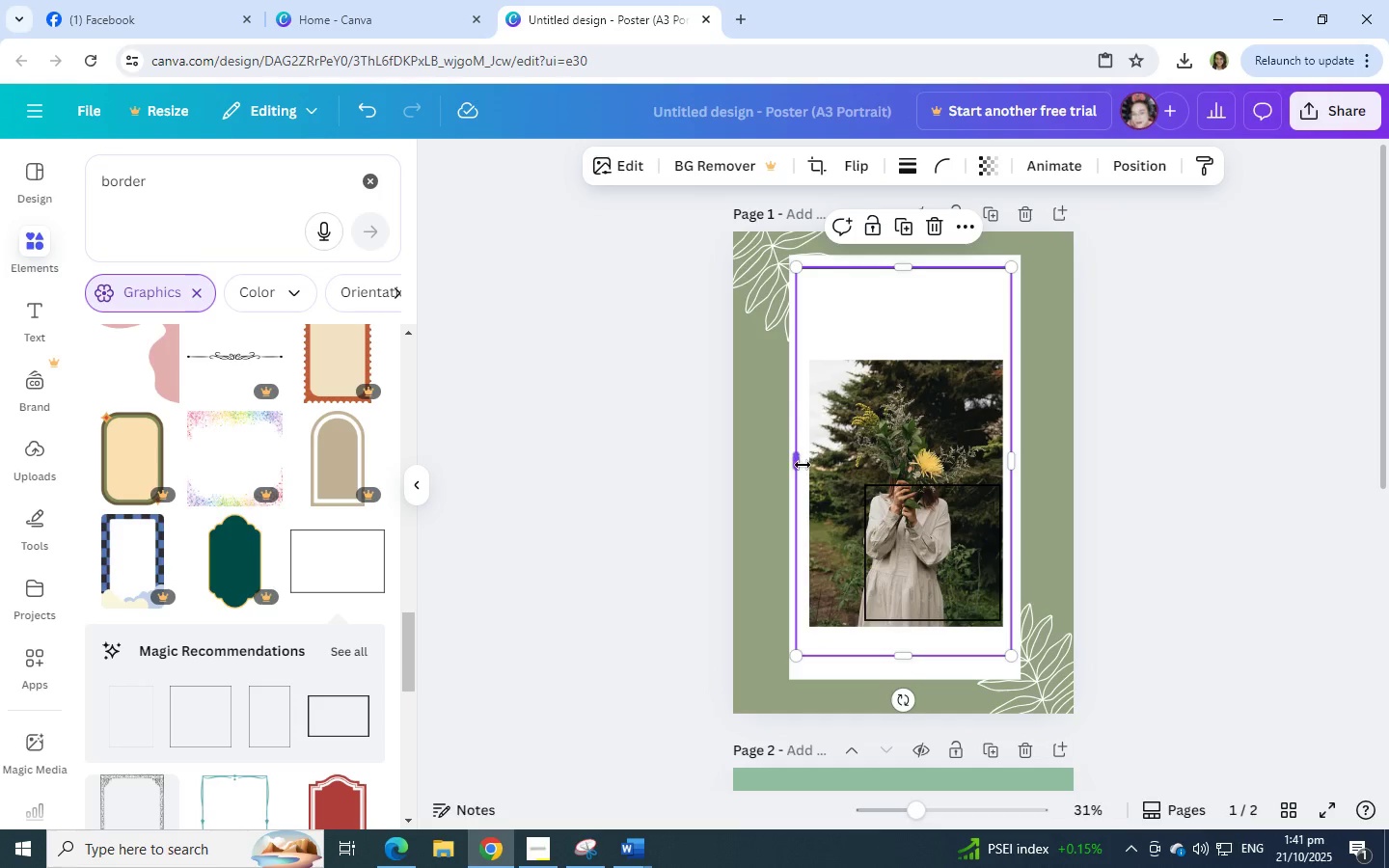 
left_click_drag(start_coordinate=[800, 465], to_coordinate=[805, 464])
 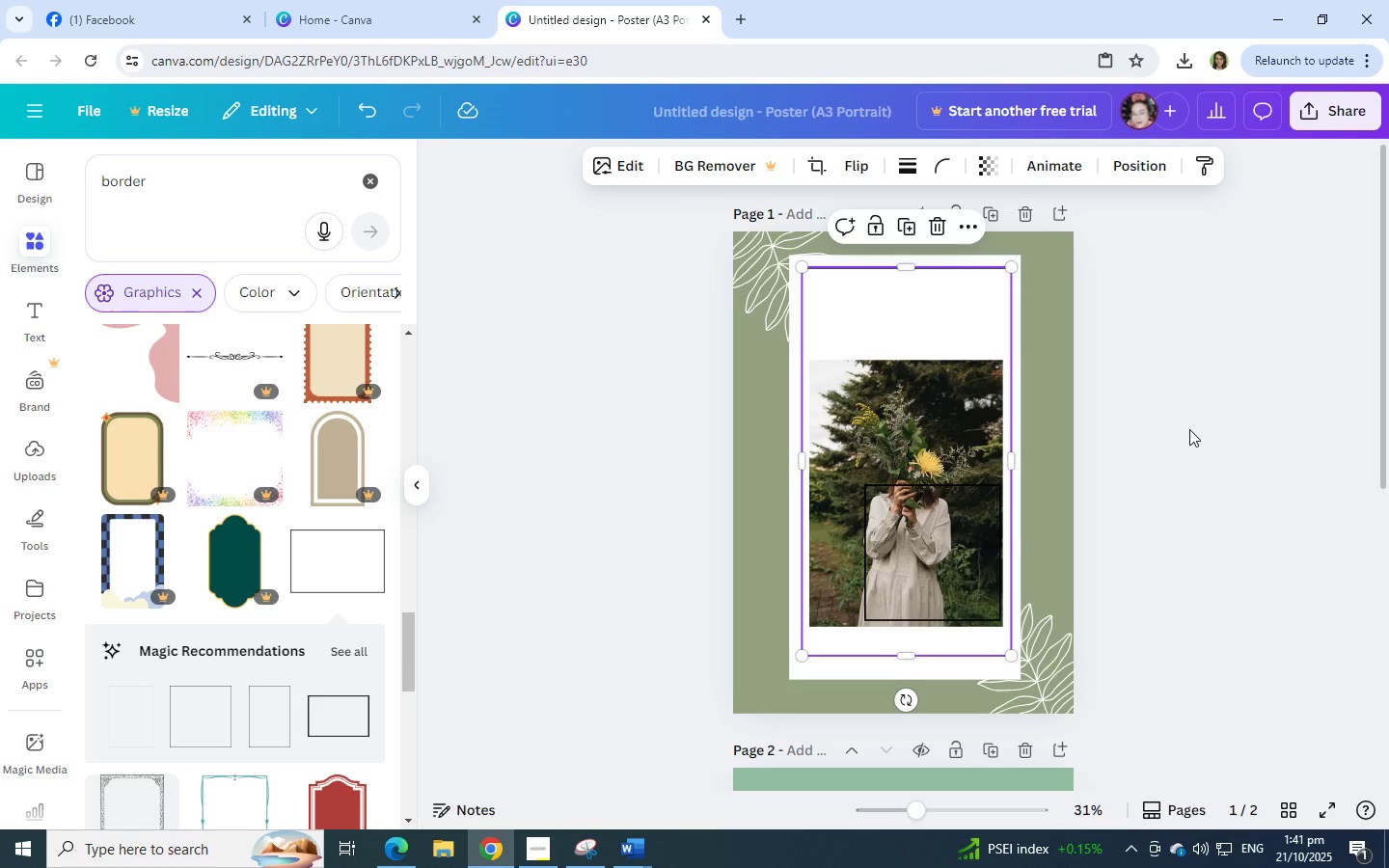 
left_click([1189, 429])
 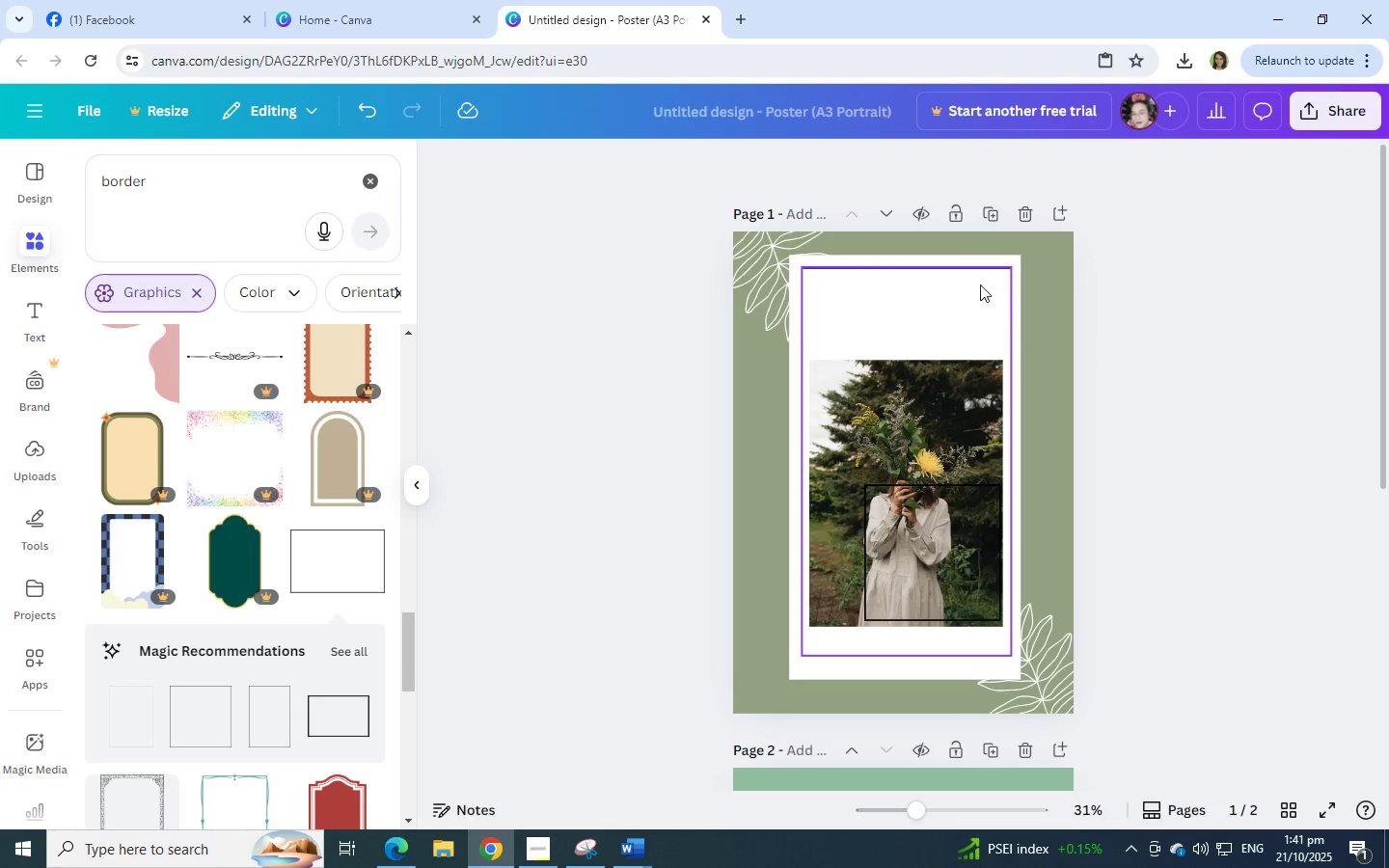 
left_click([977, 281])
 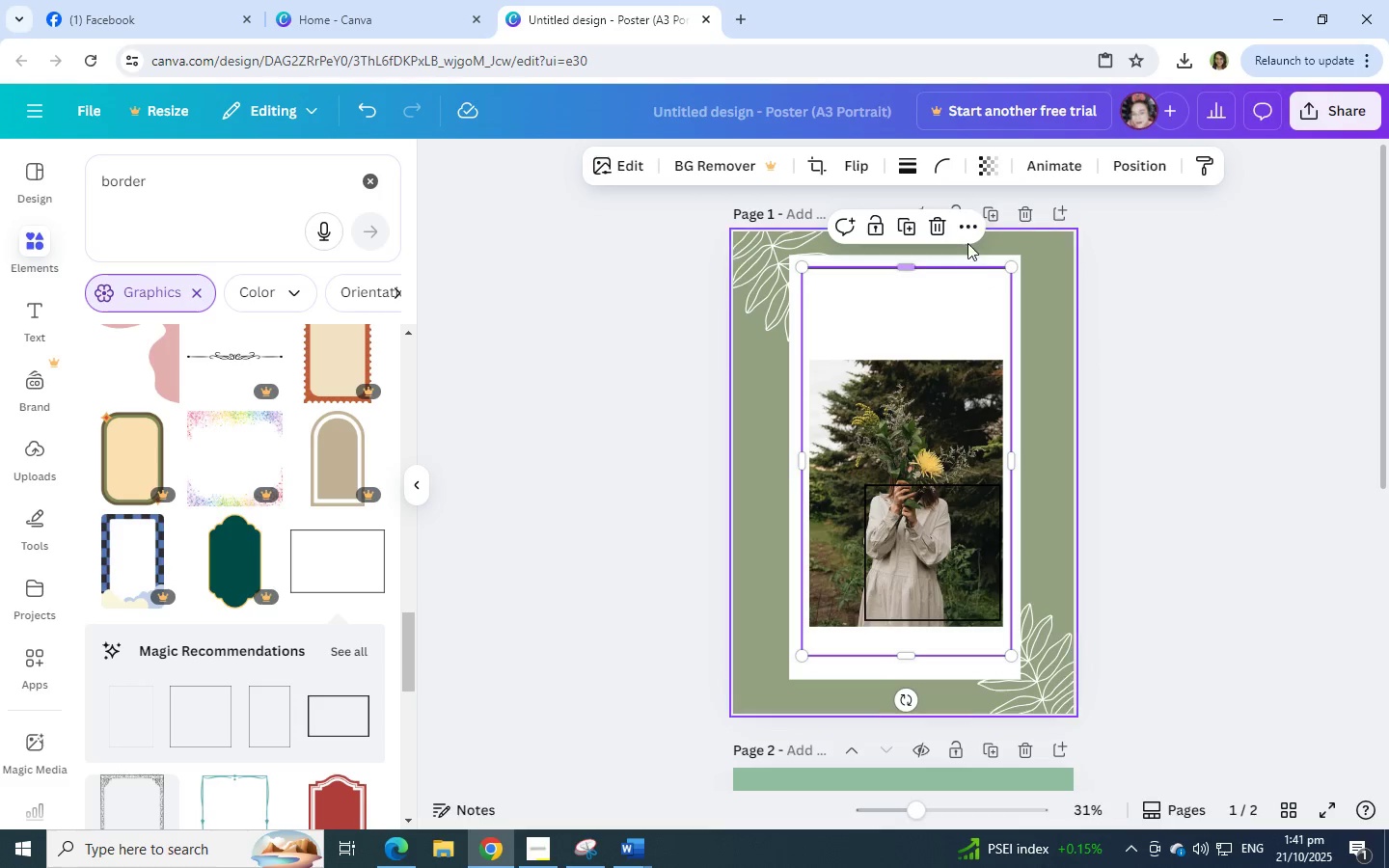 
left_click([905, 167])
 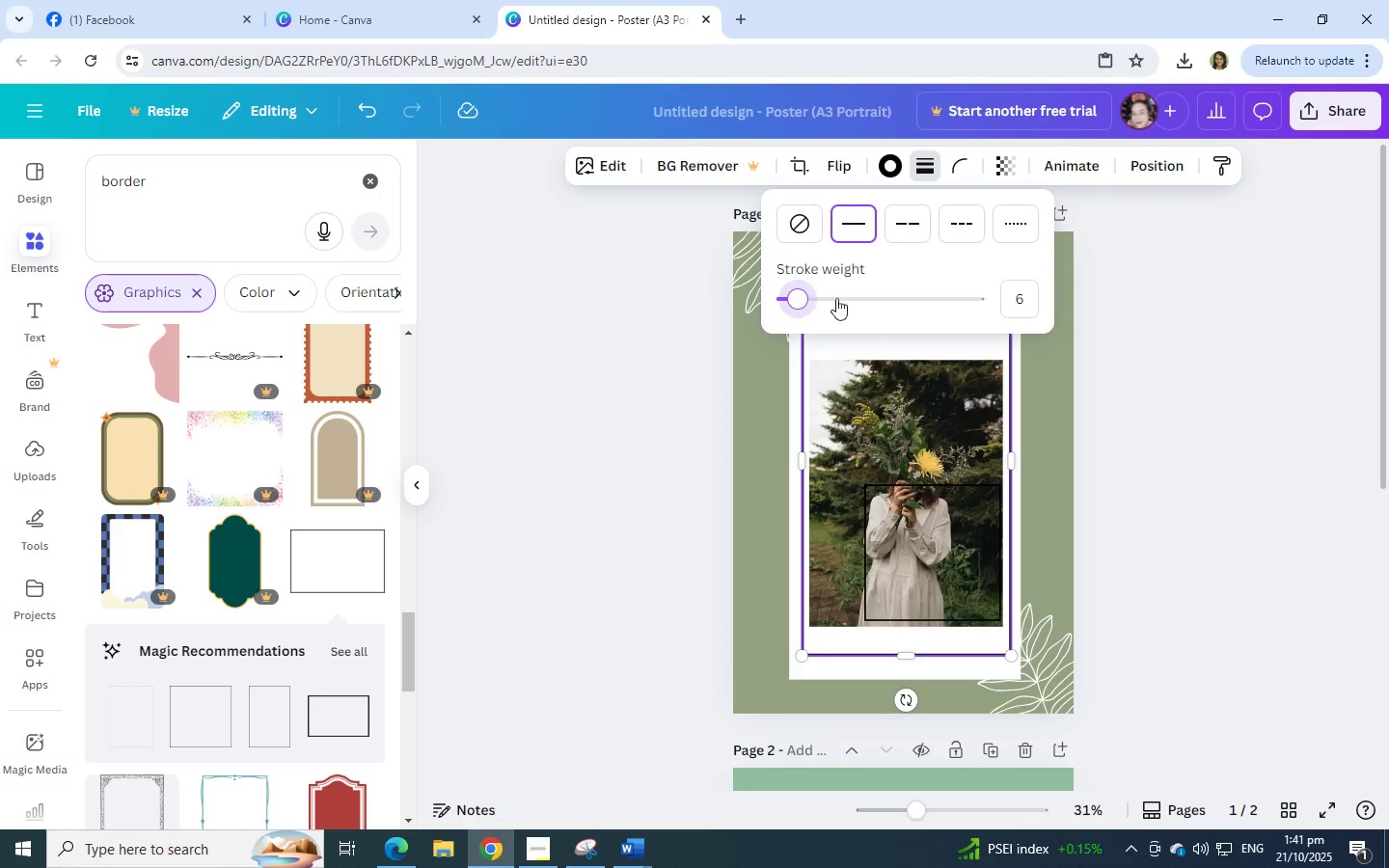 
left_click([1160, 490])
 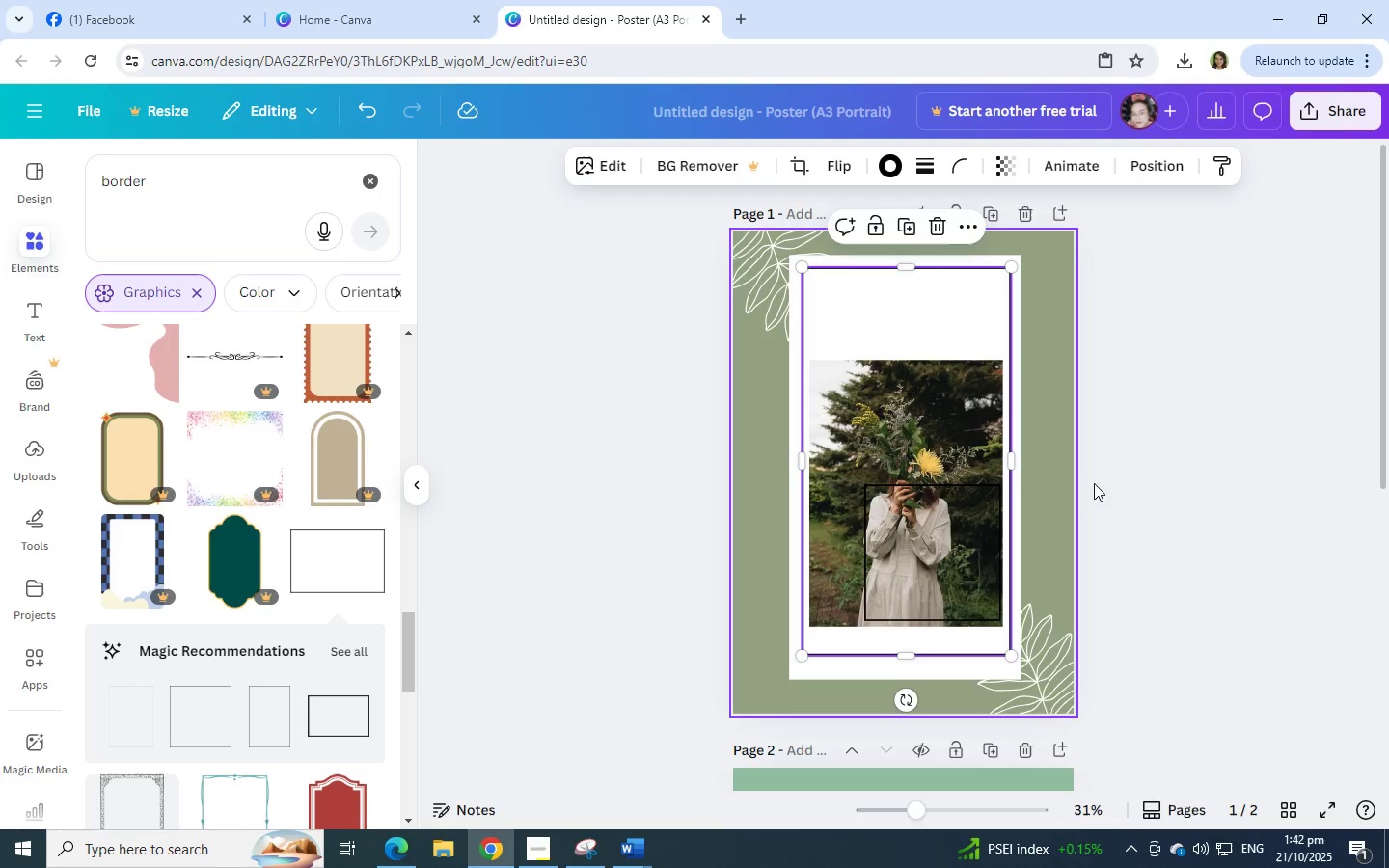 
left_click([1128, 466])
 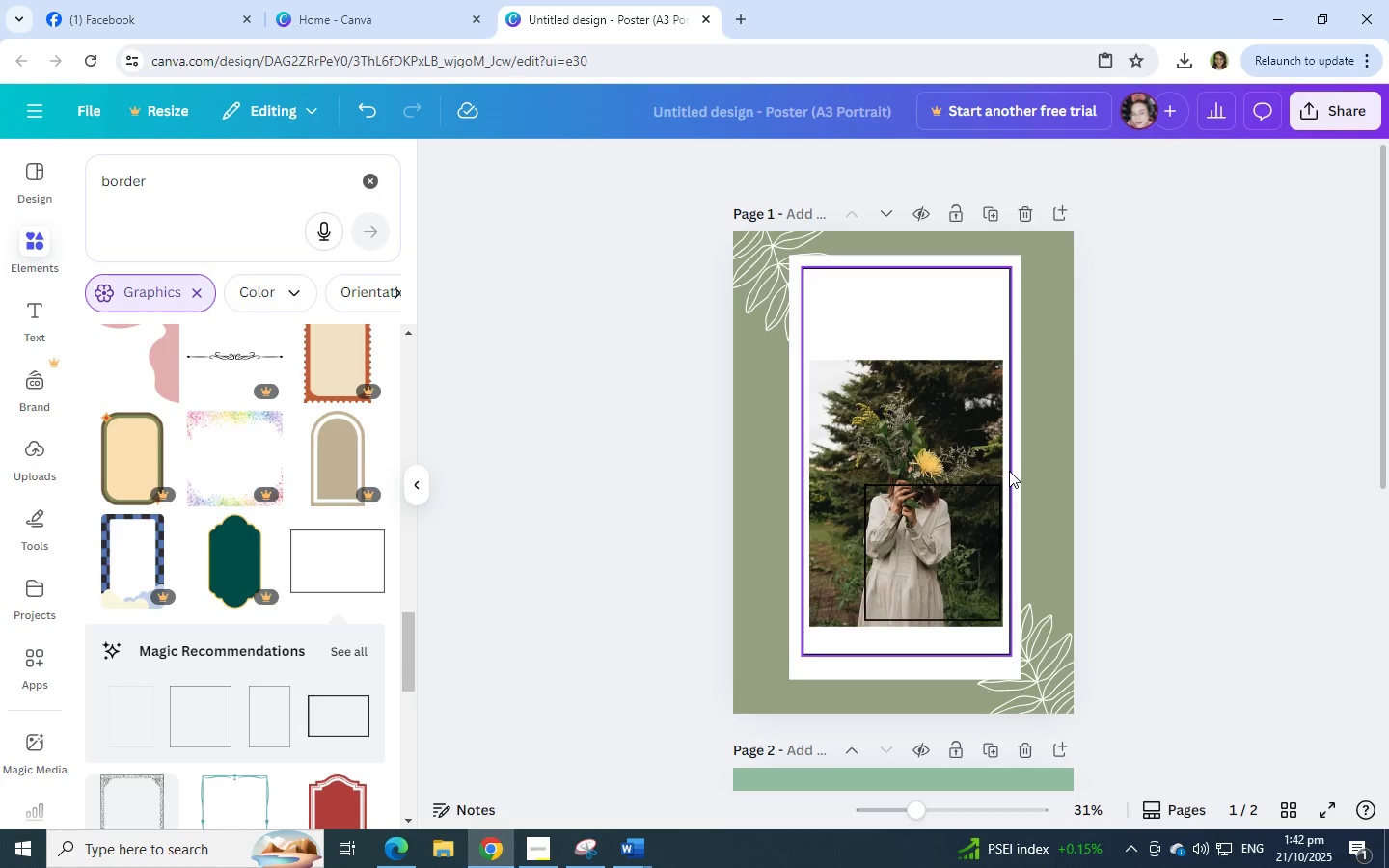 
left_click([1008, 471])
 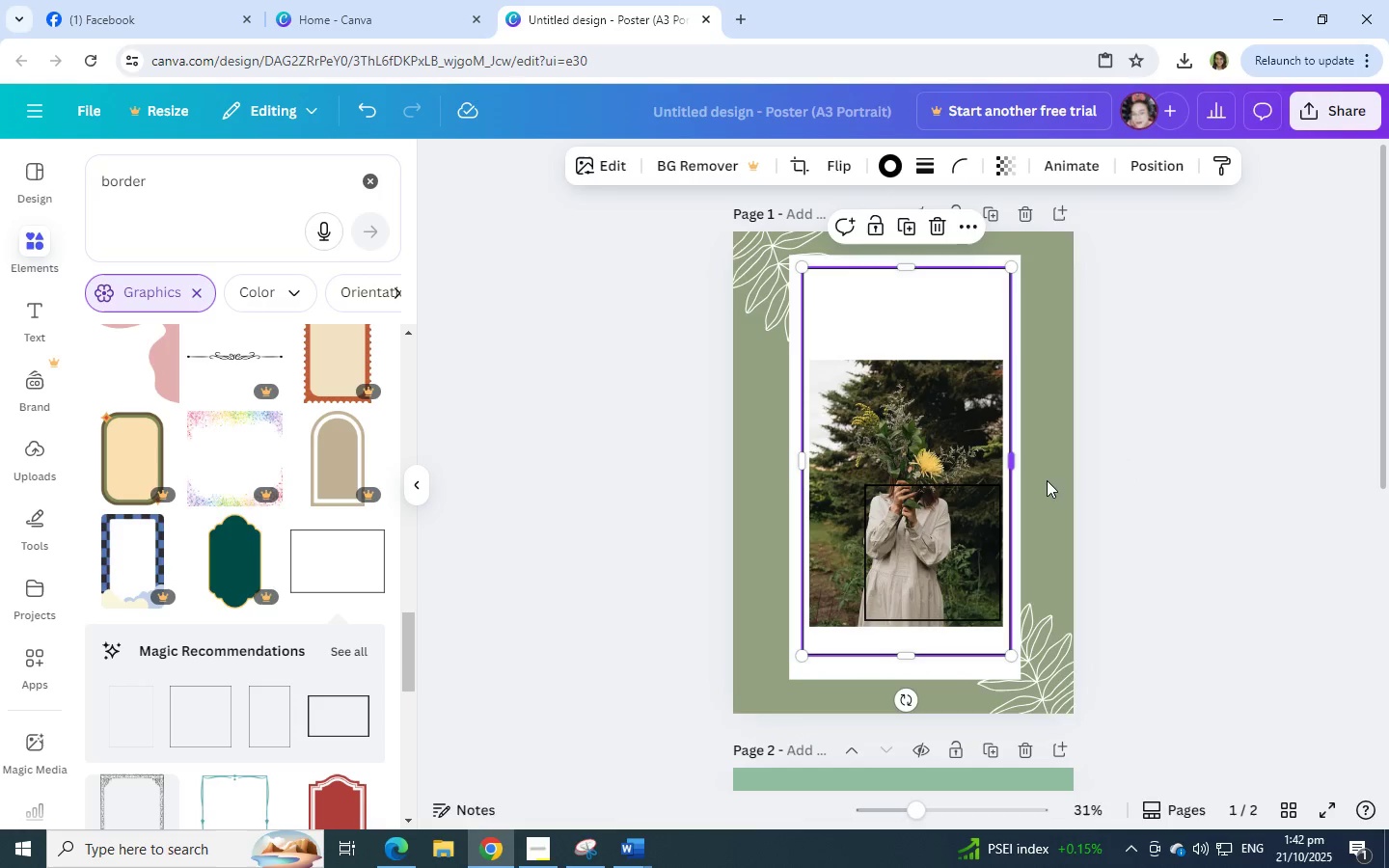 
left_click([1088, 479])
 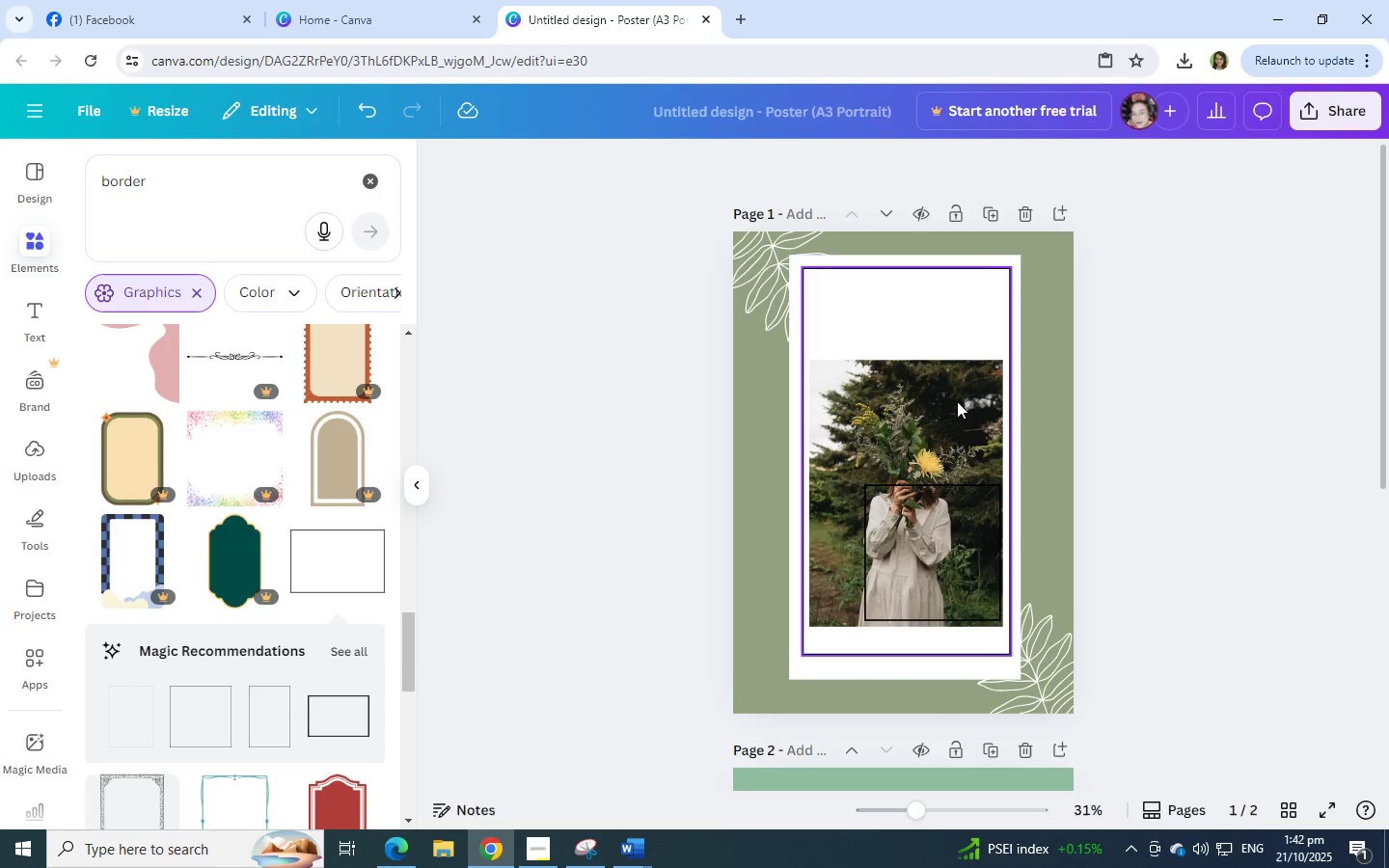 
left_click([957, 401])
 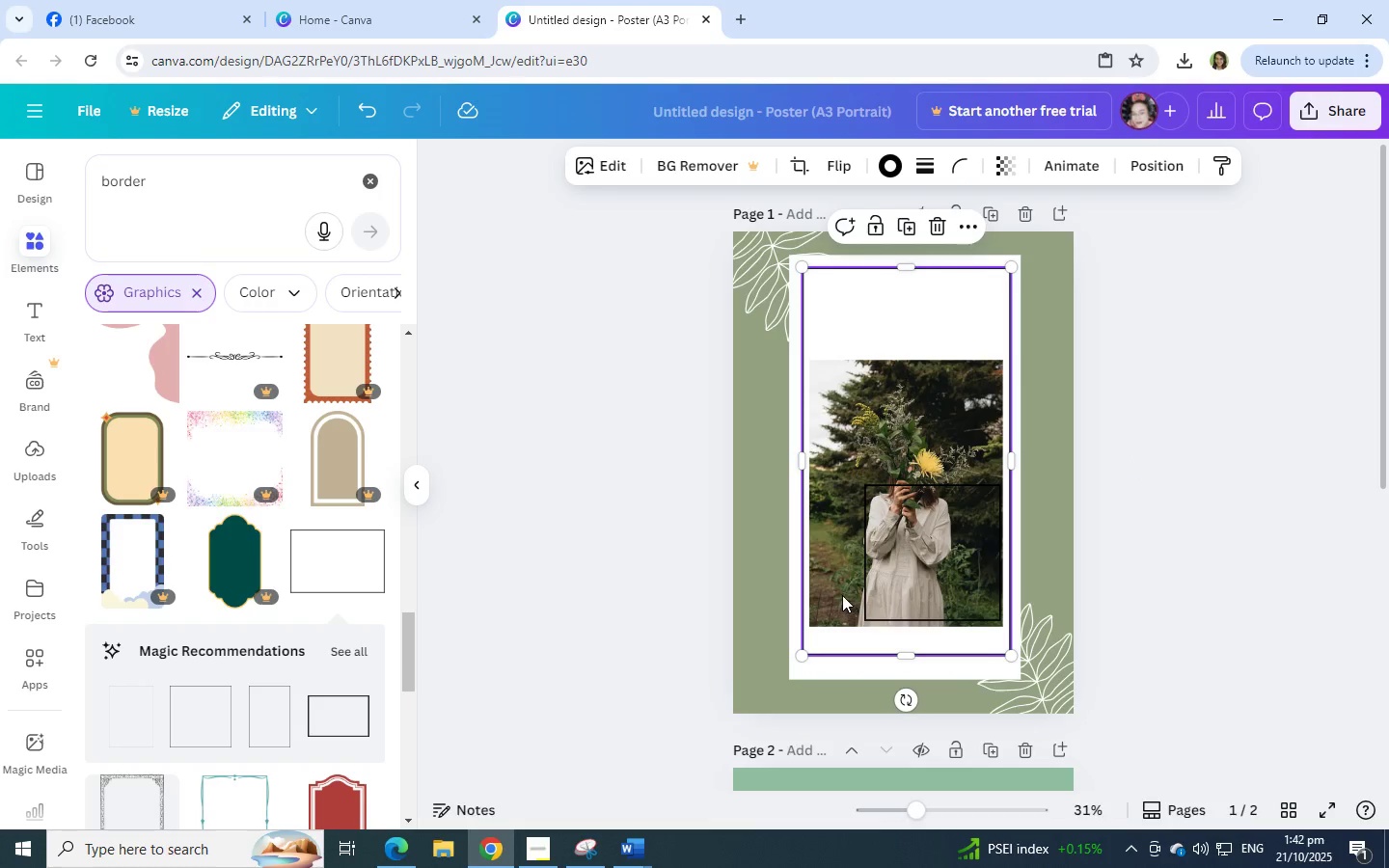 
left_click([836, 593])
 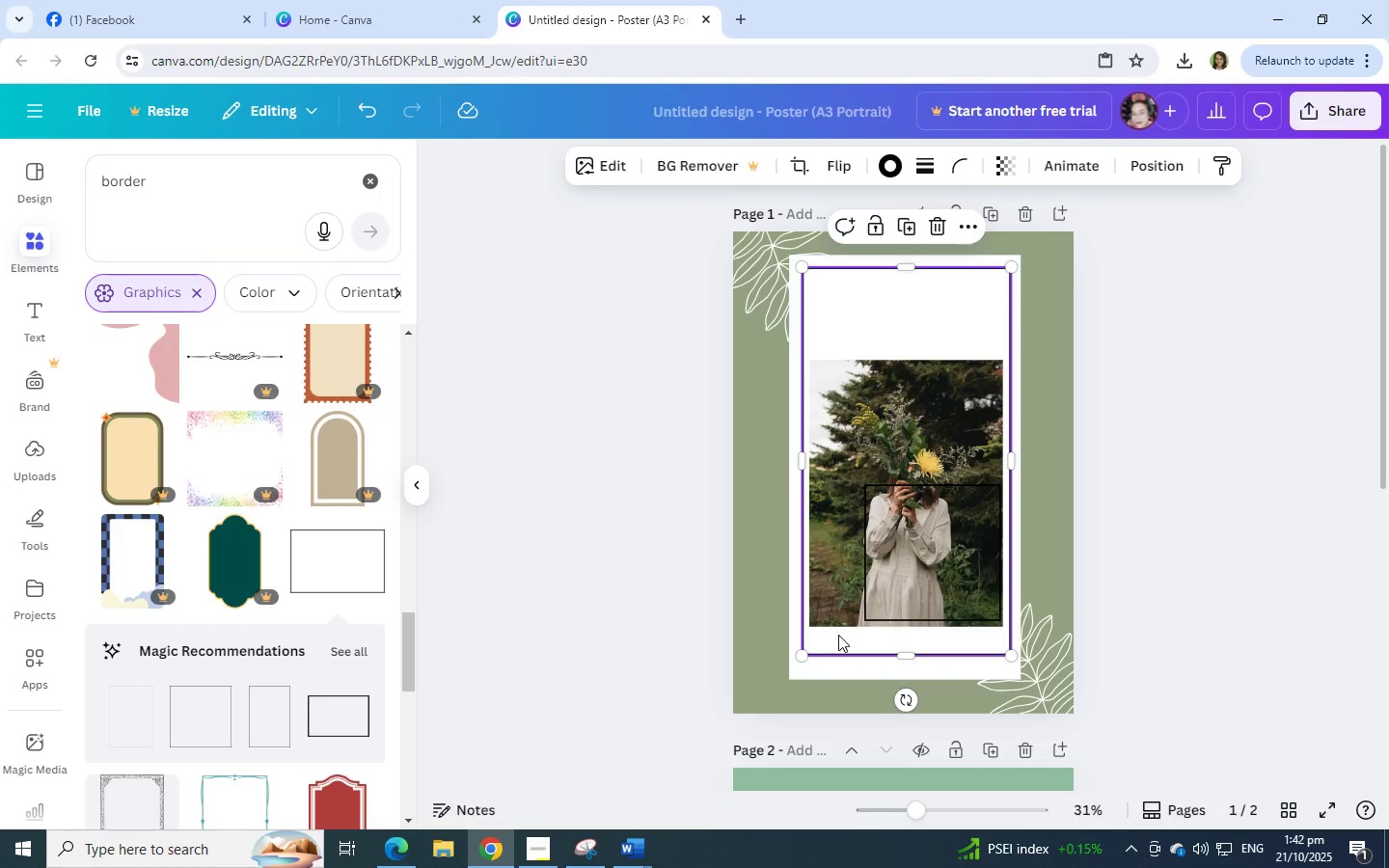 
left_click([838, 635])
 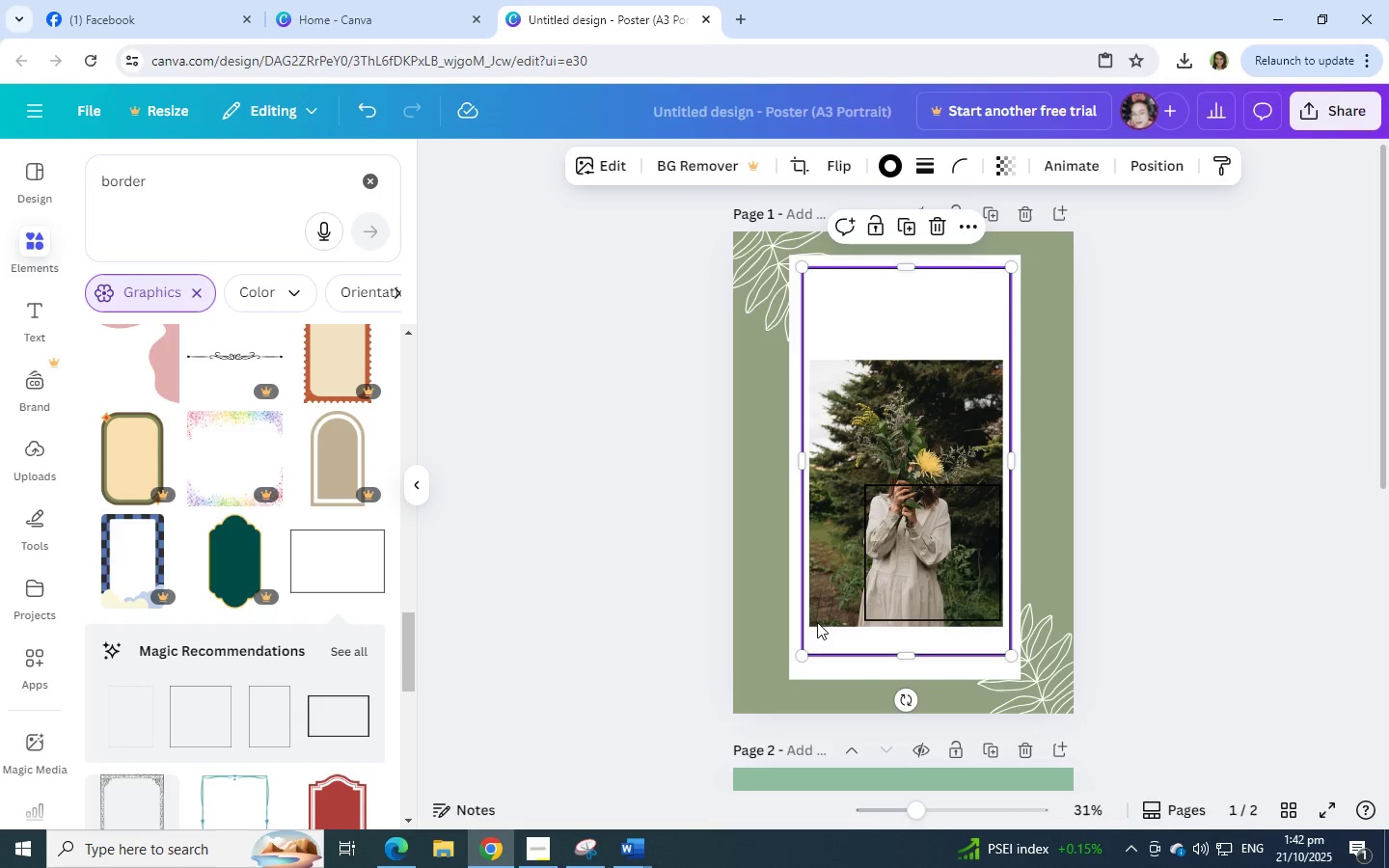 
left_click([817, 622])
 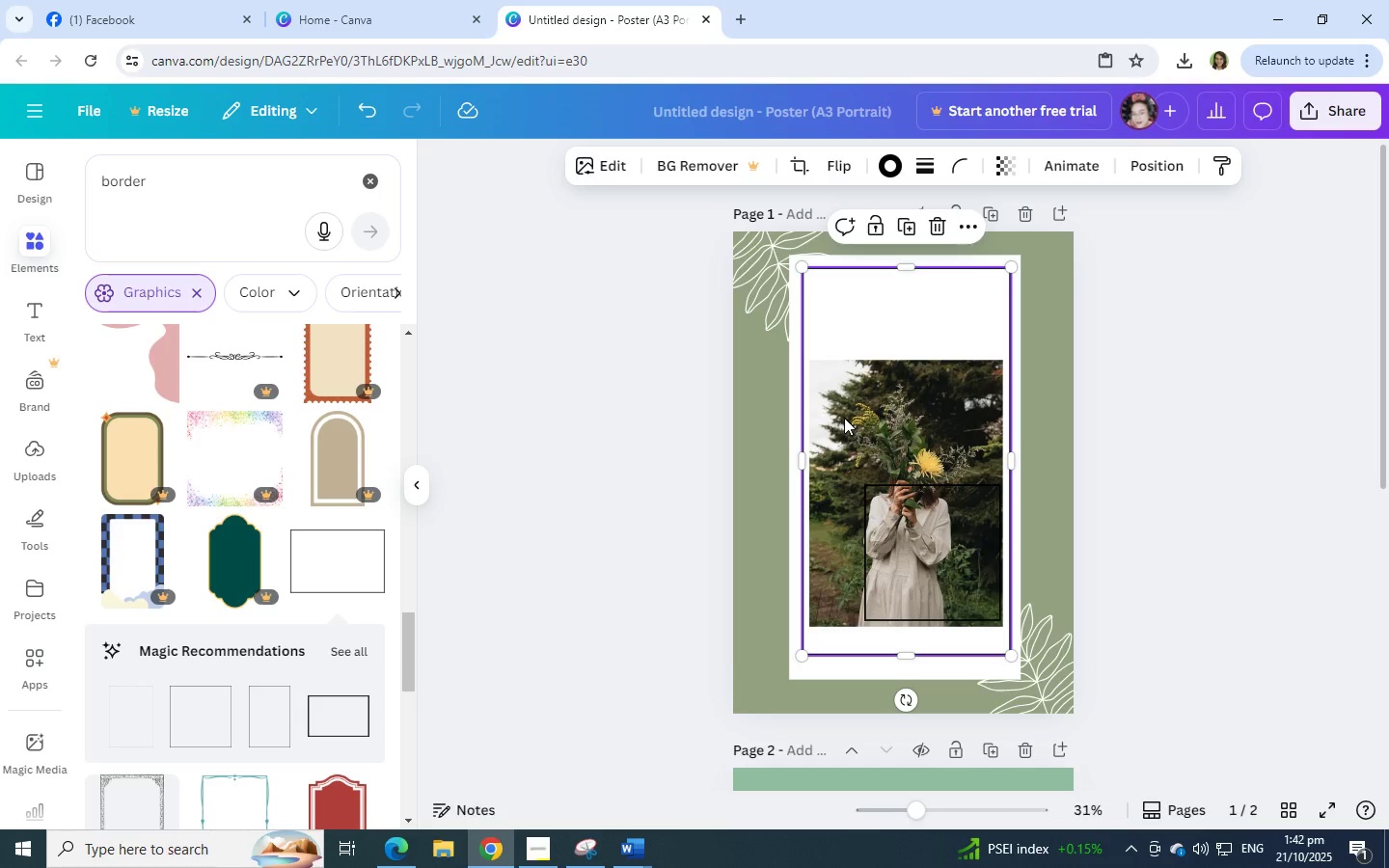 
double_click([844, 418])
 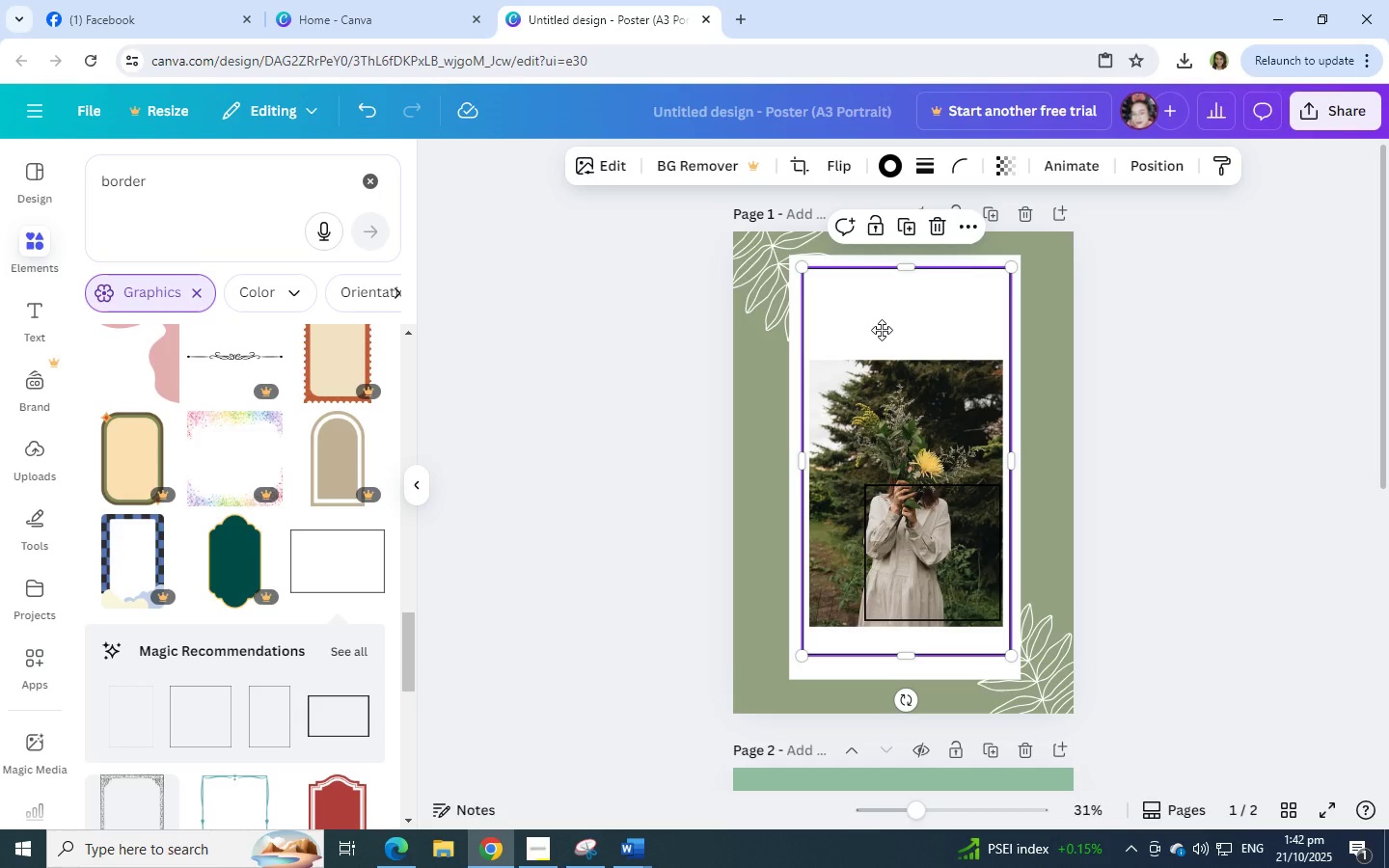 
left_click([882, 330])
 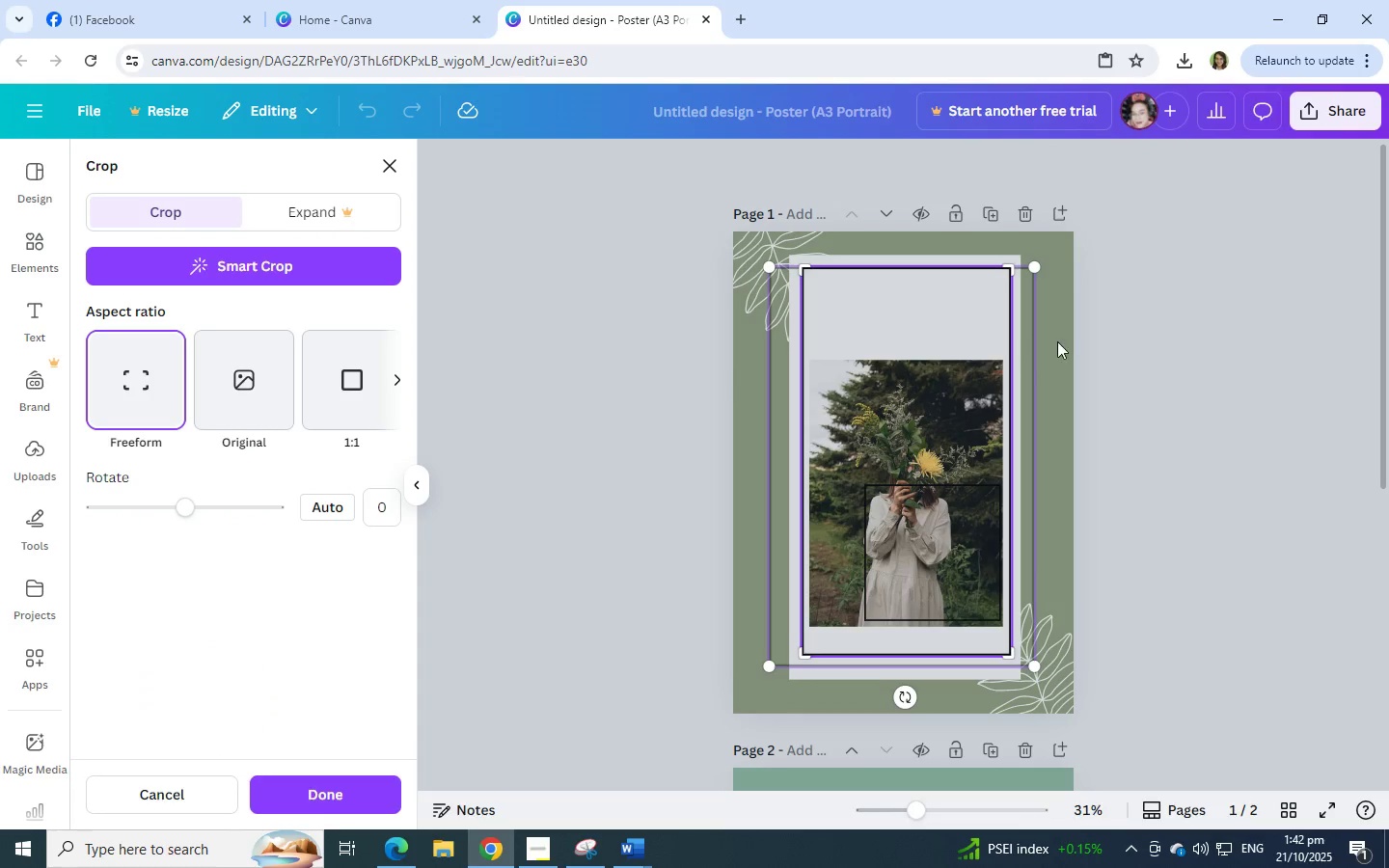 
left_click([1063, 343])
 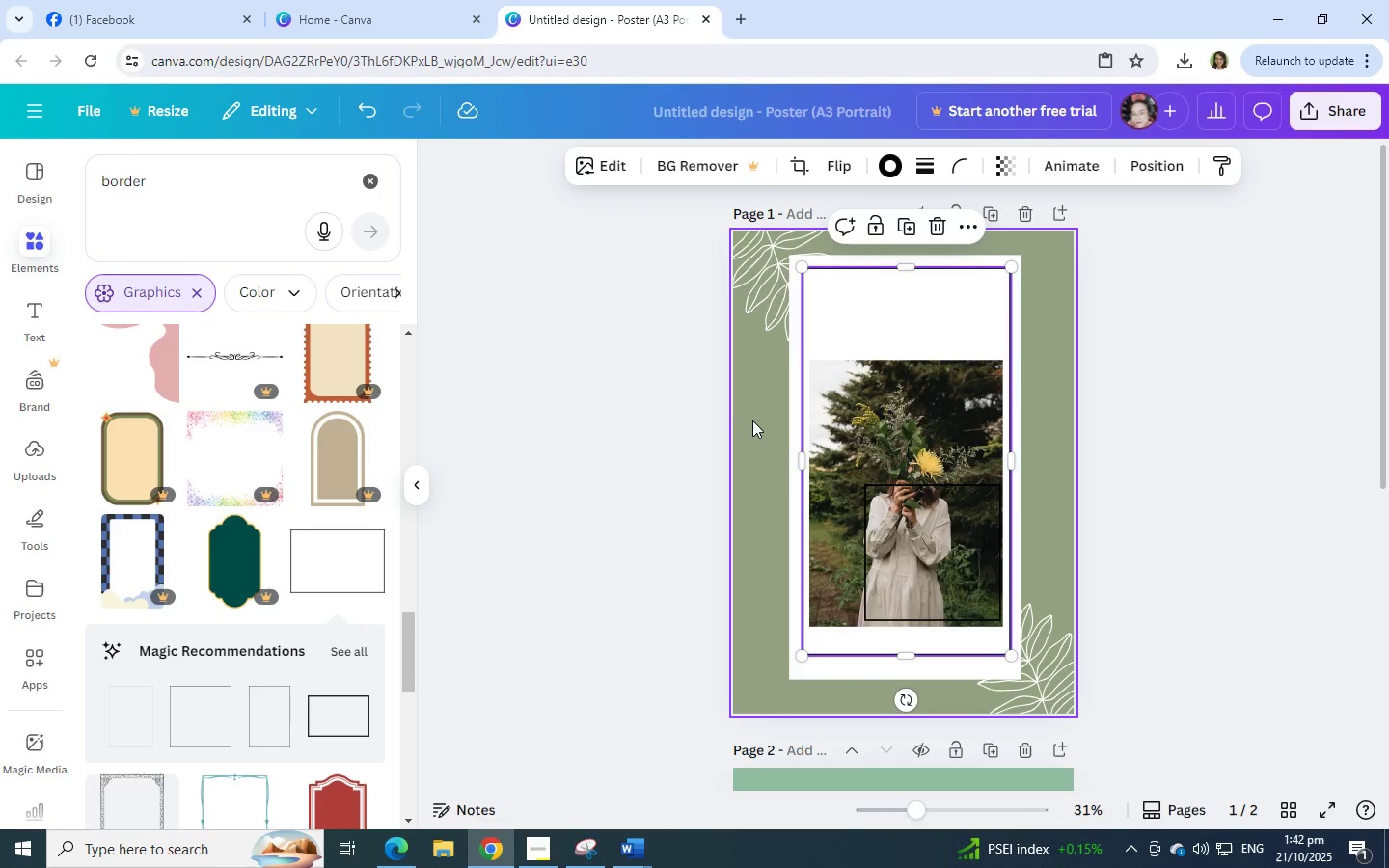 
left_click([752, 420])
 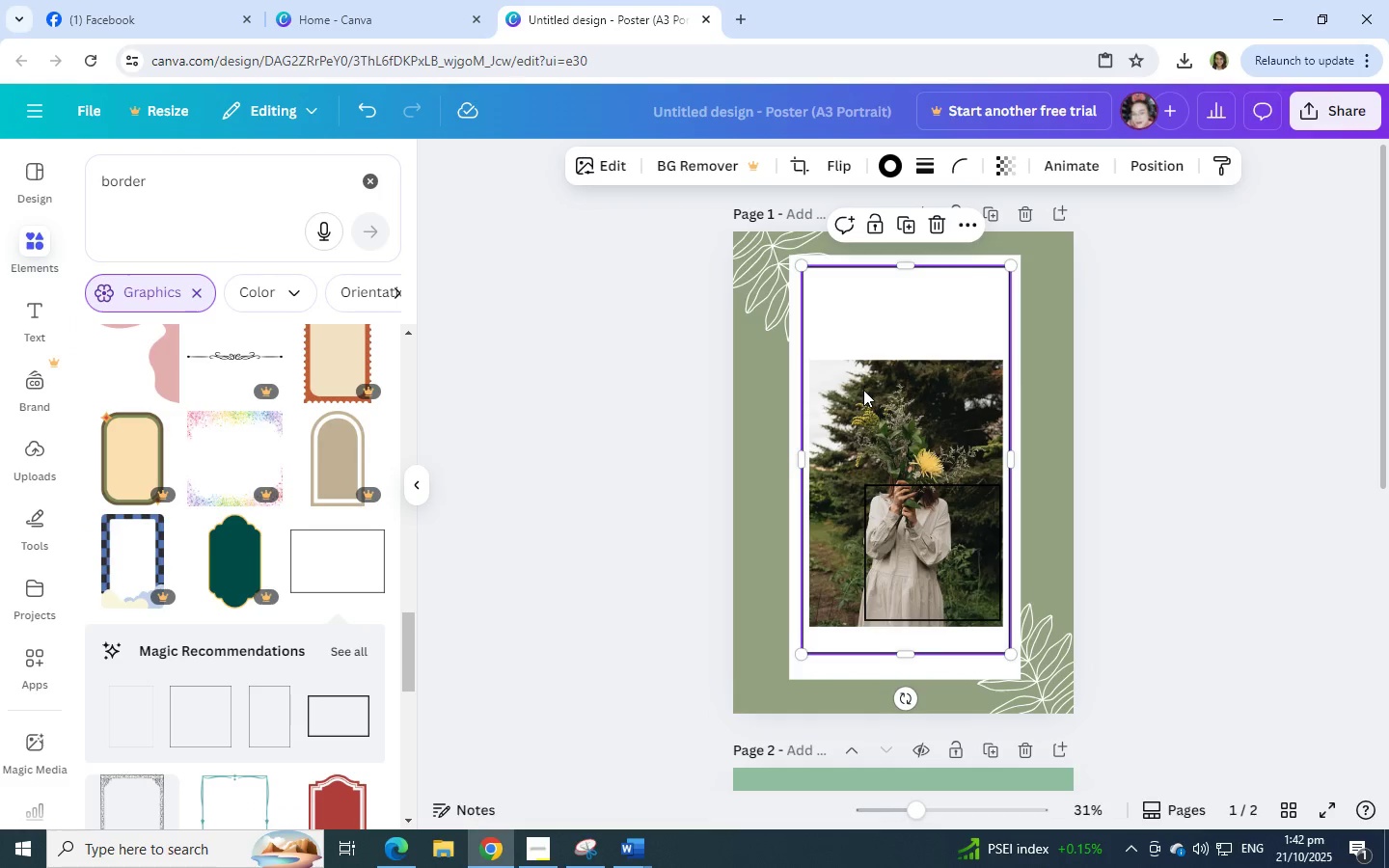 
key(ArrowLeft)
 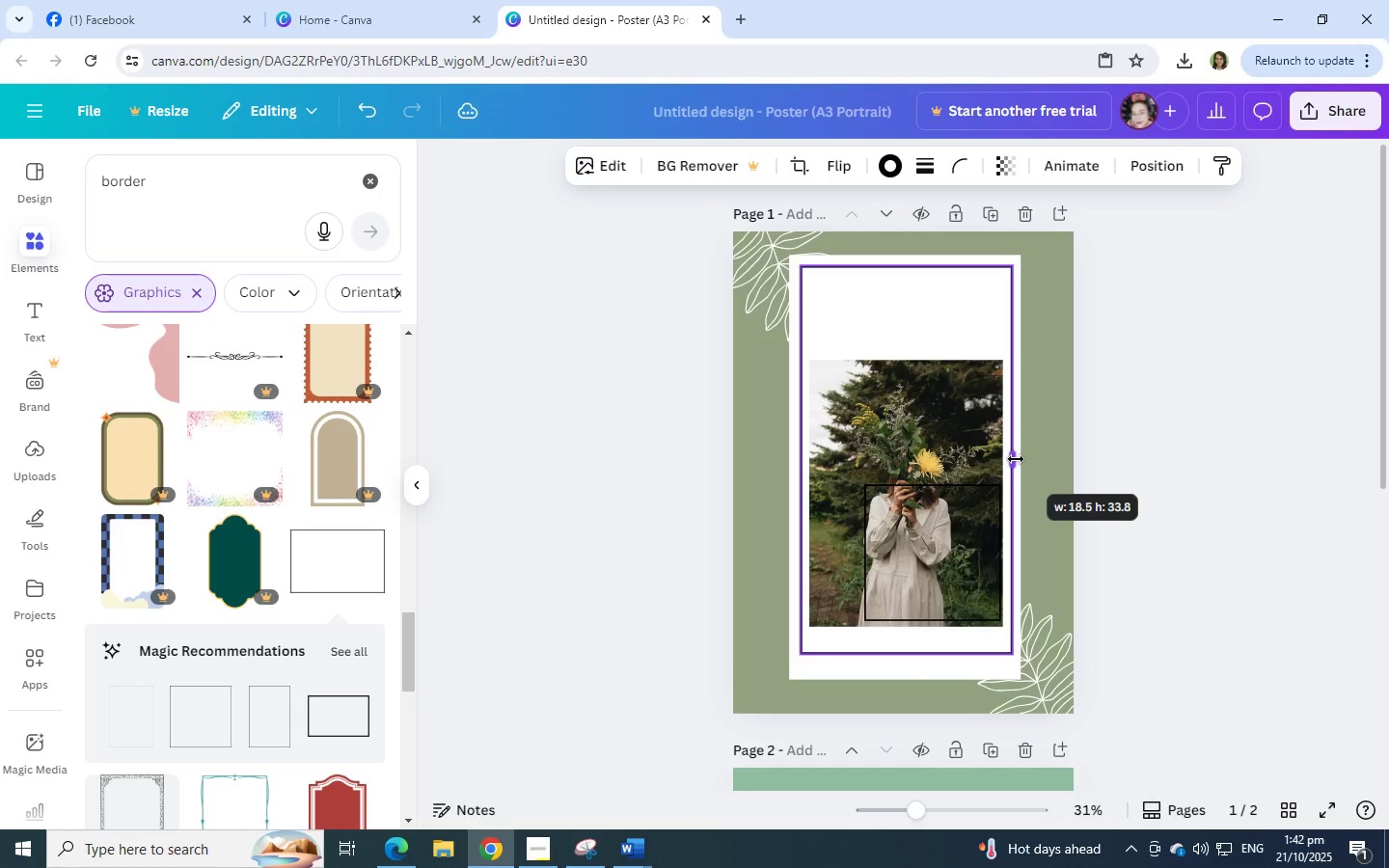 
wait(5.3)
 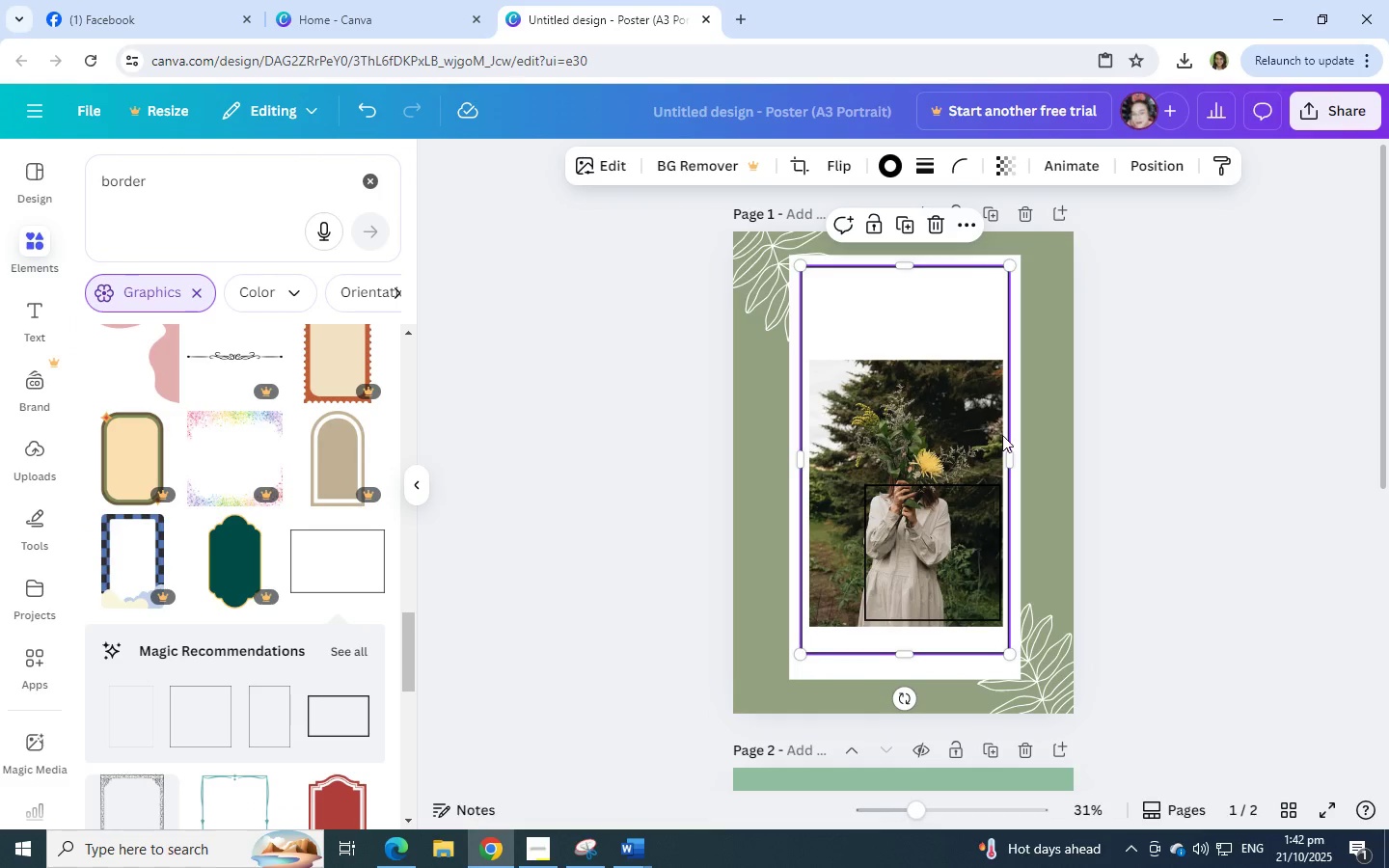 
double_click([1104, 404])
 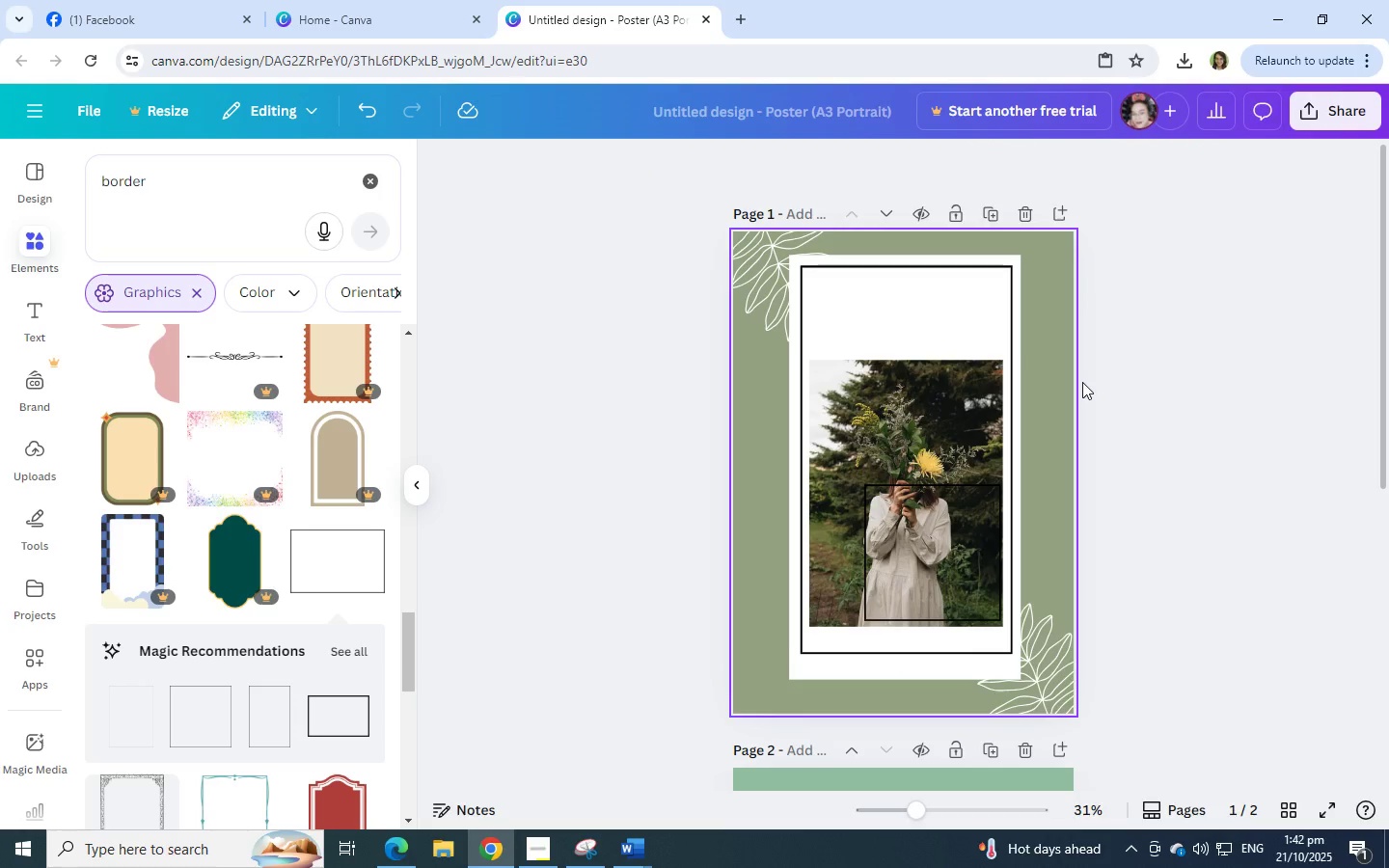 
scroll: coordinate [933, 491], scroll_direction: down, amount: 5.0
 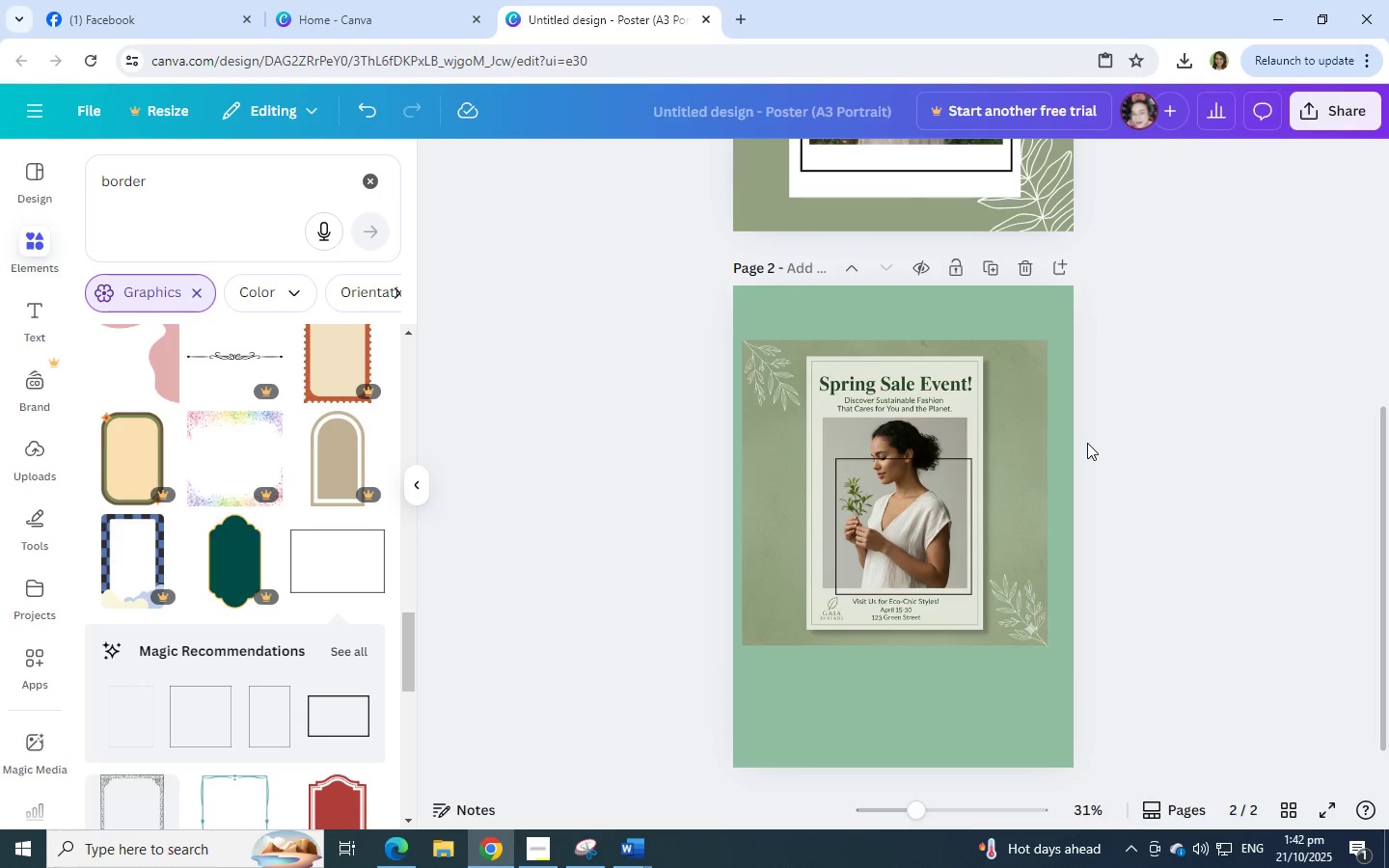 
scroll: coordinate [1087, 442], scroll_direction: up, amount: 8.0
 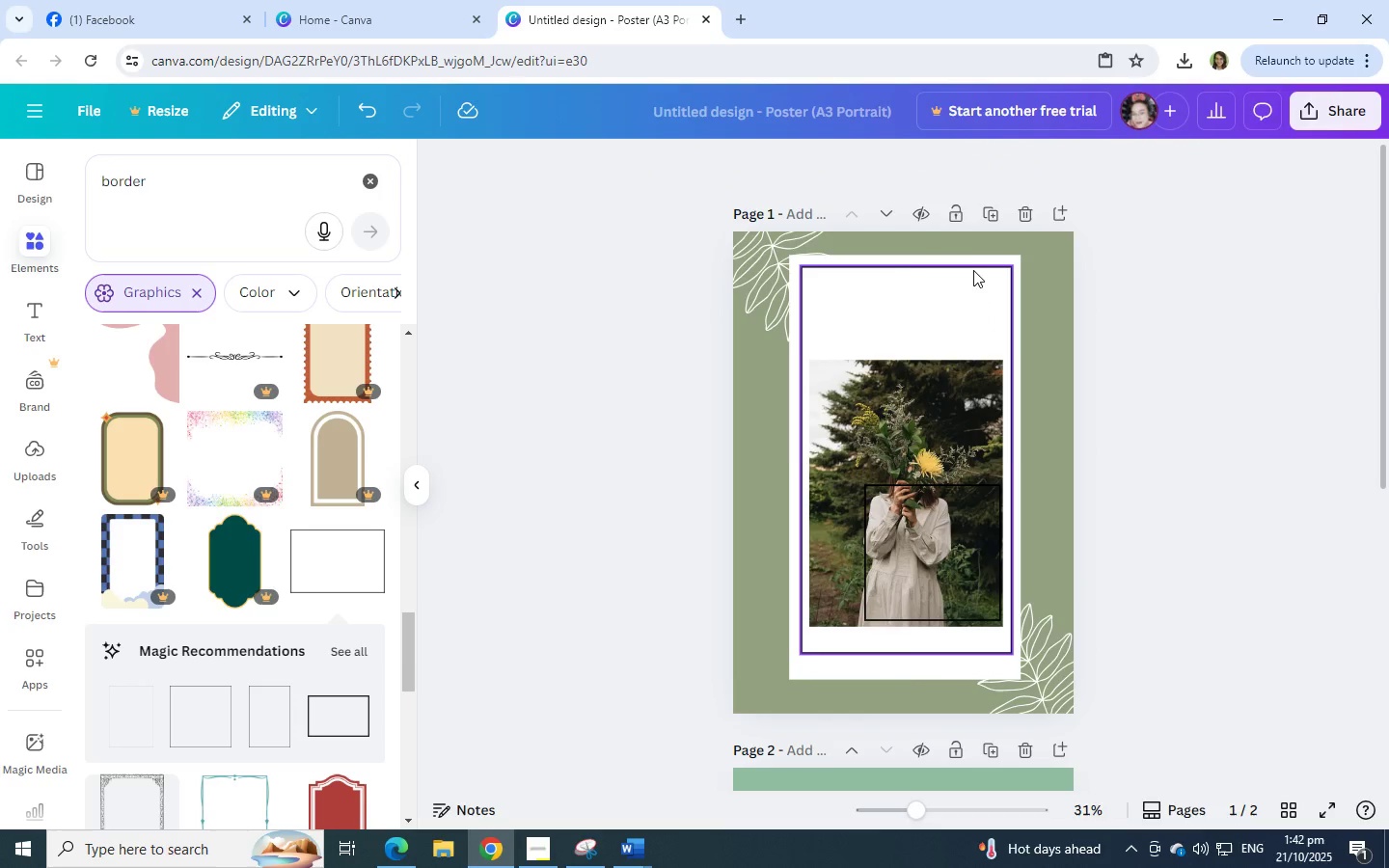 
left_click([973, 270])
 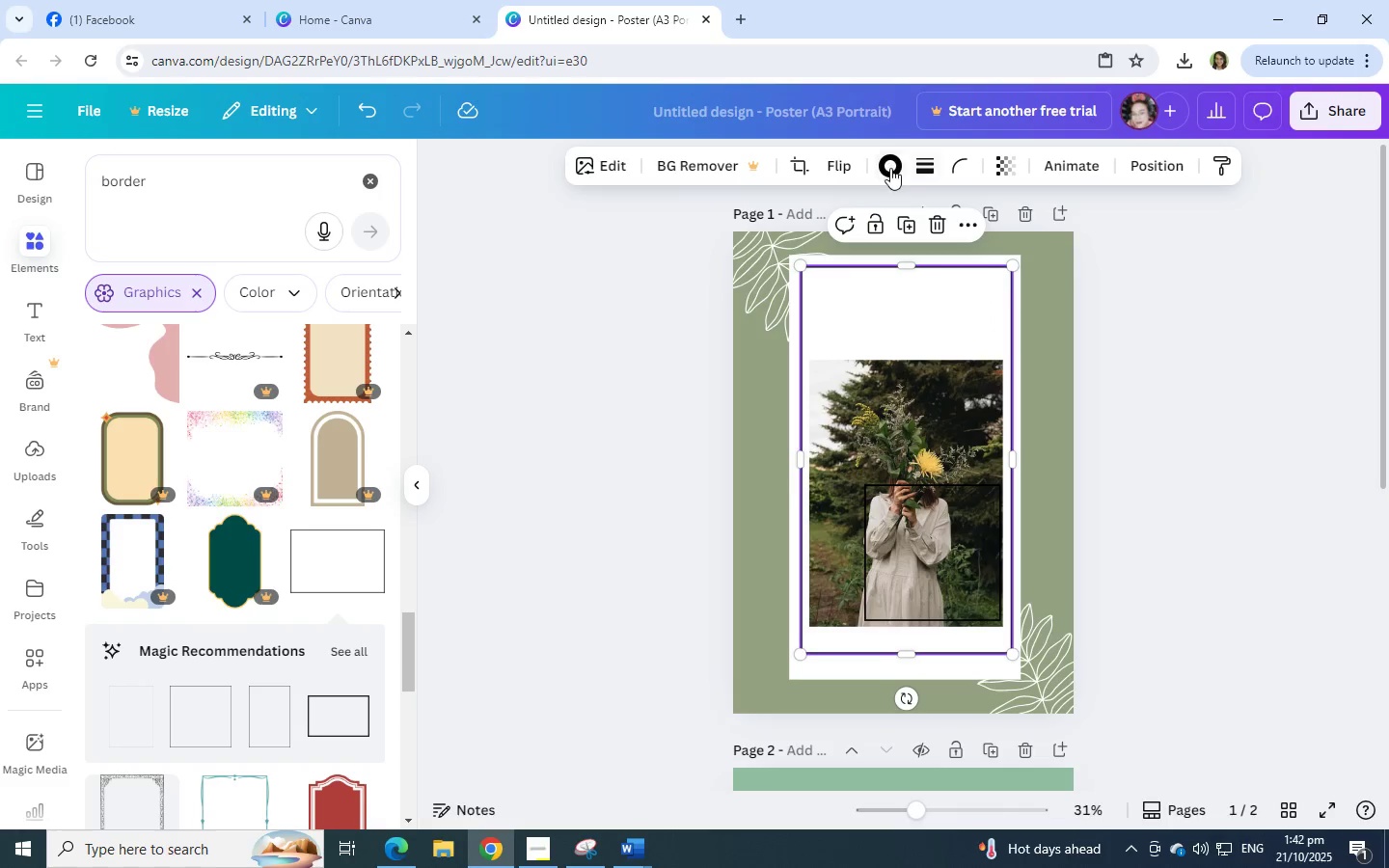 
left_click([889, 168])
 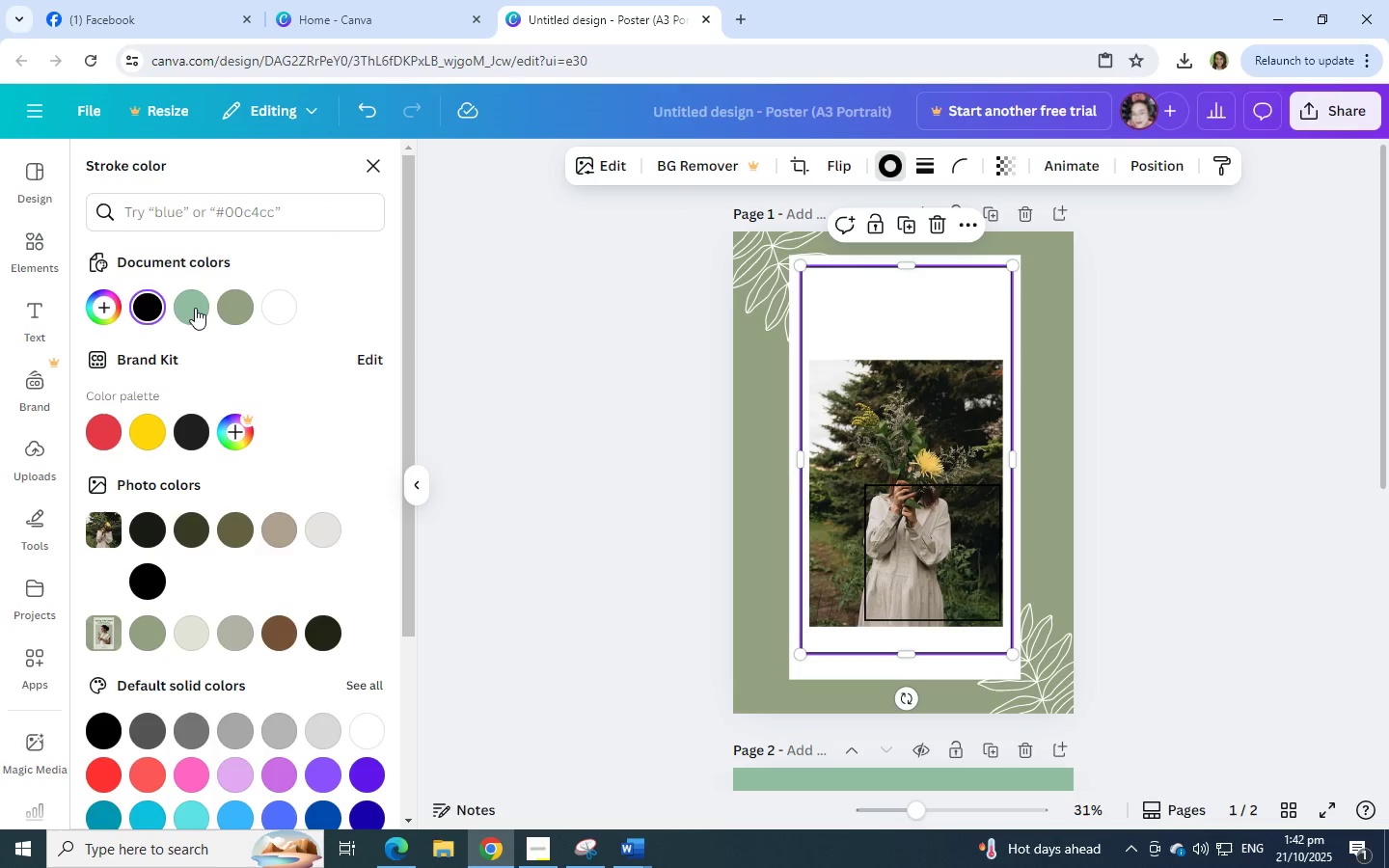 
left_click([195, 308])
 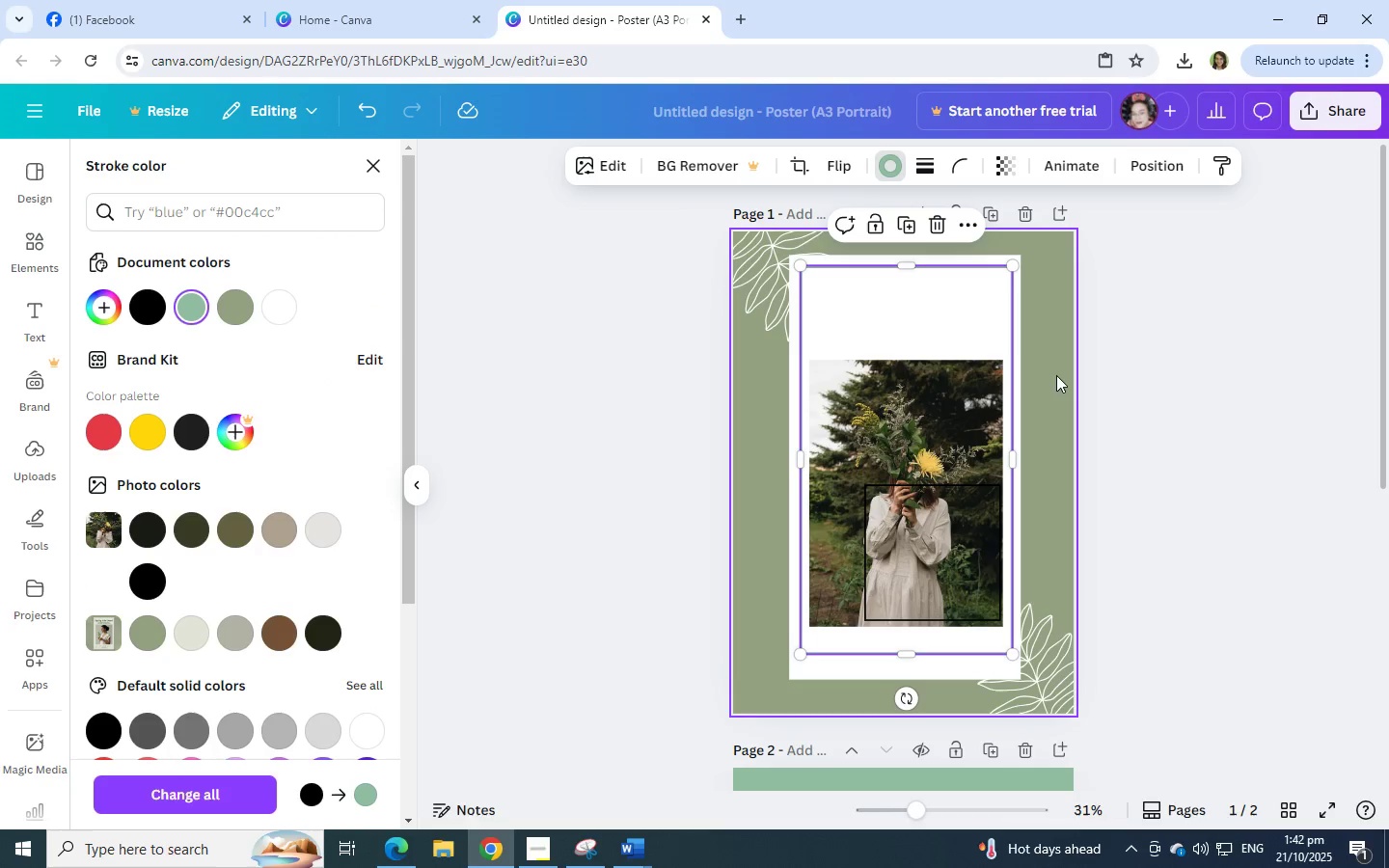 
left_click([1056, 375])
 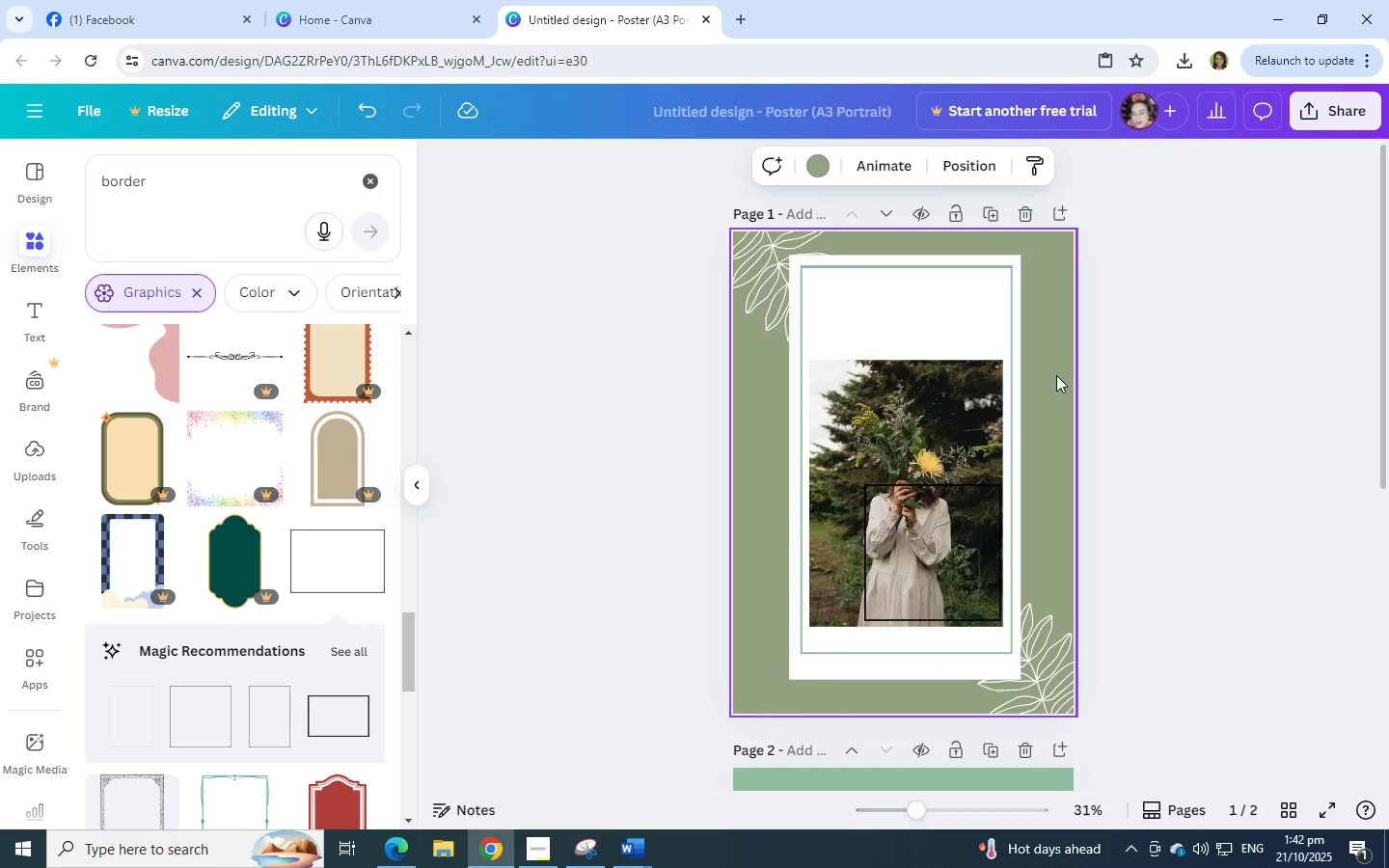 
left_click([957, 393])
 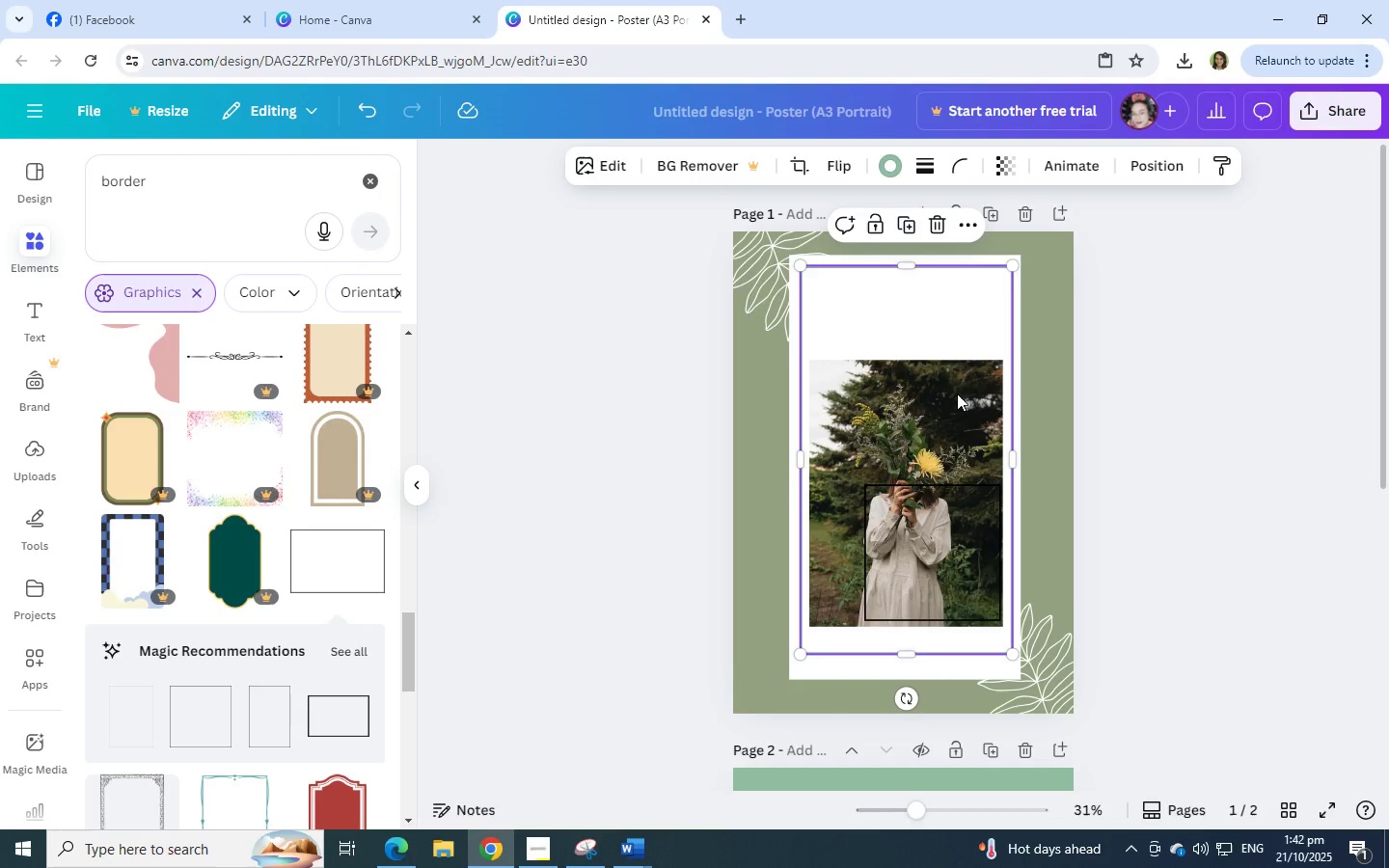 
double_click([946, 393])
 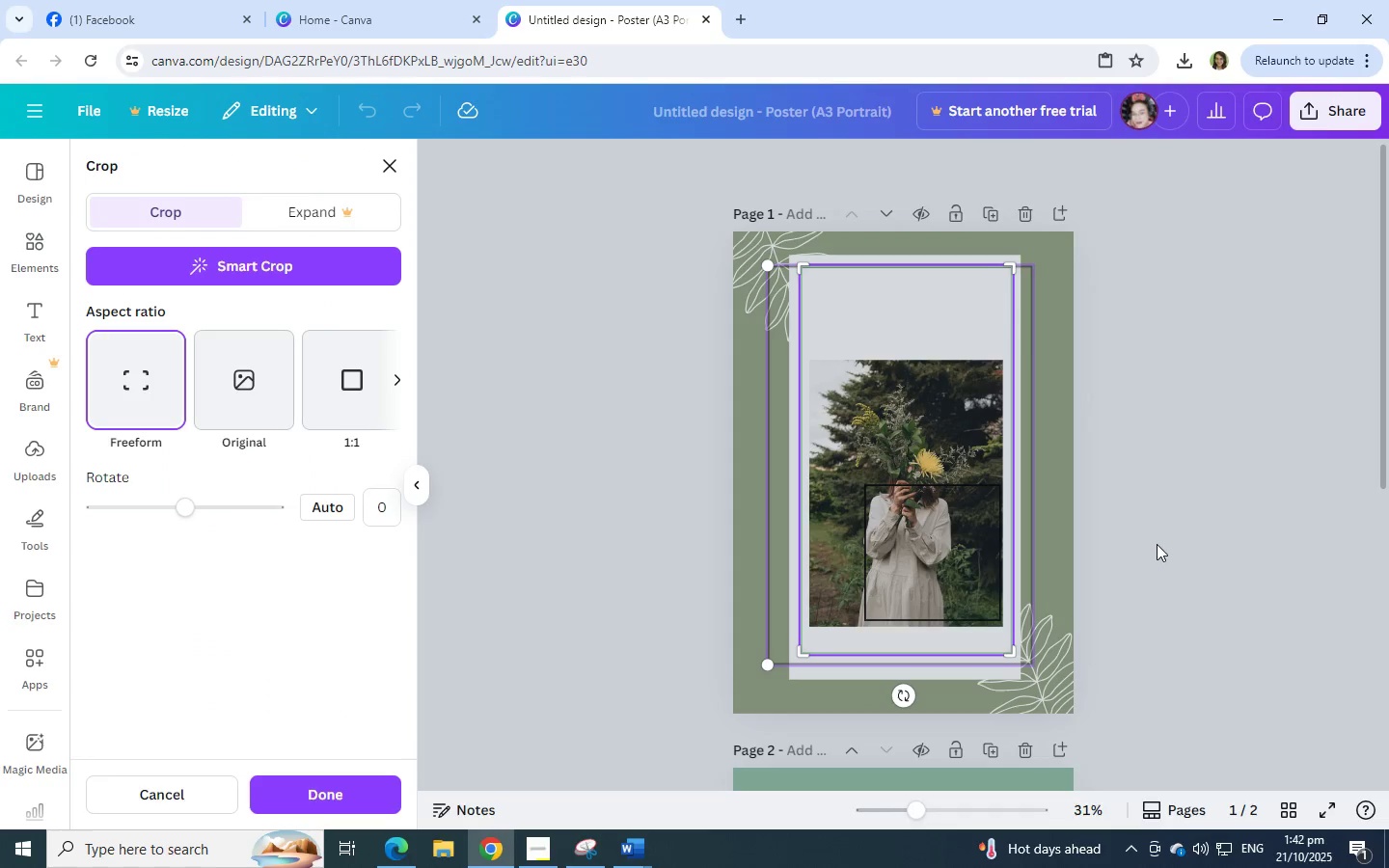 
hold_key(key=ControlLeft, duration=0.48)
scroll: coordinate [1157, 546], scroll_direction: up, amount: 3.0
 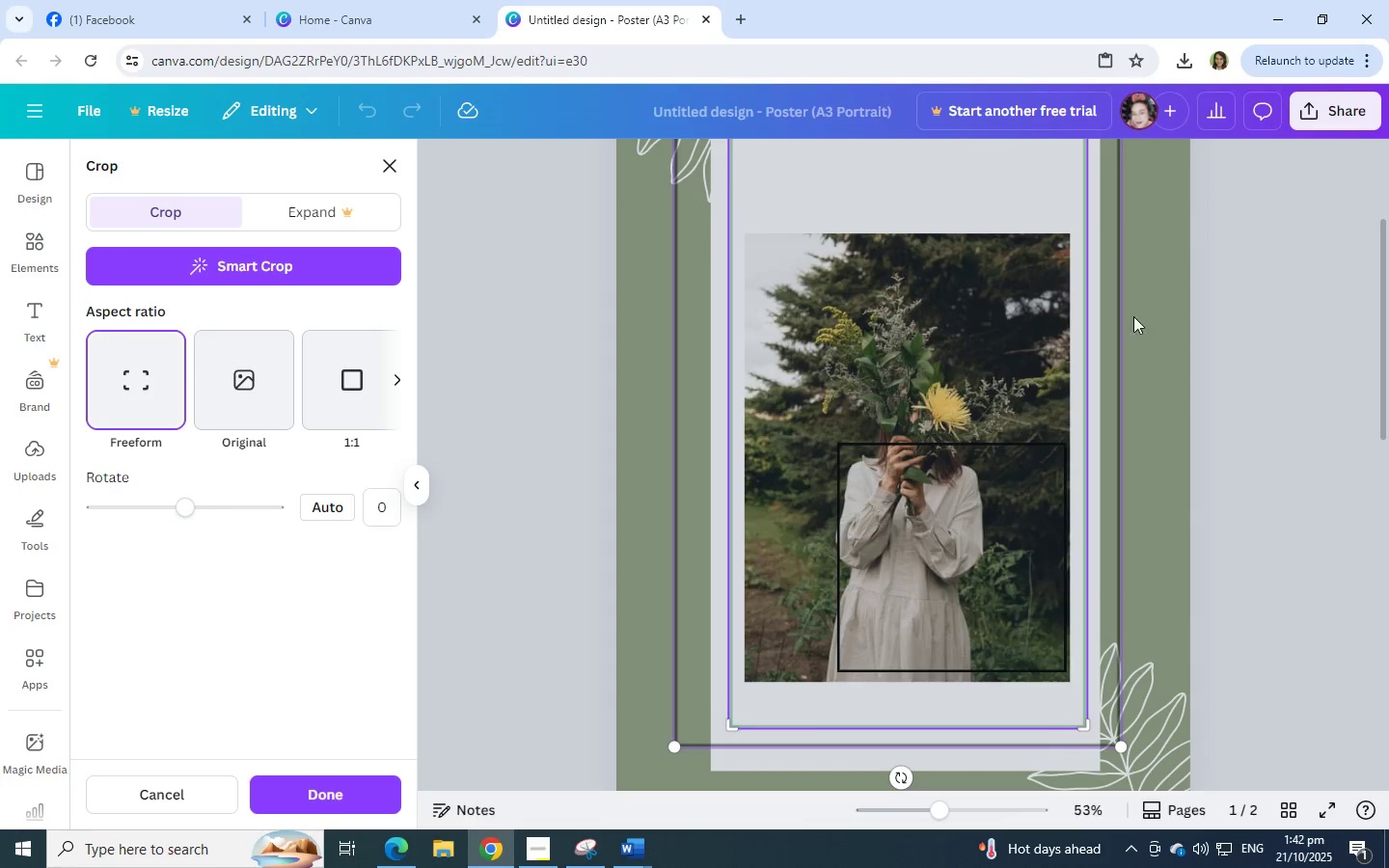 
left_click([1161, 337])
 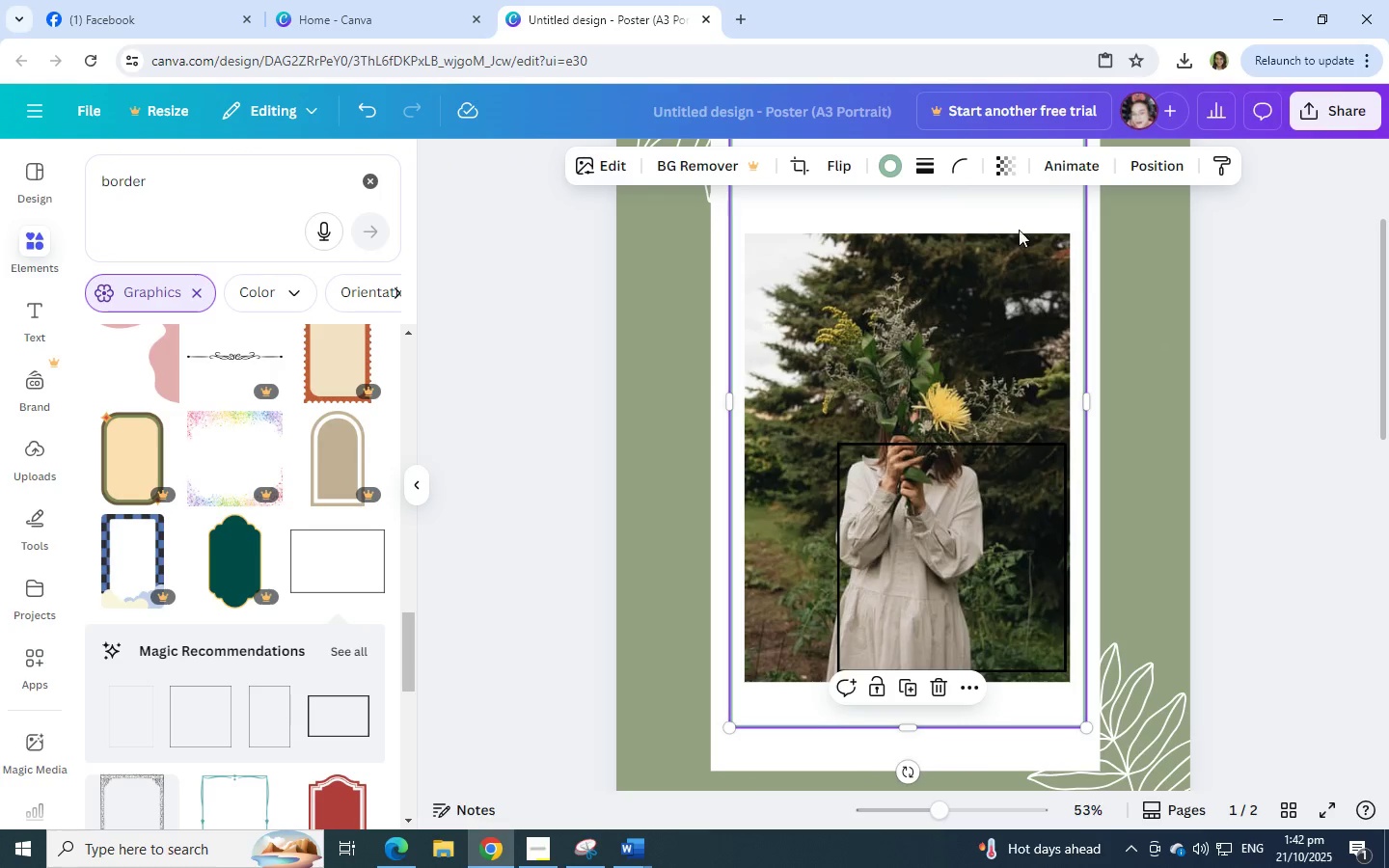 
left_click([1015, 224])
 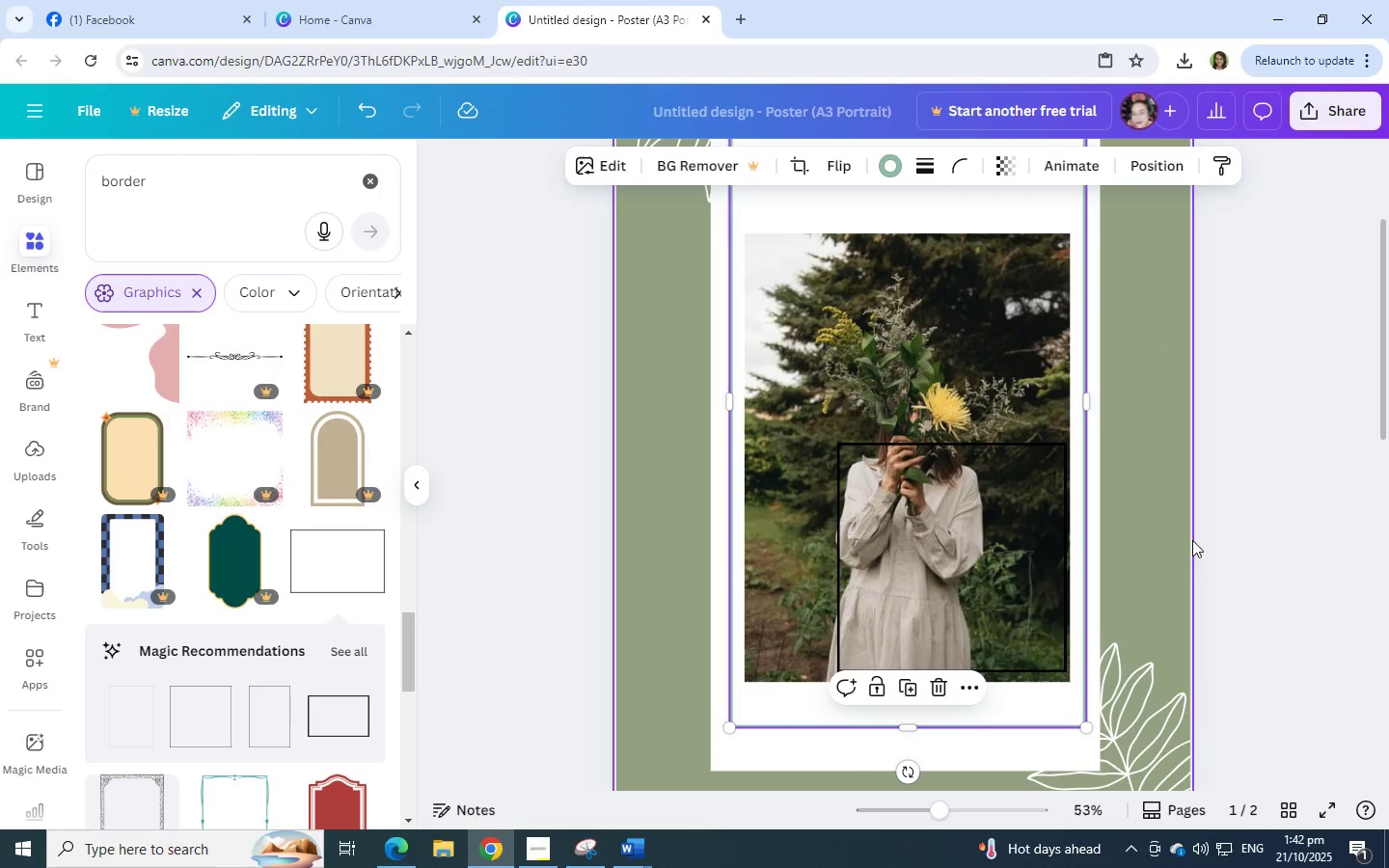 
left_click([1187, 536])
 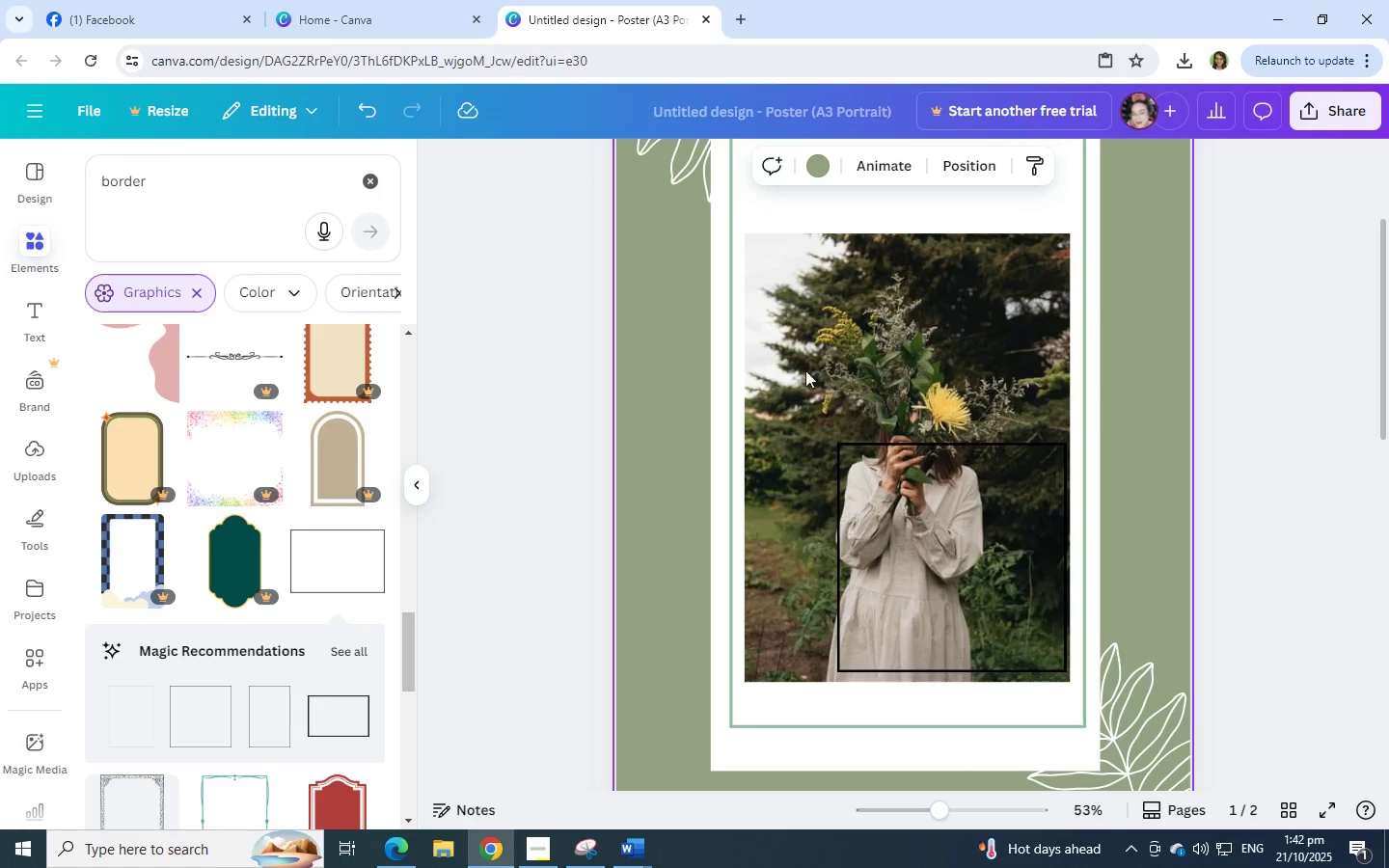 
wait(6.22)
 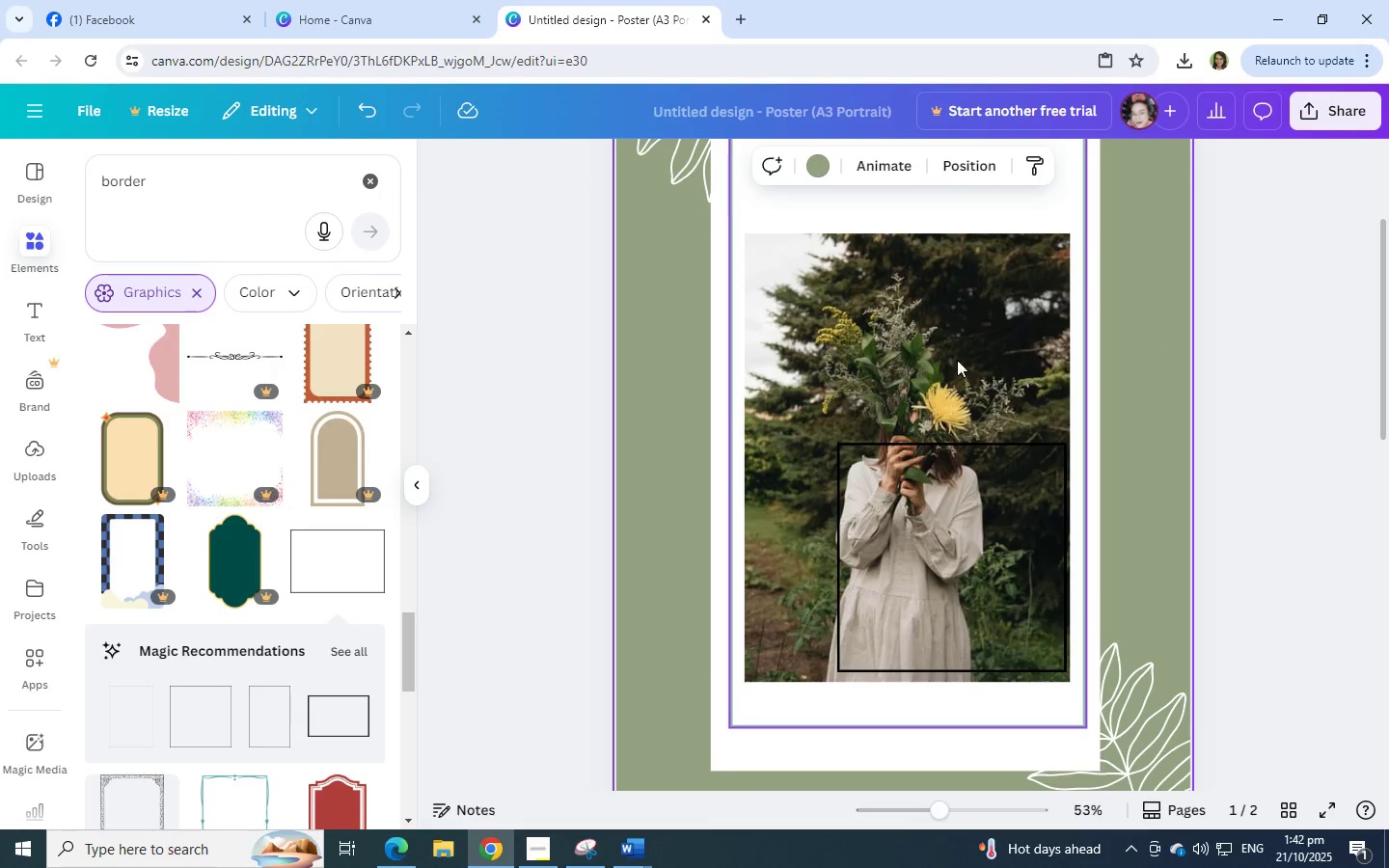 
left_click_drag(start_coordinate=[162, 181], to_coordinate=[75, 196])
 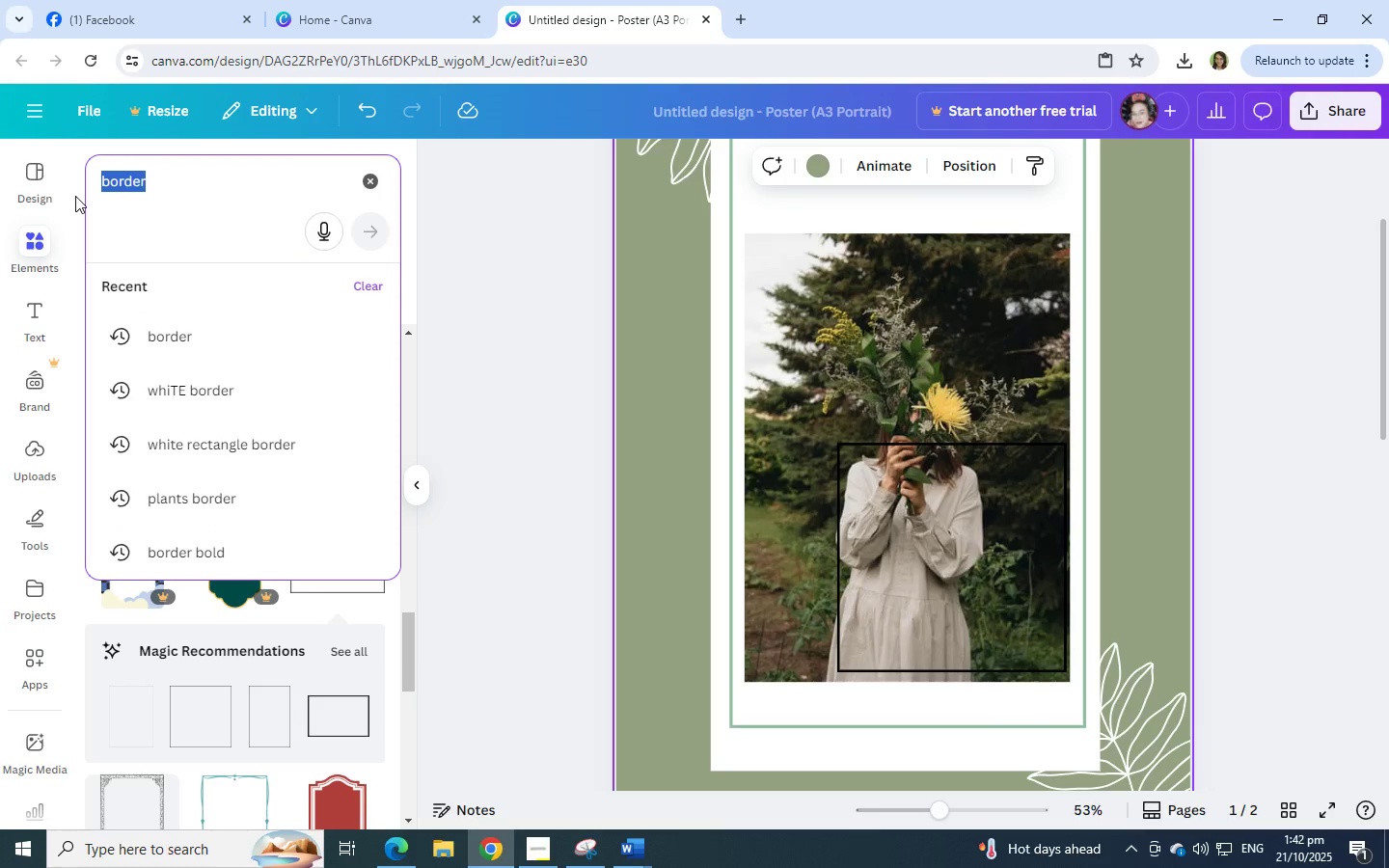 
key(Backspace)
 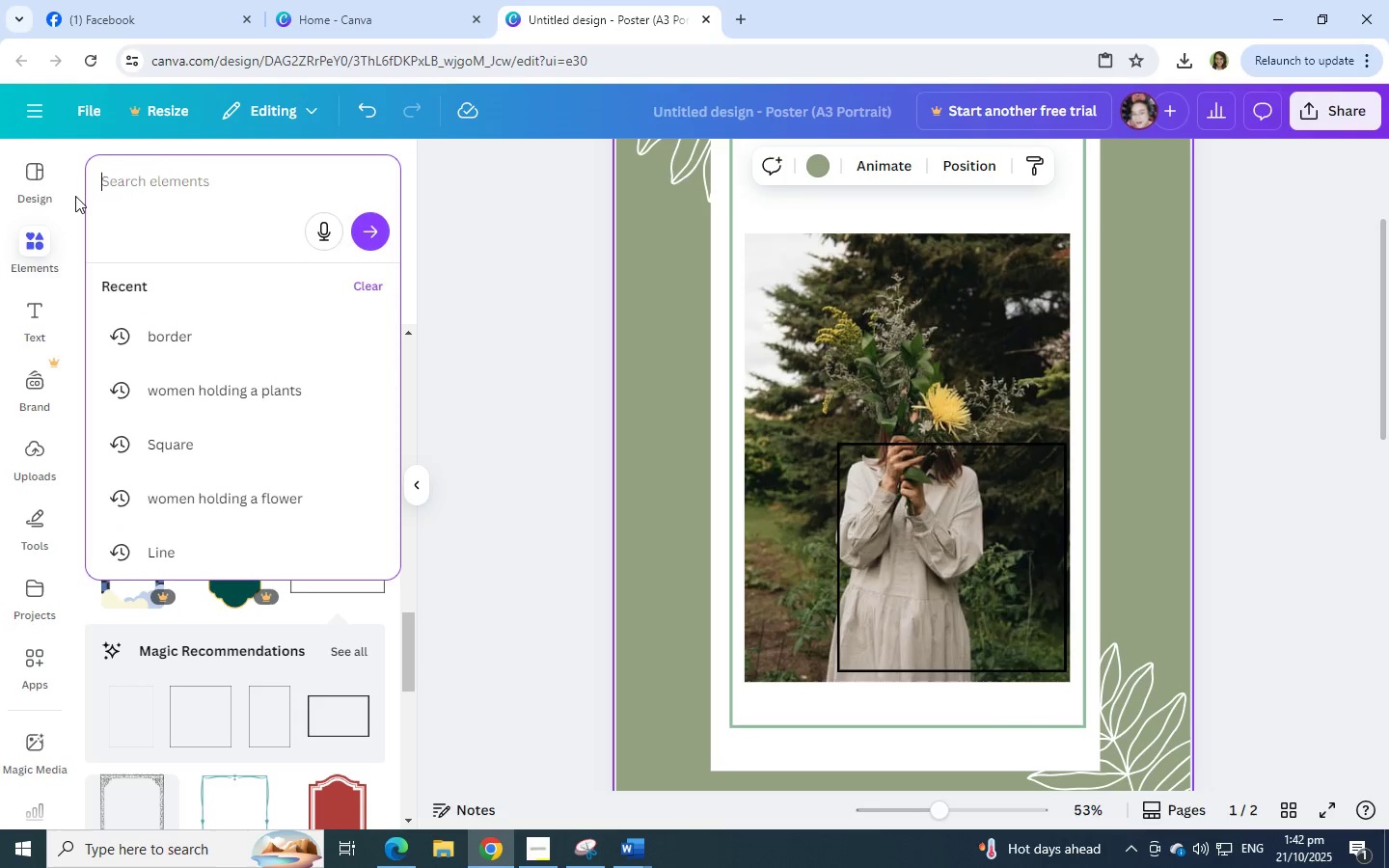 
key(Backspace)
 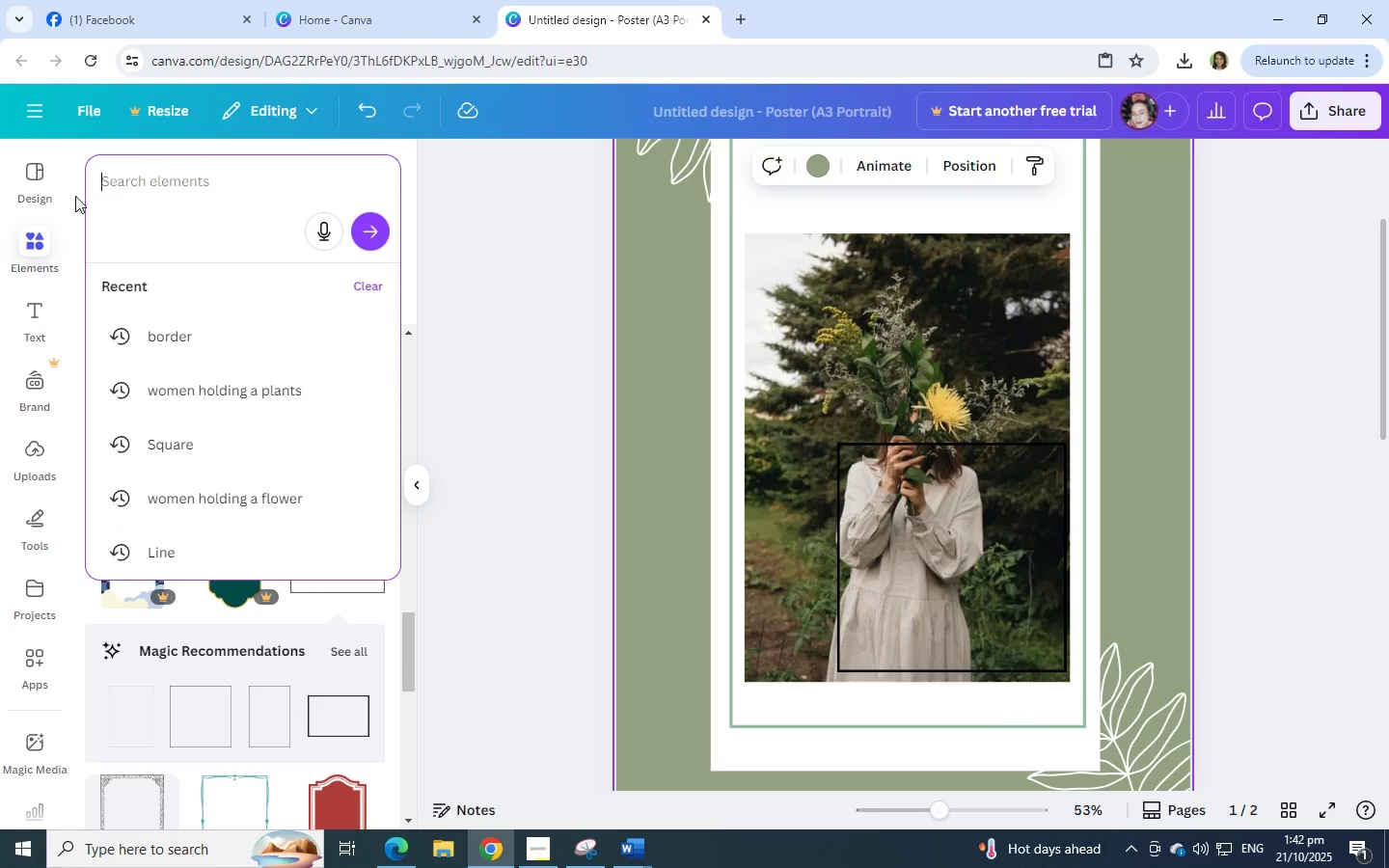 
key(Backspace)
 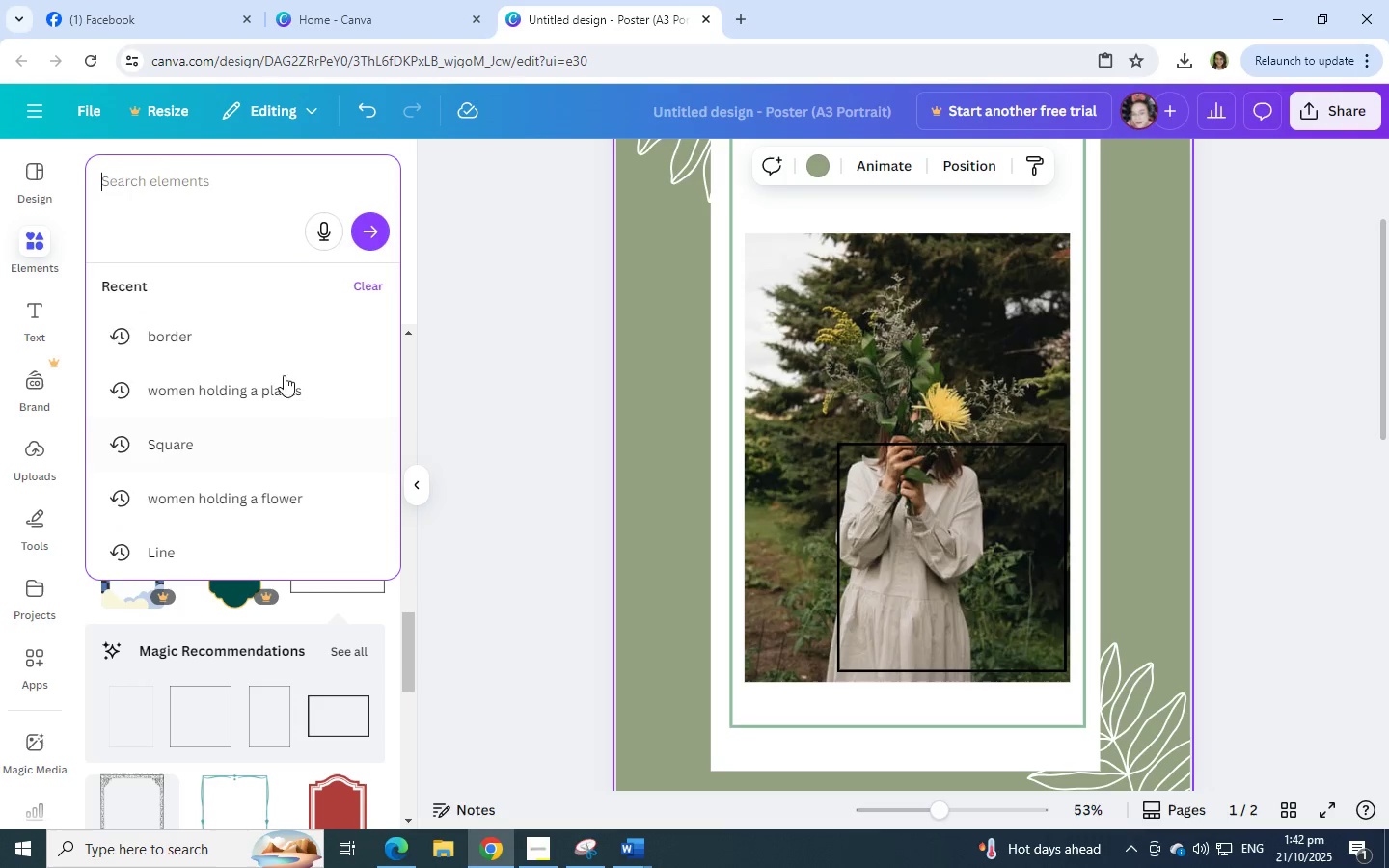 
left_click([282, 392])
 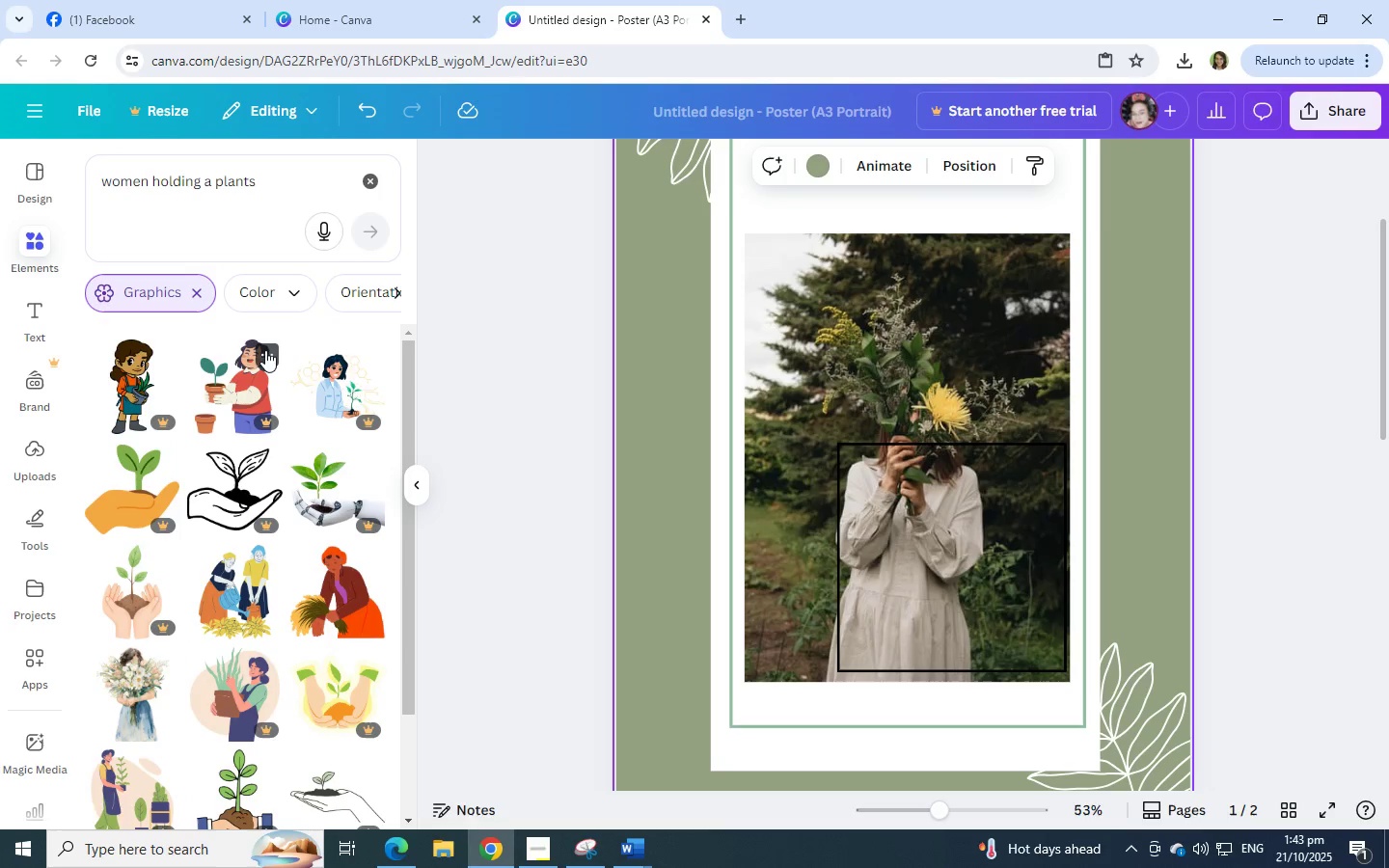 
scroll: coordinate [259, 350], scroll_direction: down, amount: 1.0
 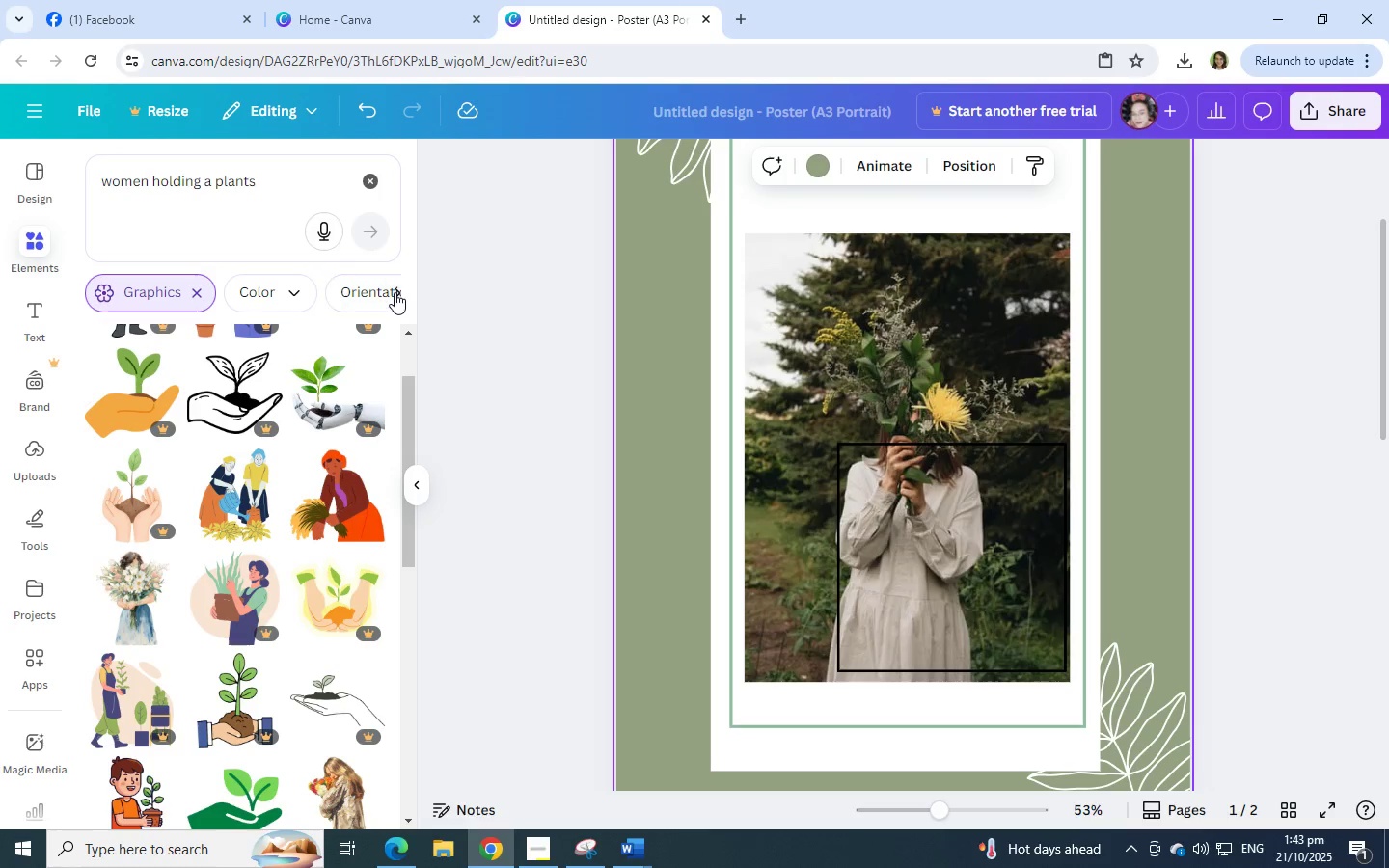 
left_click([395, 292])
 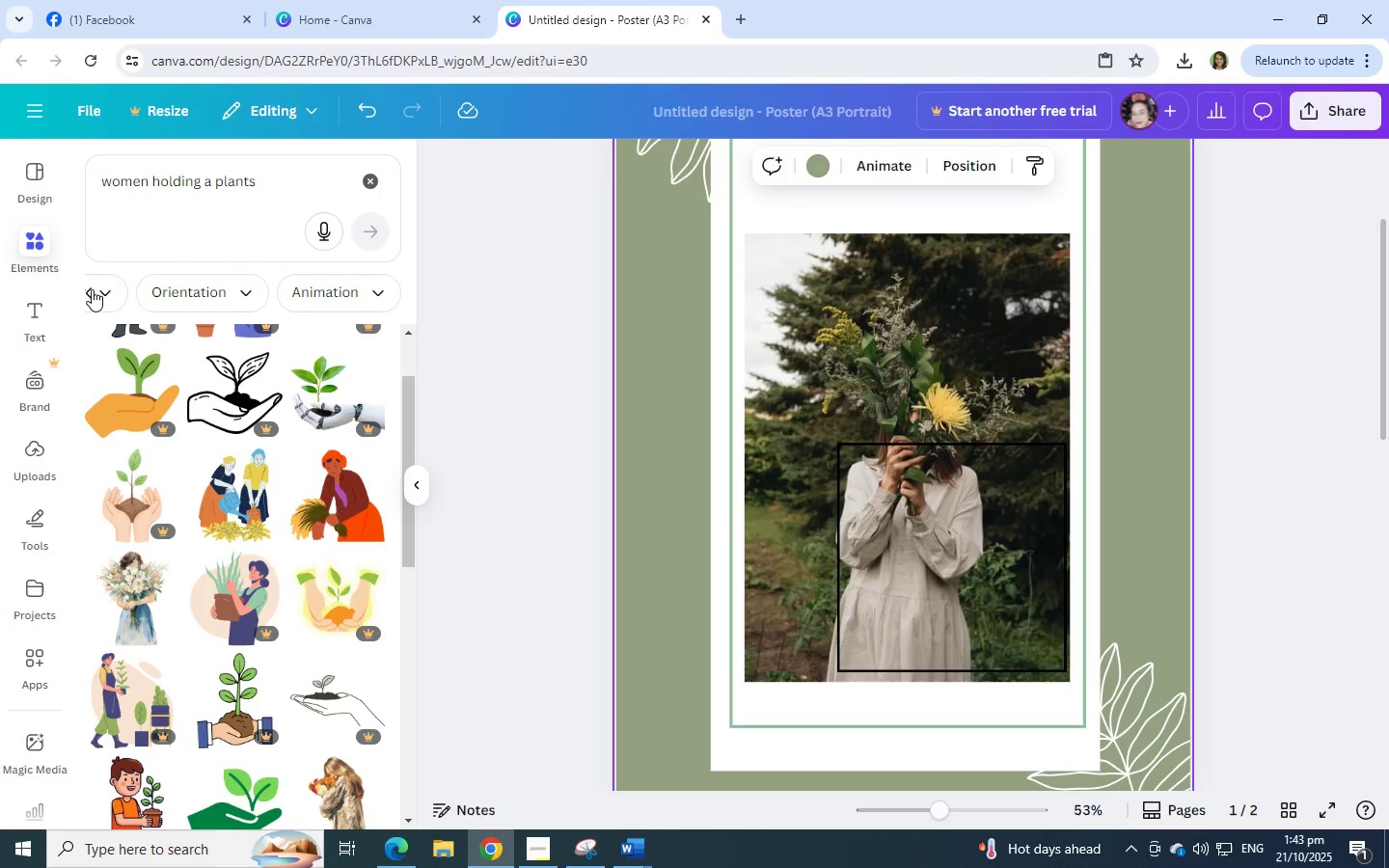 
left_click([92, 289])
 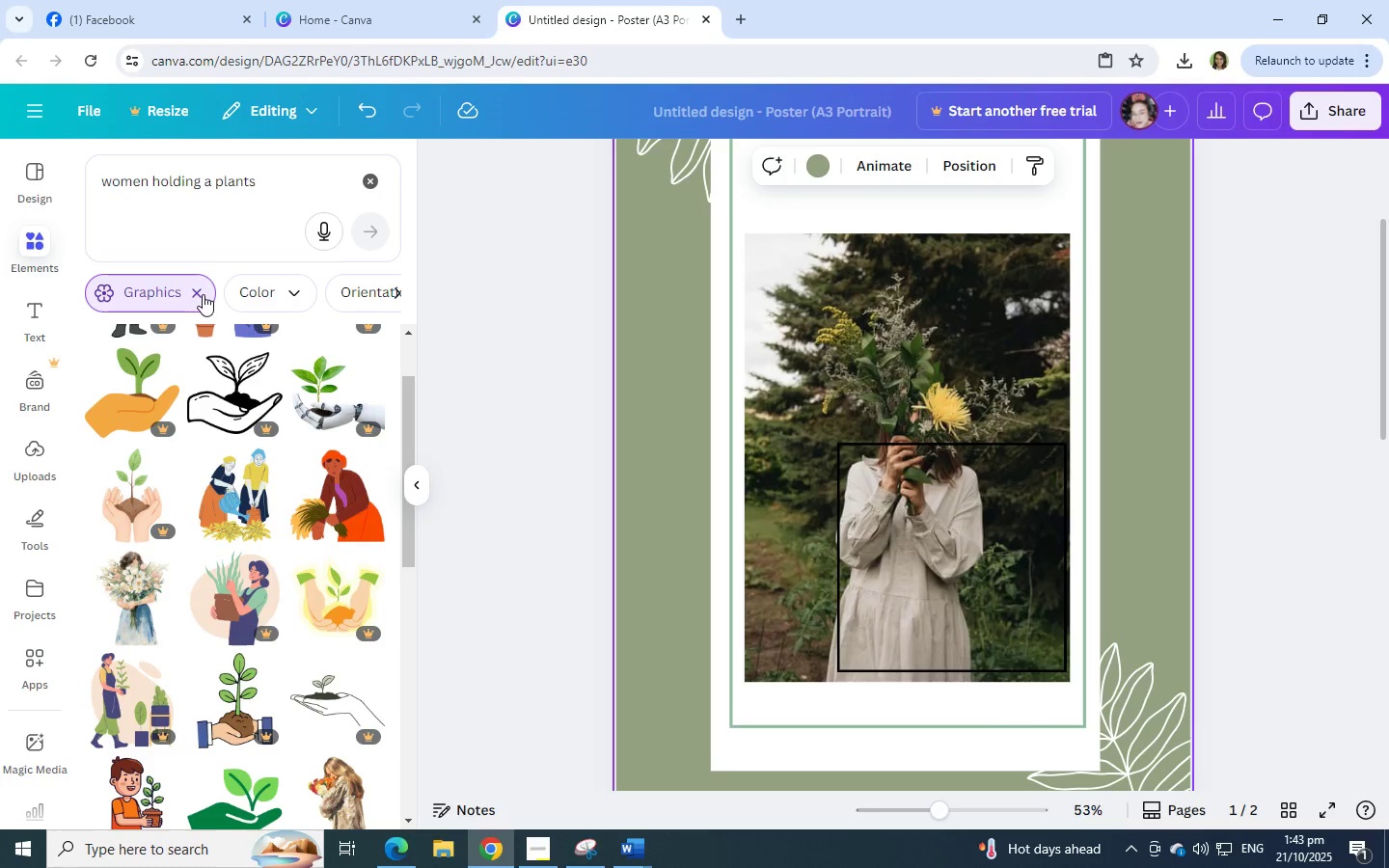 
left_click([203, 294])
 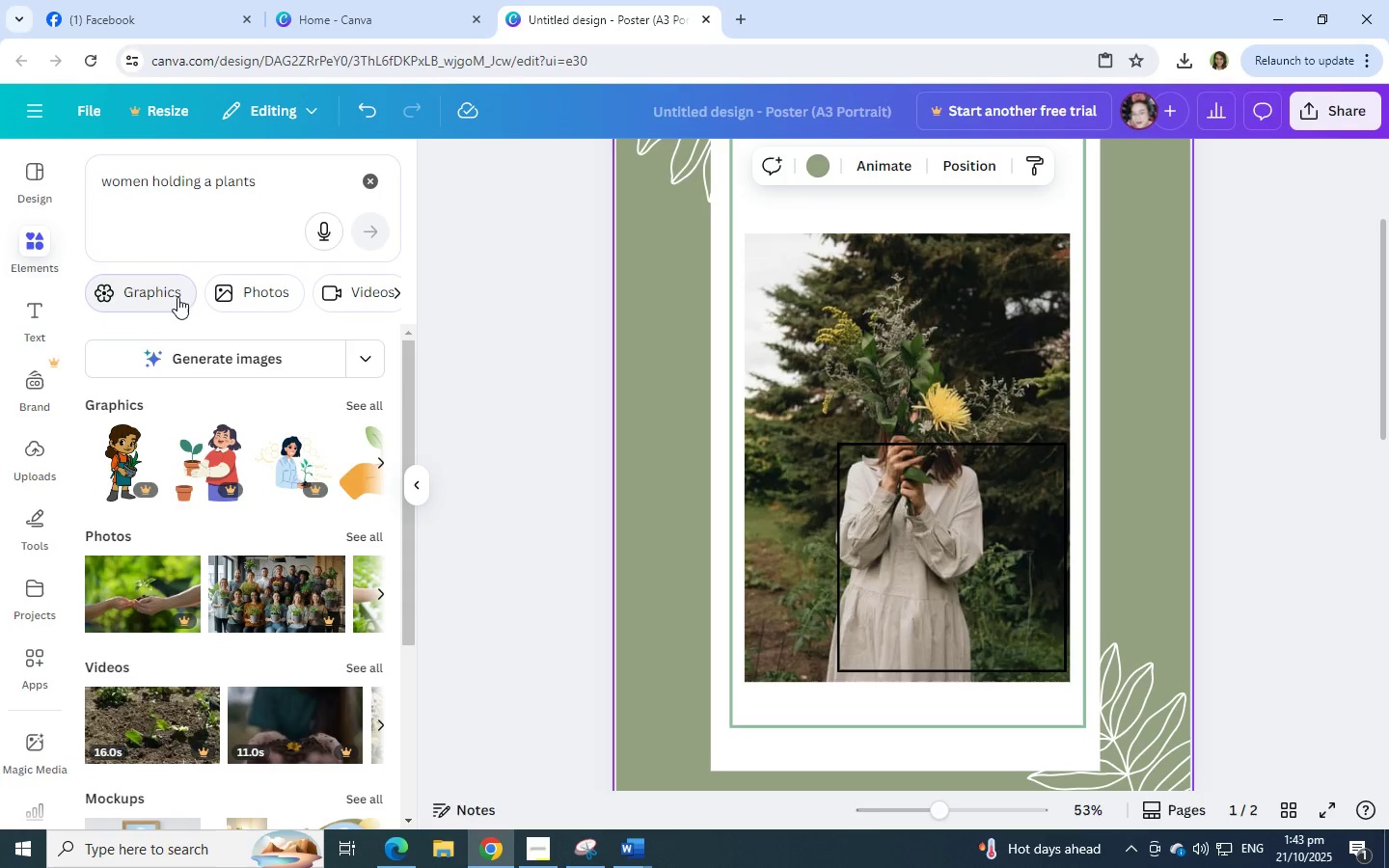 
left_click([244, 371])